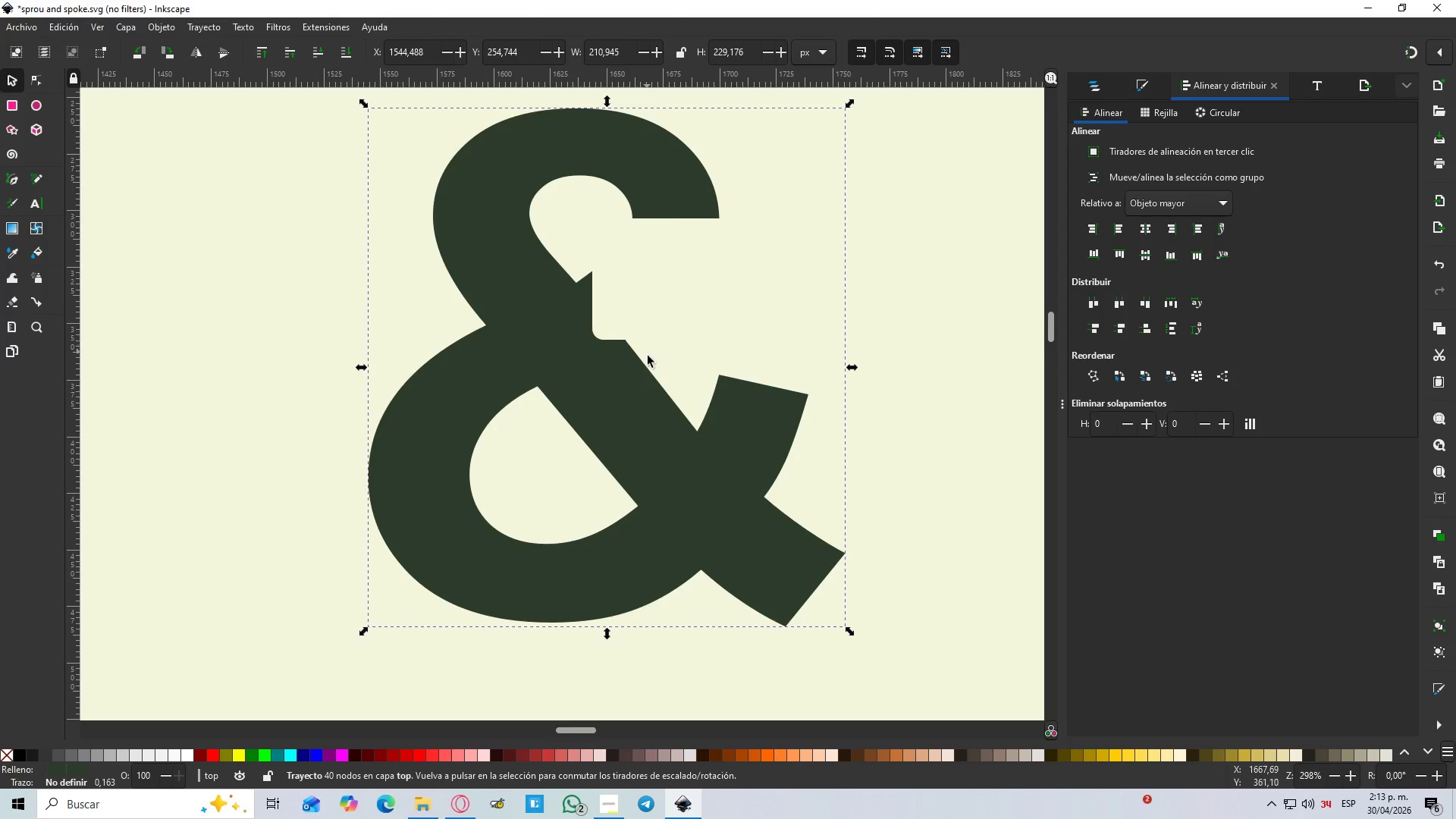 
left_click_drag(start_coordinate=[591, 314], to_coordinate=[657, 504])
 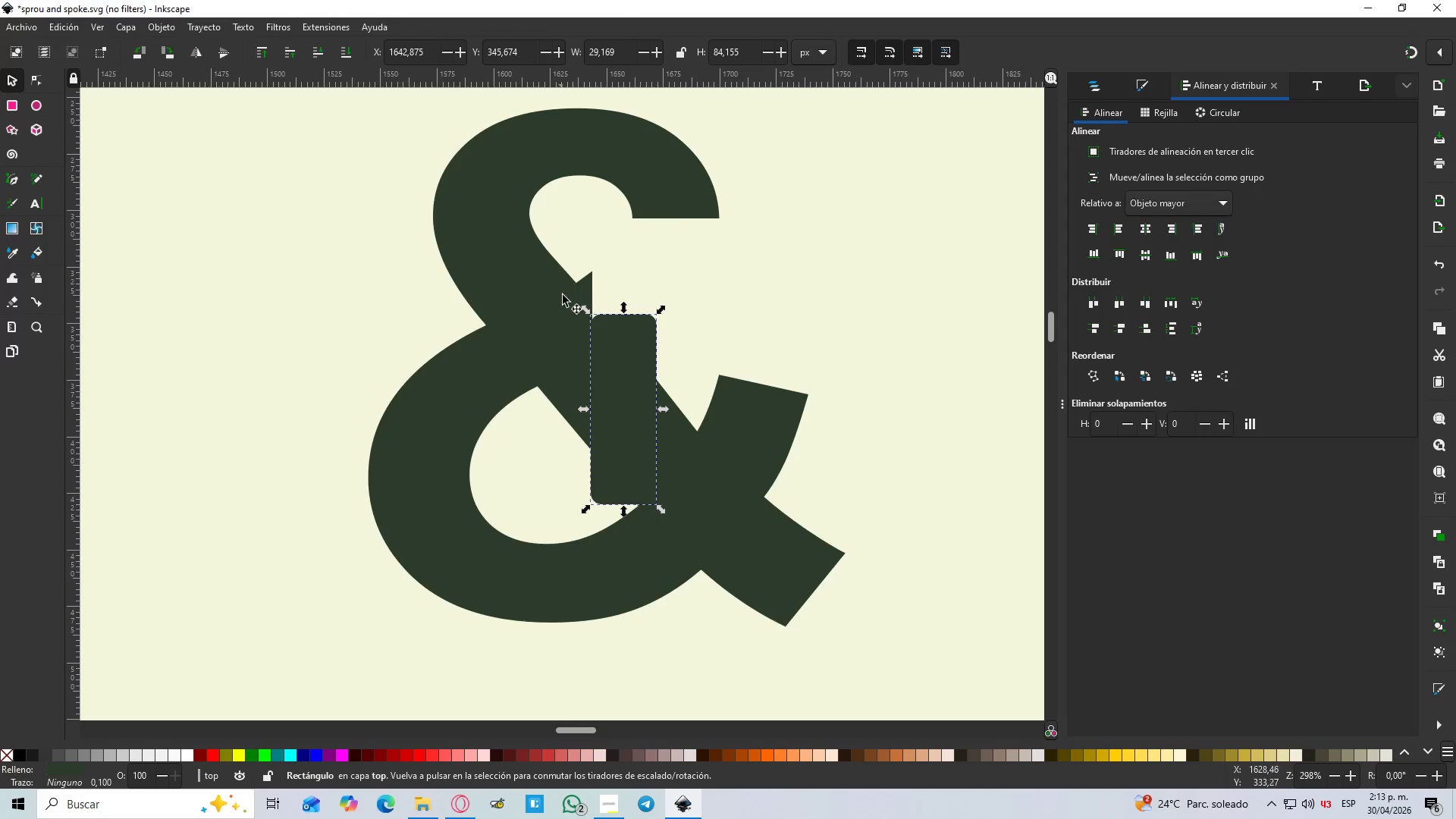 
left_click_drag(start_coordinate=[623, 306], to_coordinate=[626, 238])
 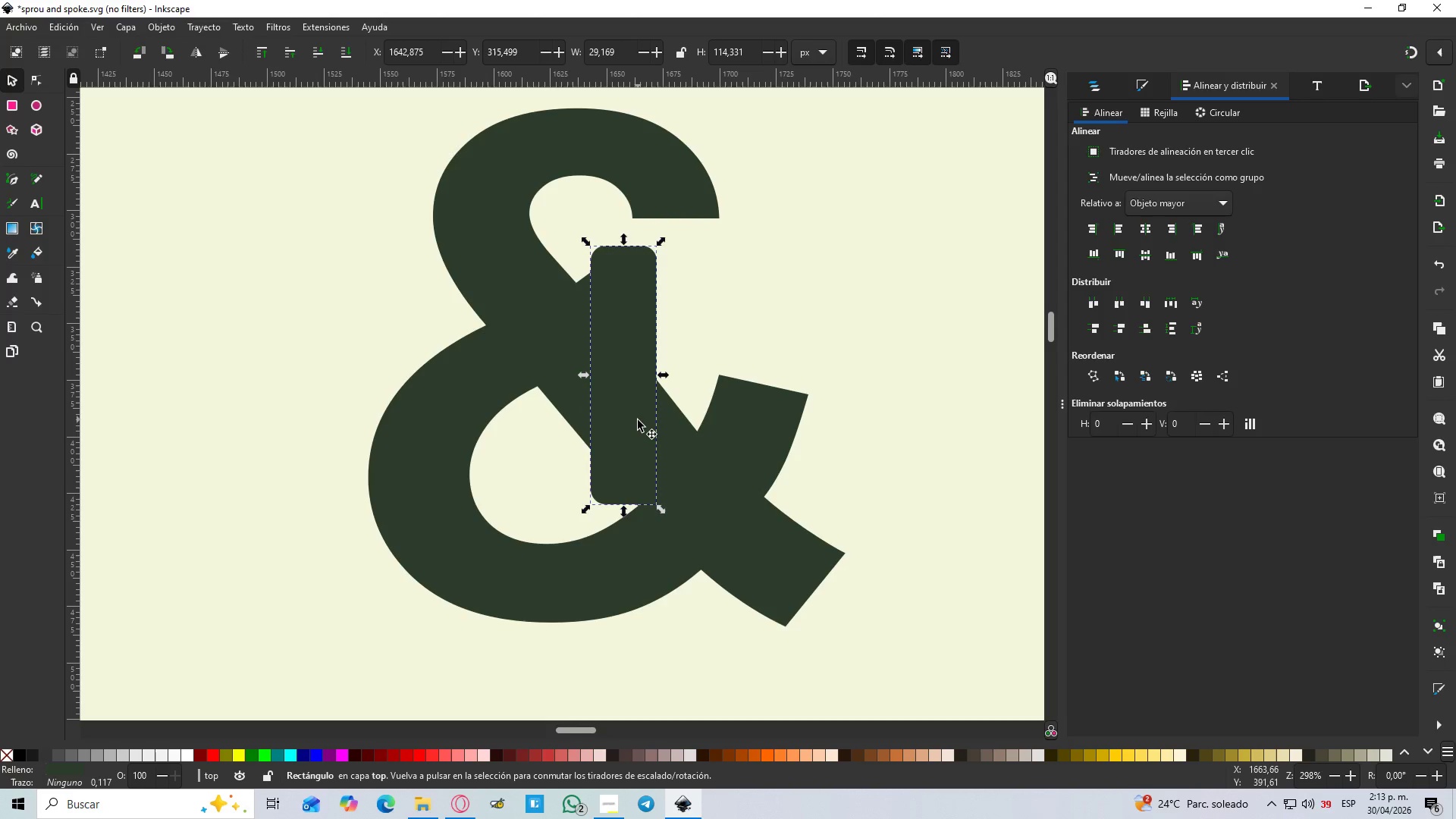 
left_click_drag(start_coordinate=[637, 420], to_coordinate=[635, 416])
 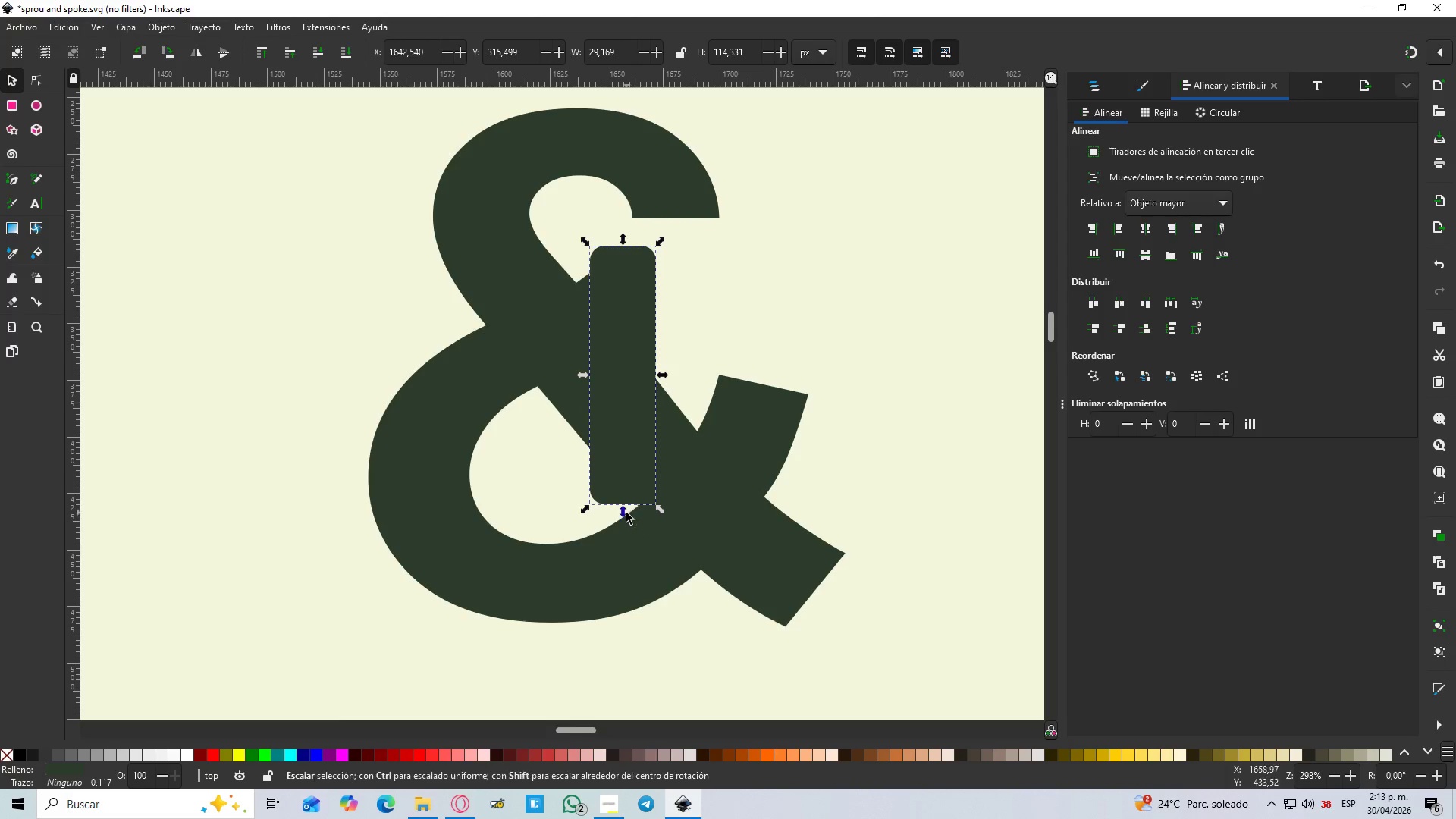 
left_click_drag(start_coordinate=[622, 513], to_coordinate=[620, 475])
 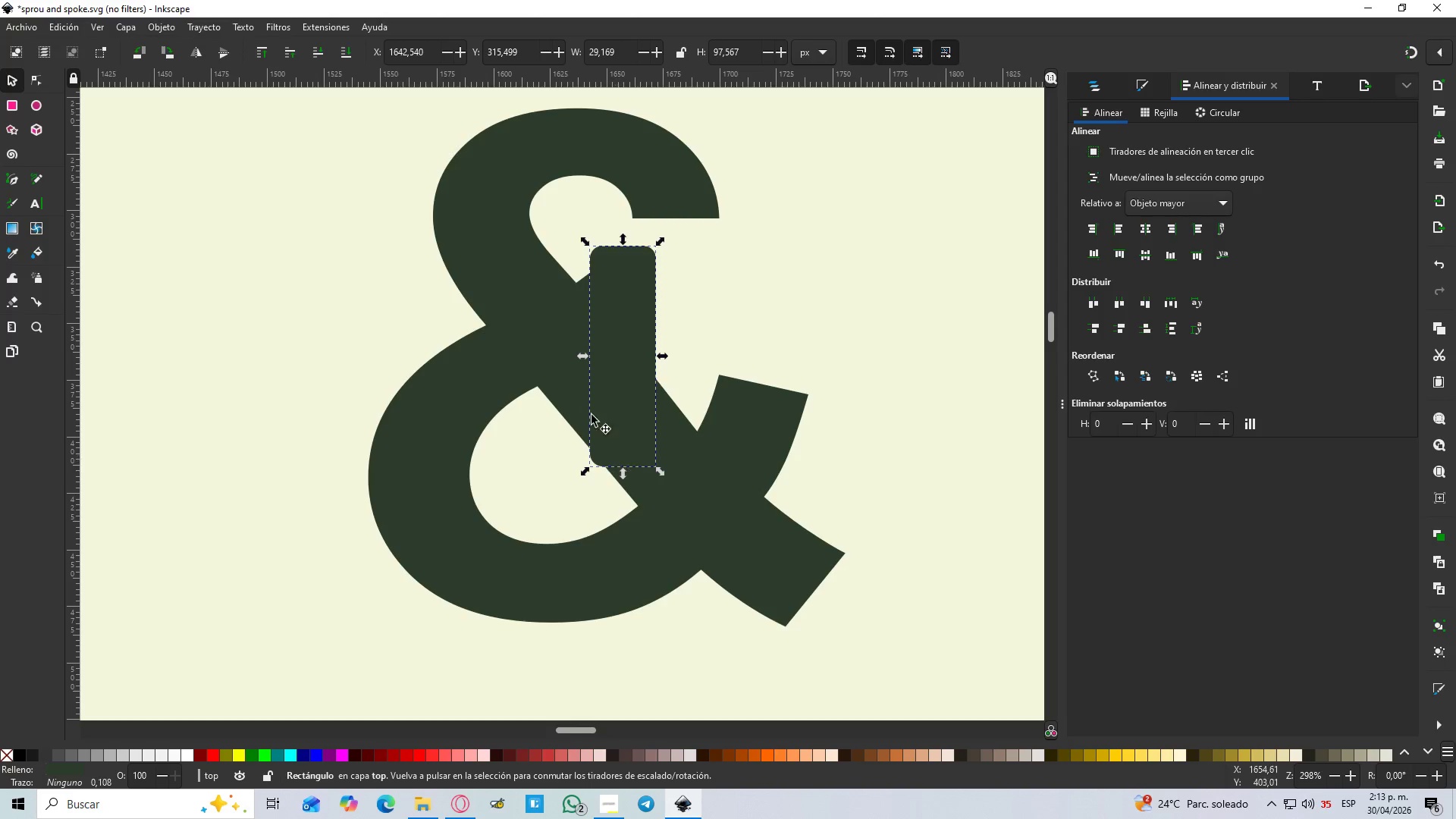 
hold_key(key=ShiftLeft, duration=0.48)
left_click([513, 338])
 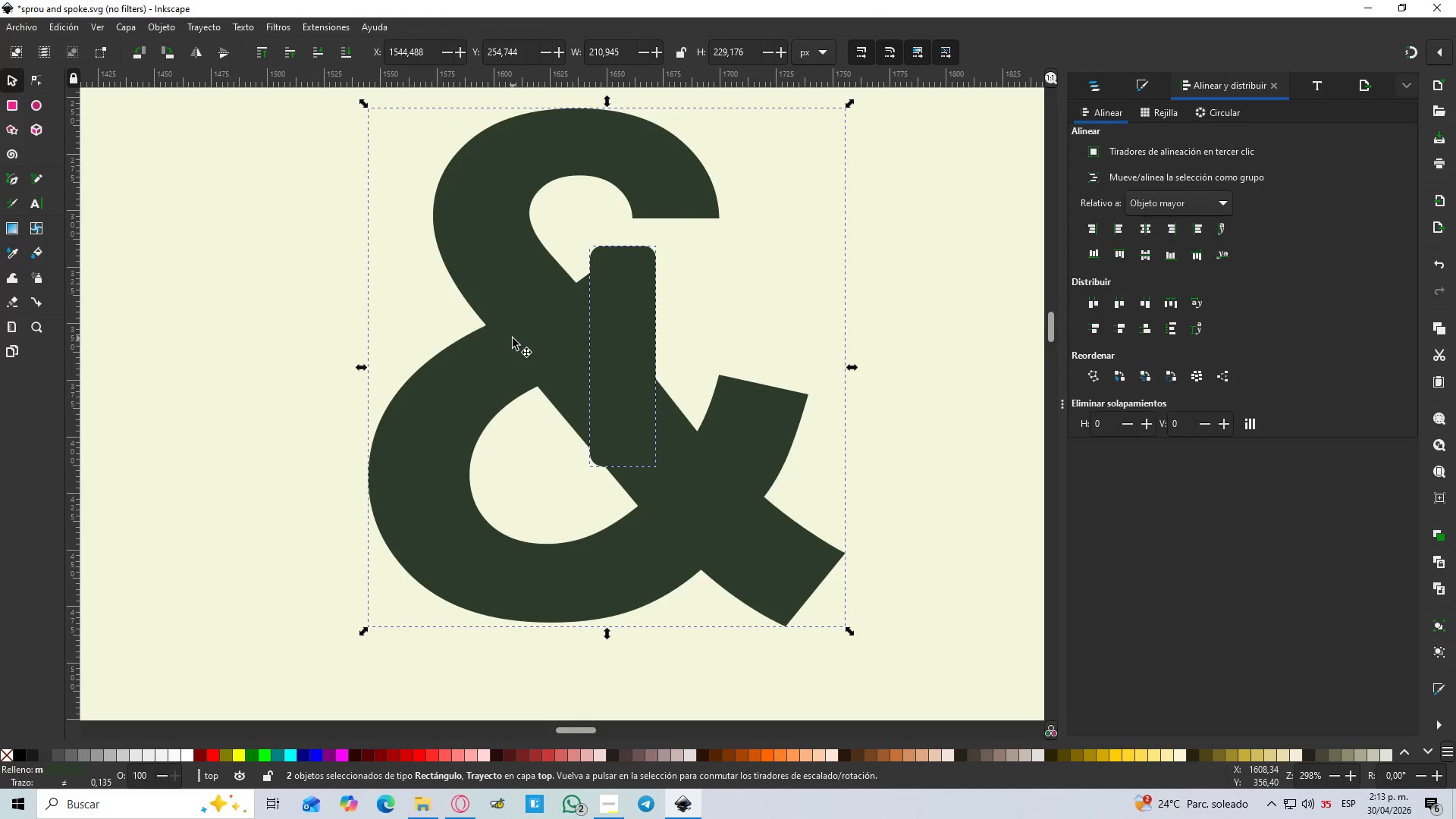 
key(Control+NumpadSubtract)
 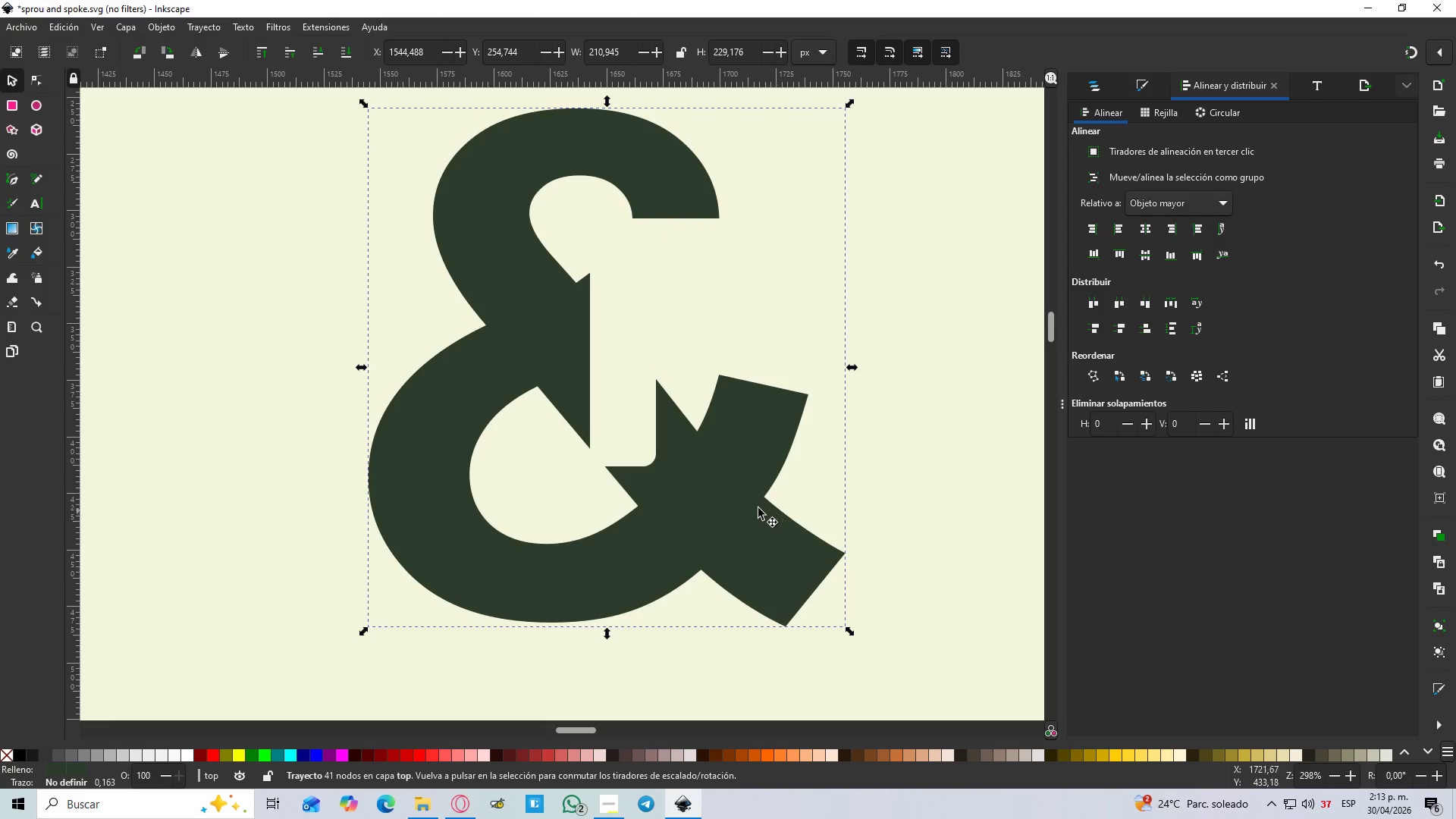 
hold_key(key=ControlLeft, duration=1.5)
scroll: coordinate [664, 460], scroll_direction: up, amount: 2.0
 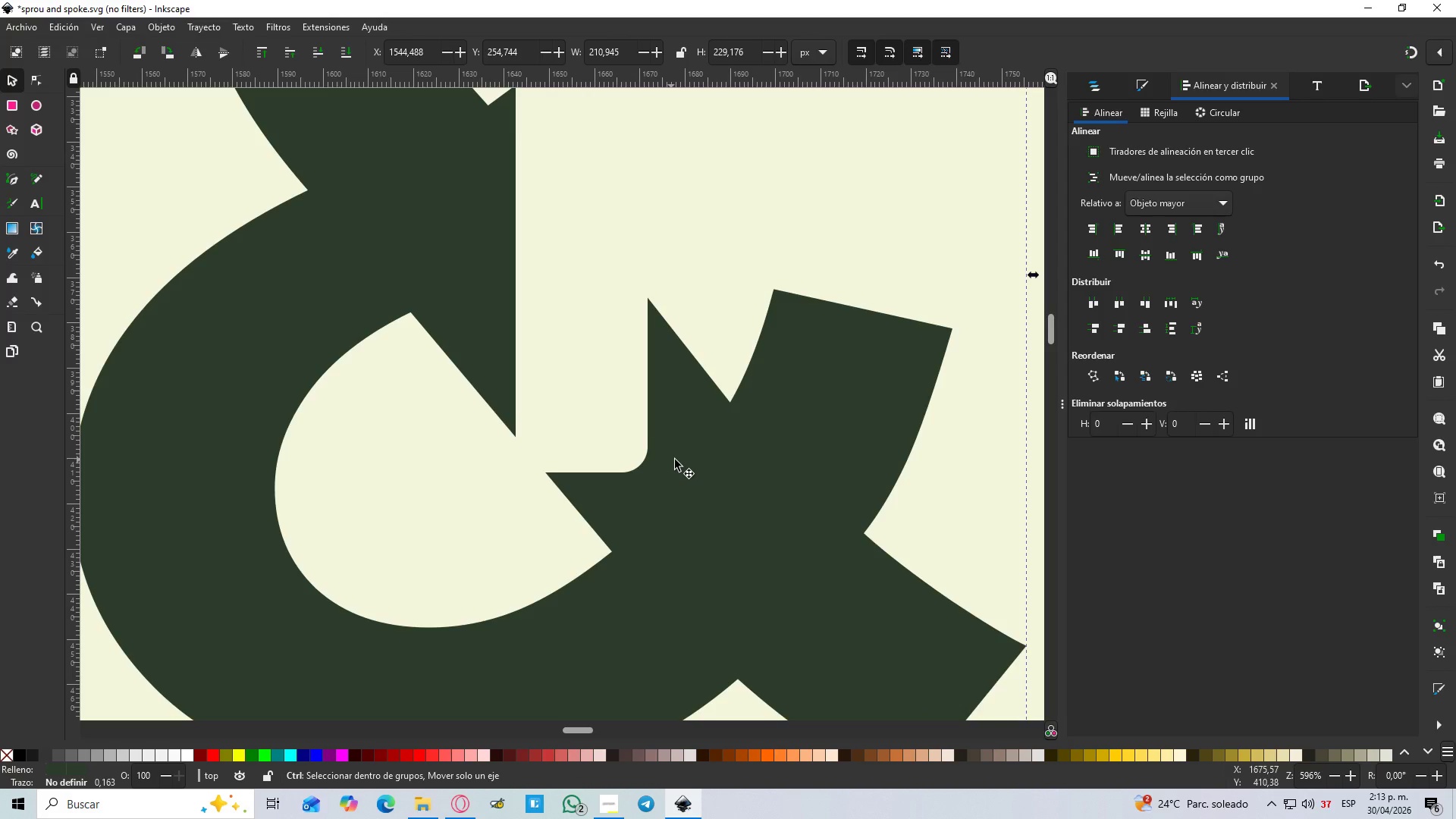 
key(Control+ControlLeft)
 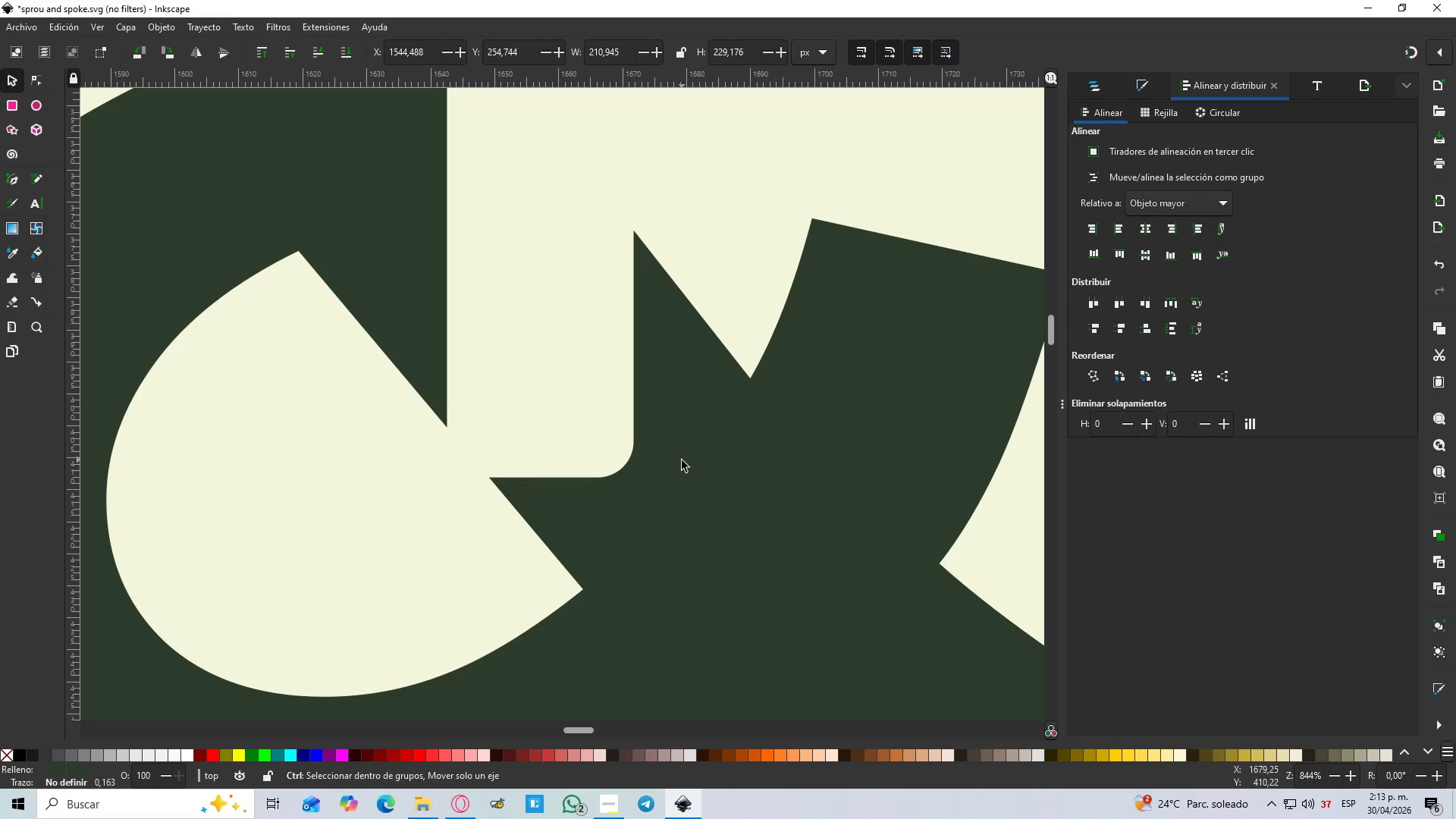 
key(Control+ControlLeft)
 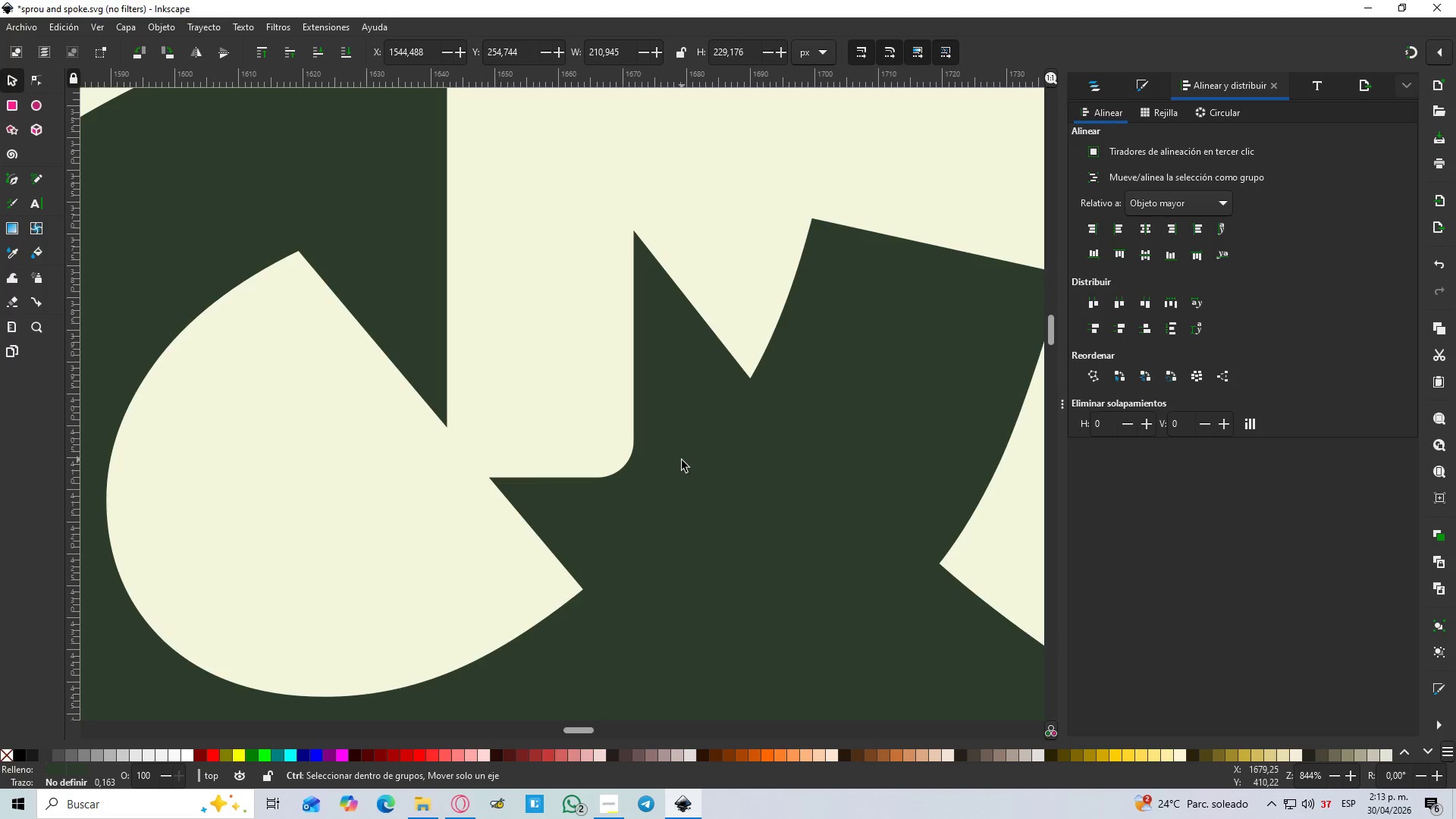 
key(Control+ControlLeft)
 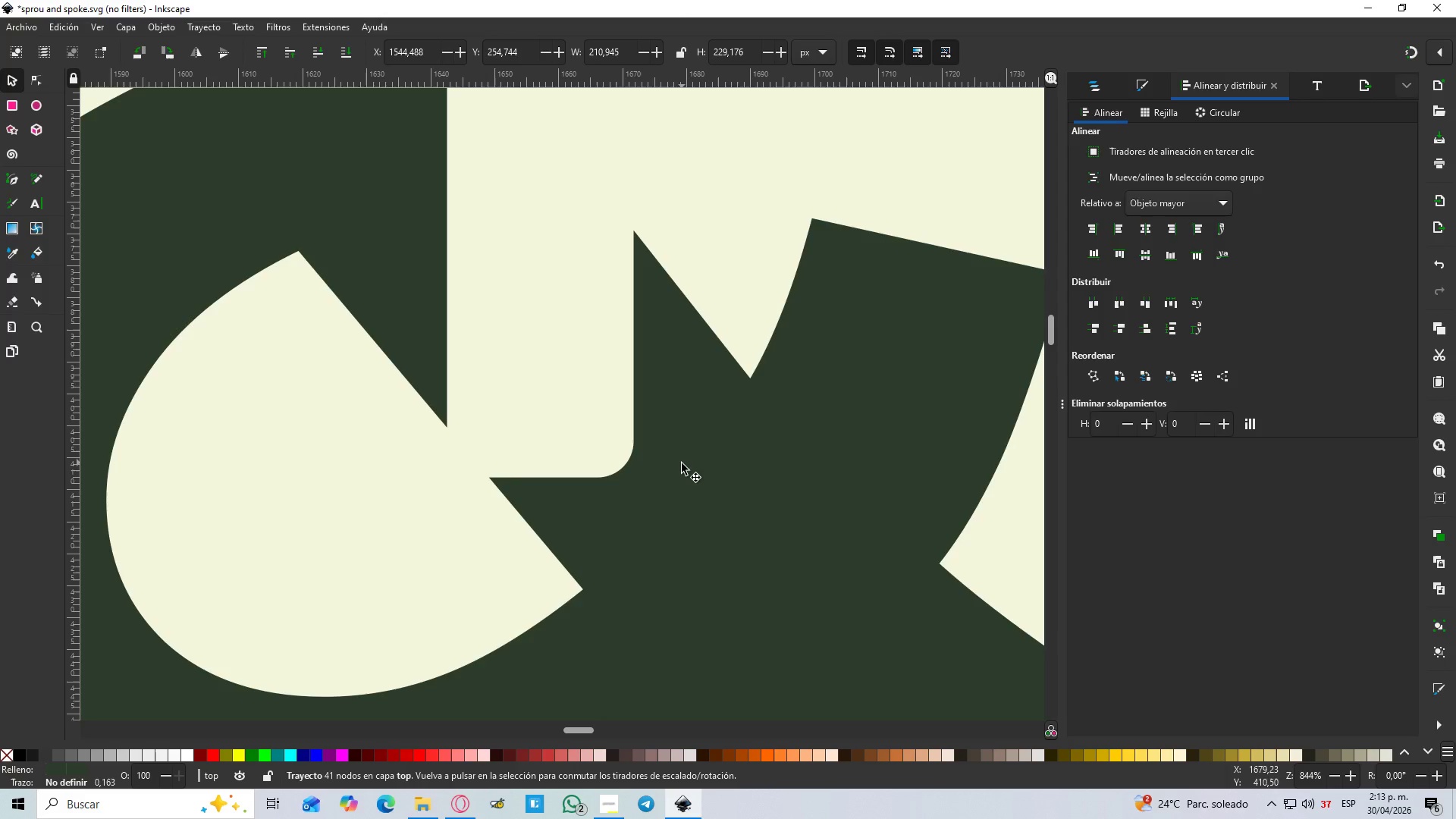 
key(Control+ControlLeft)
 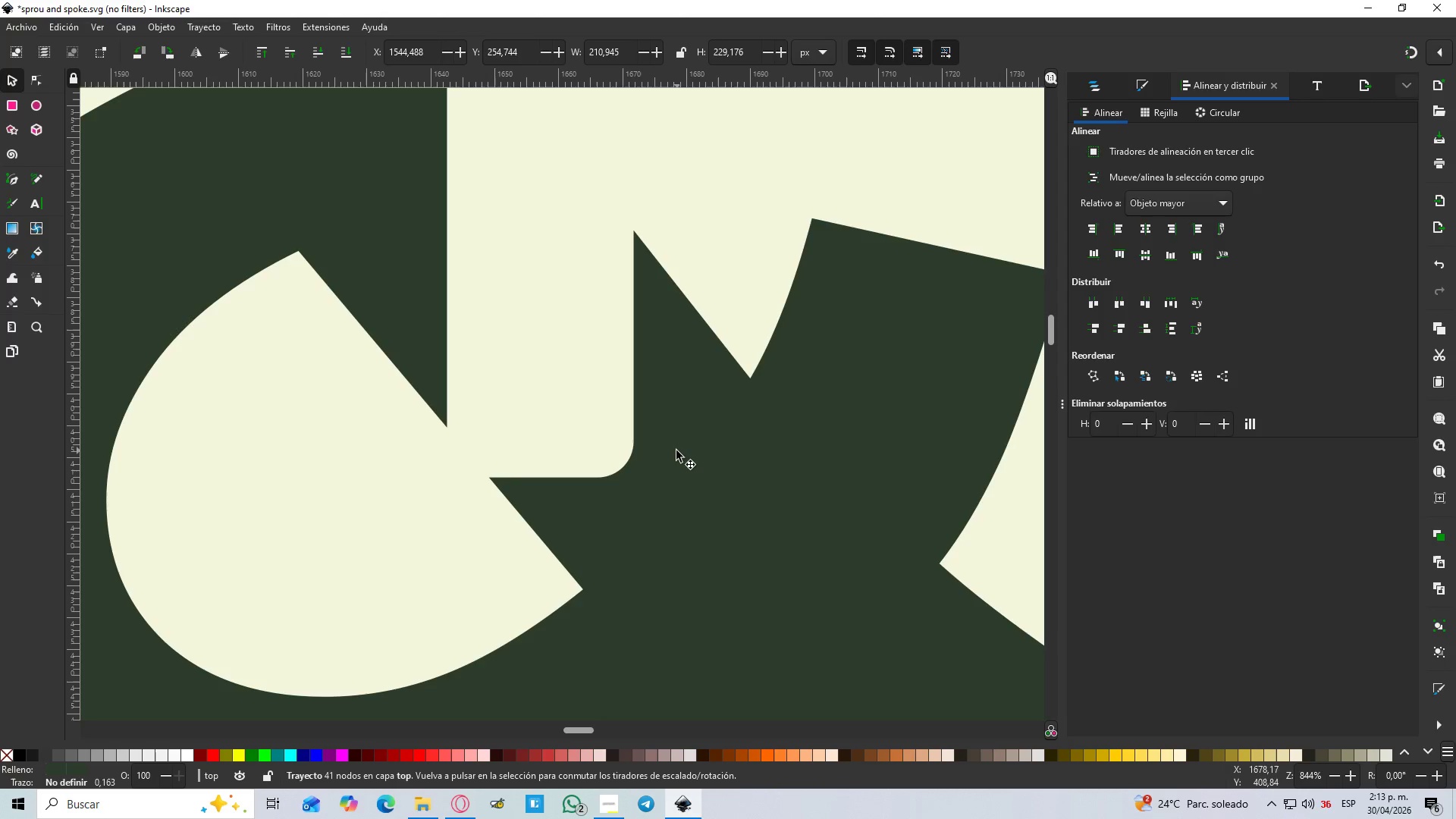 
scroll: coordinate [682, 460], scroll_direction: up, amount: 1.0
 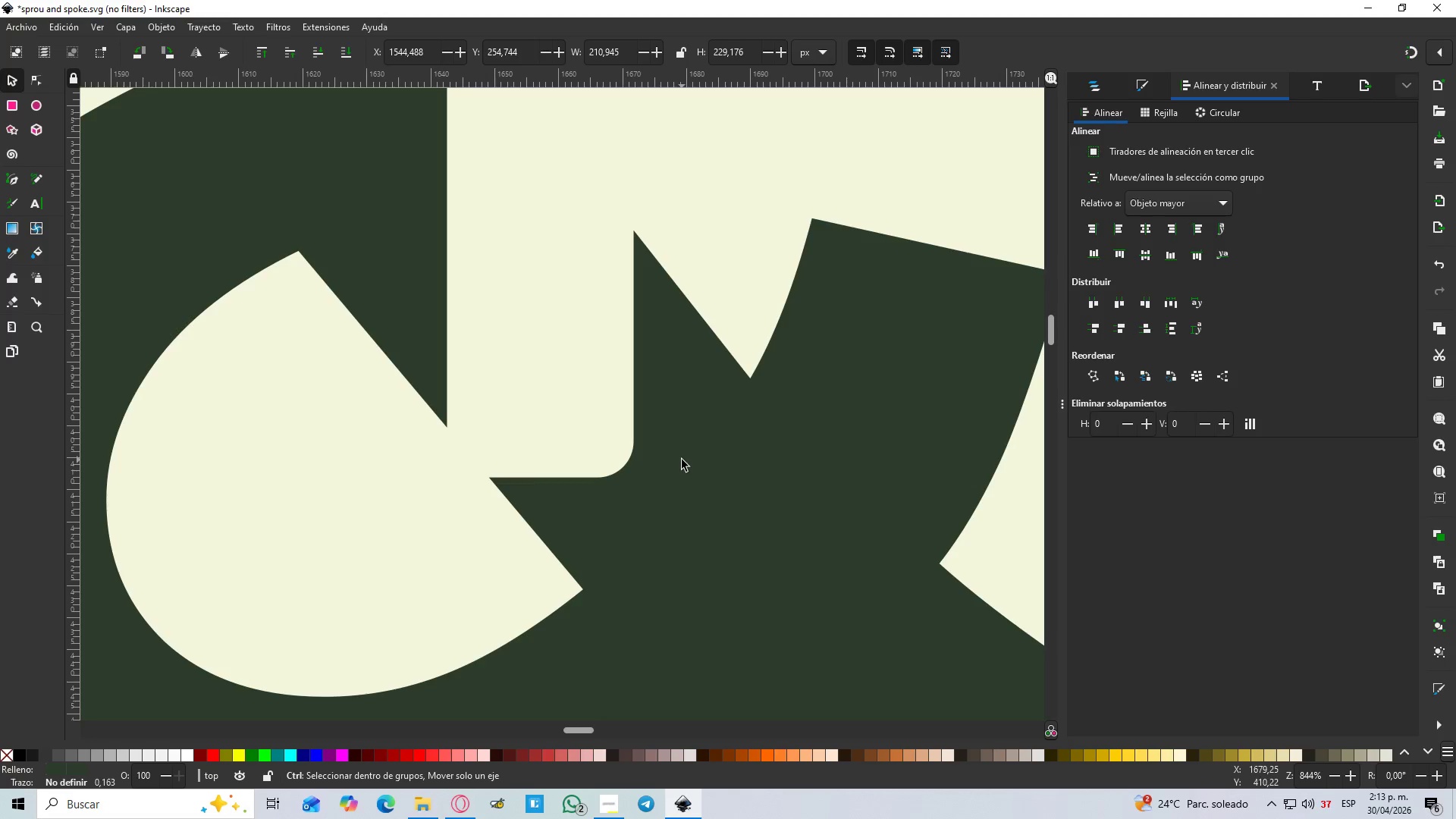 
key(B)
 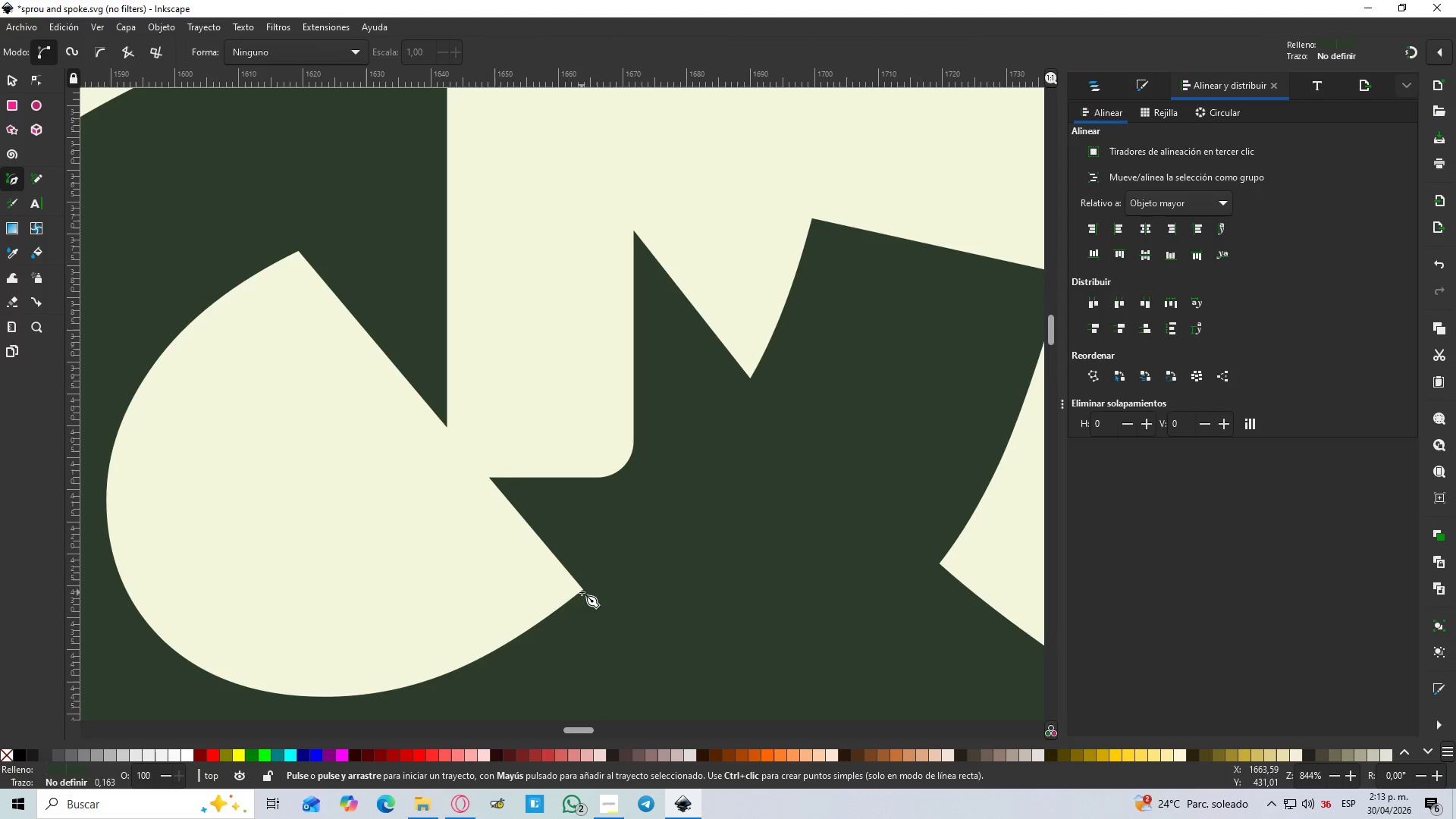 
left_click_drag(start_coordinate=[582, 592], to_coordinate=[585, 585])
 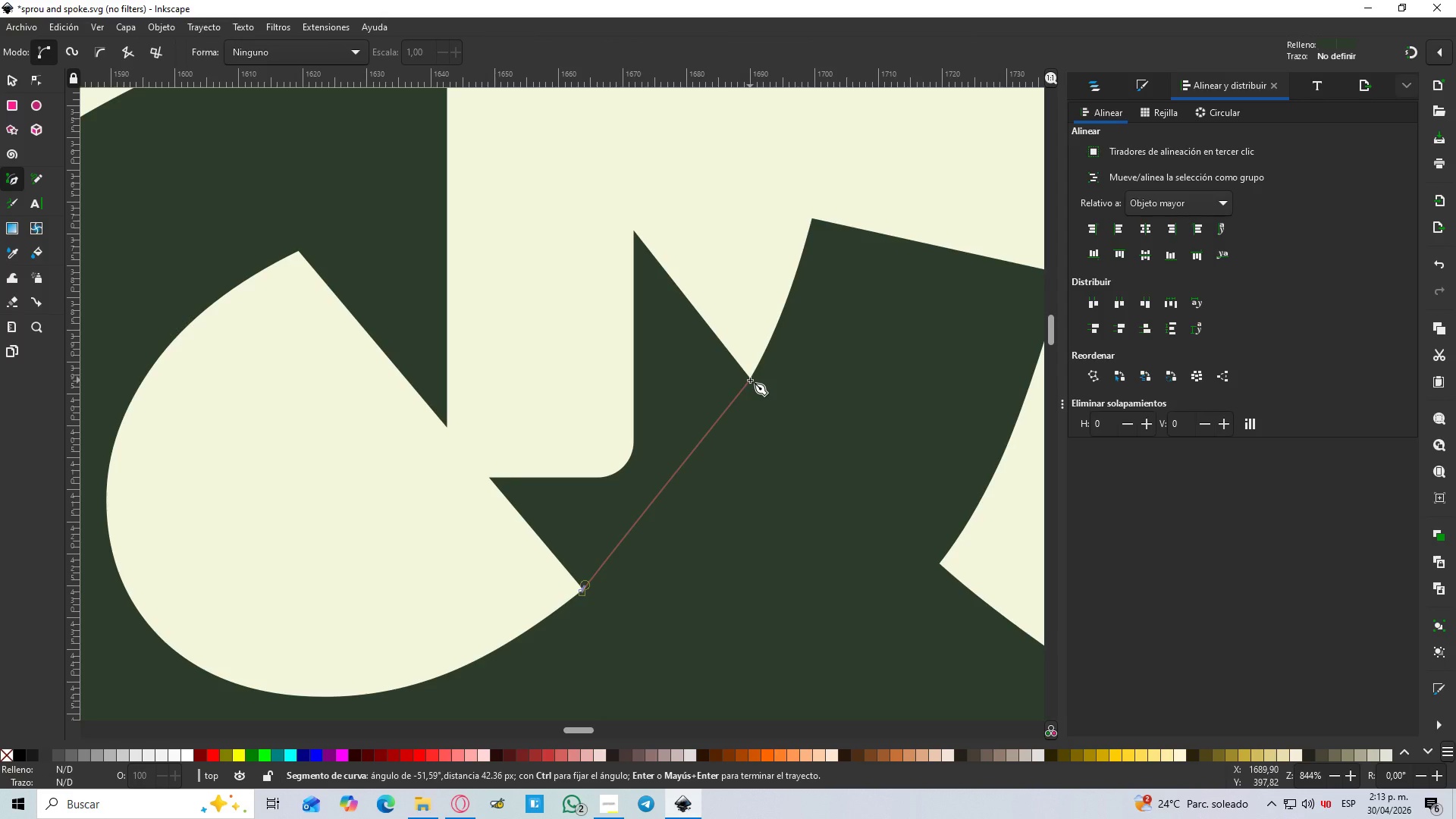 
left_click_drag(start_coordinate=[750, 380], to_coordinate=[790, 305])
 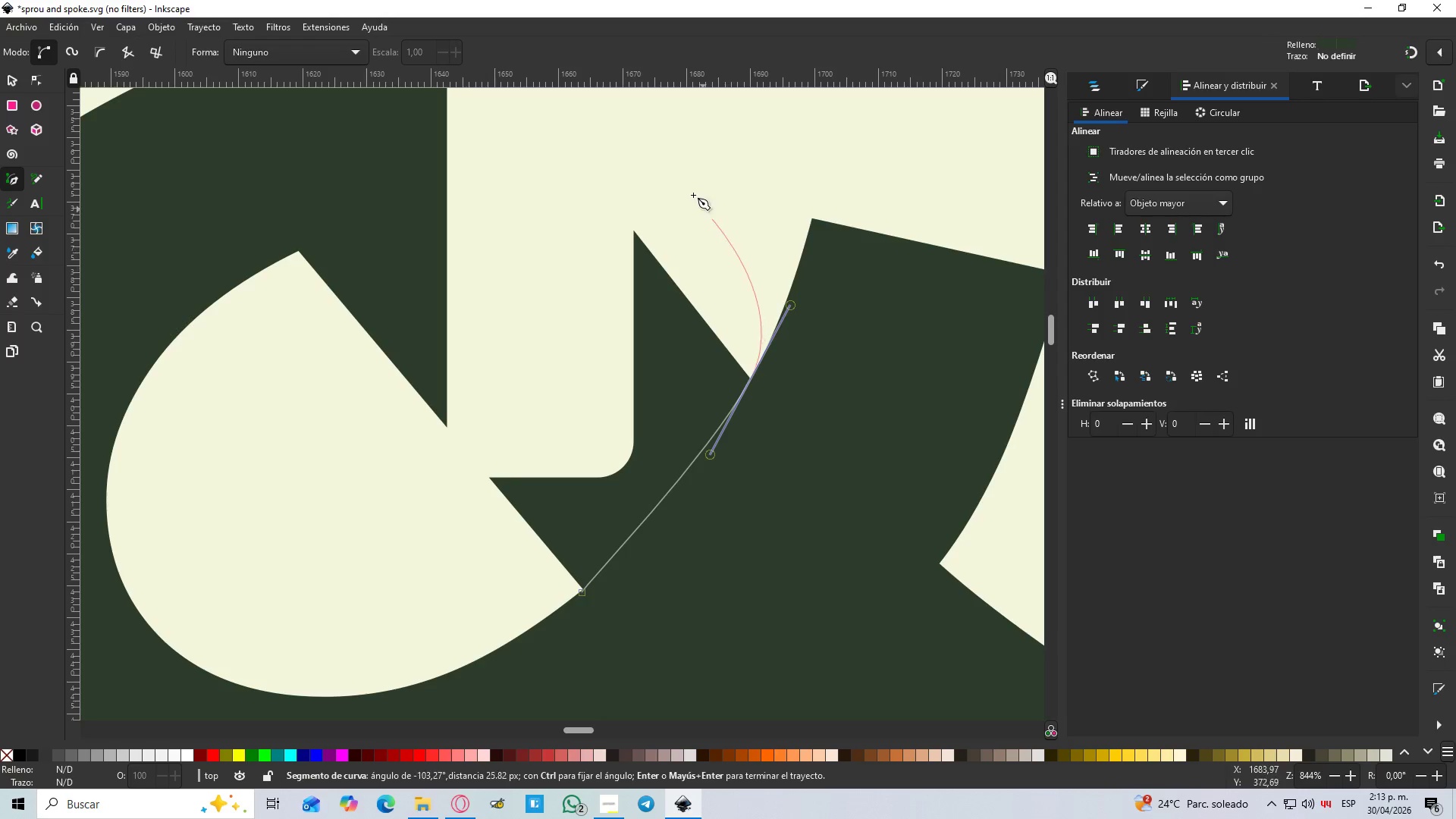 
left_click([688, 186])
 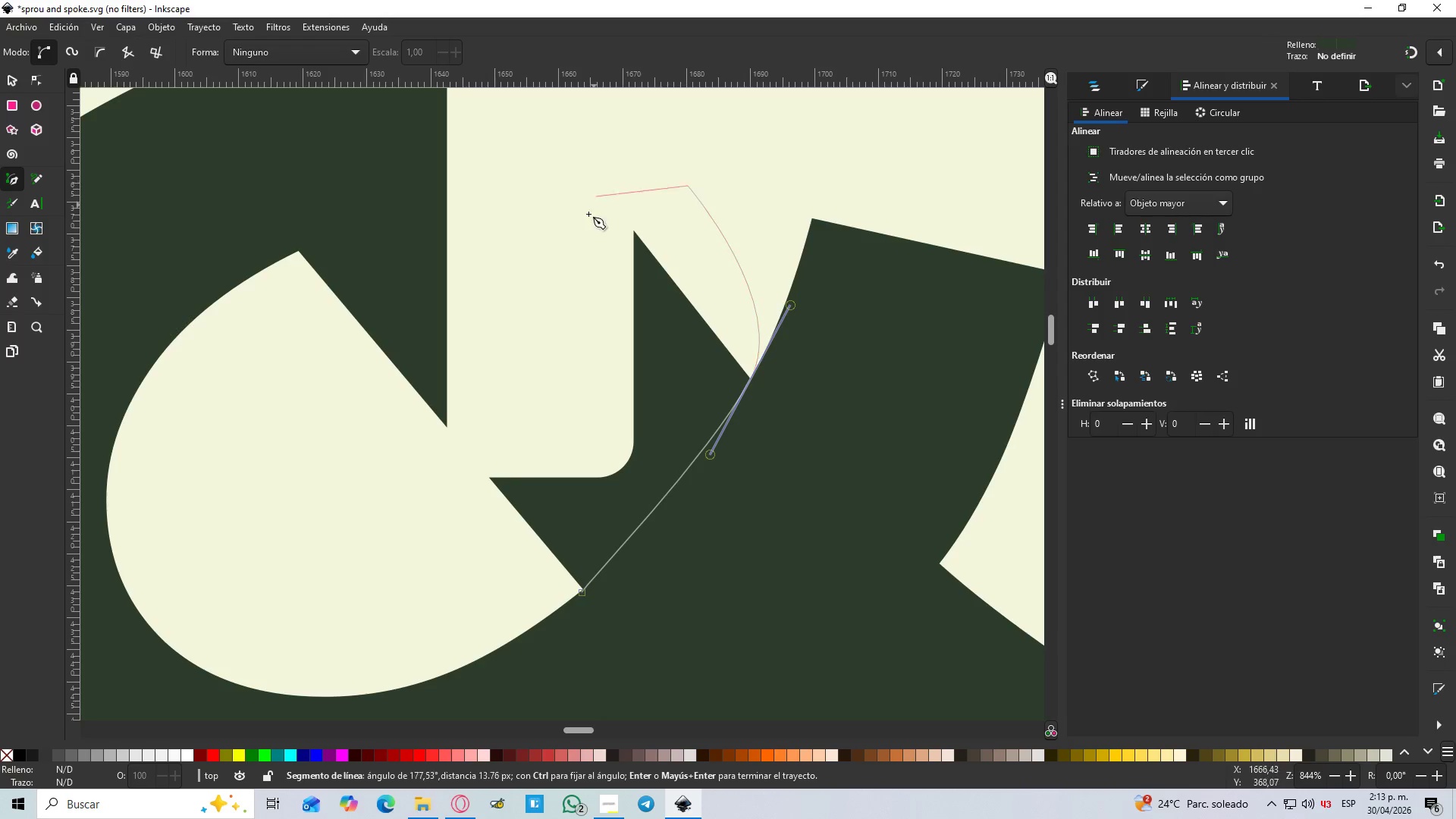 
left_click_drag(start_coordinate=[569, 248], to_coordinate=[564, 262])
 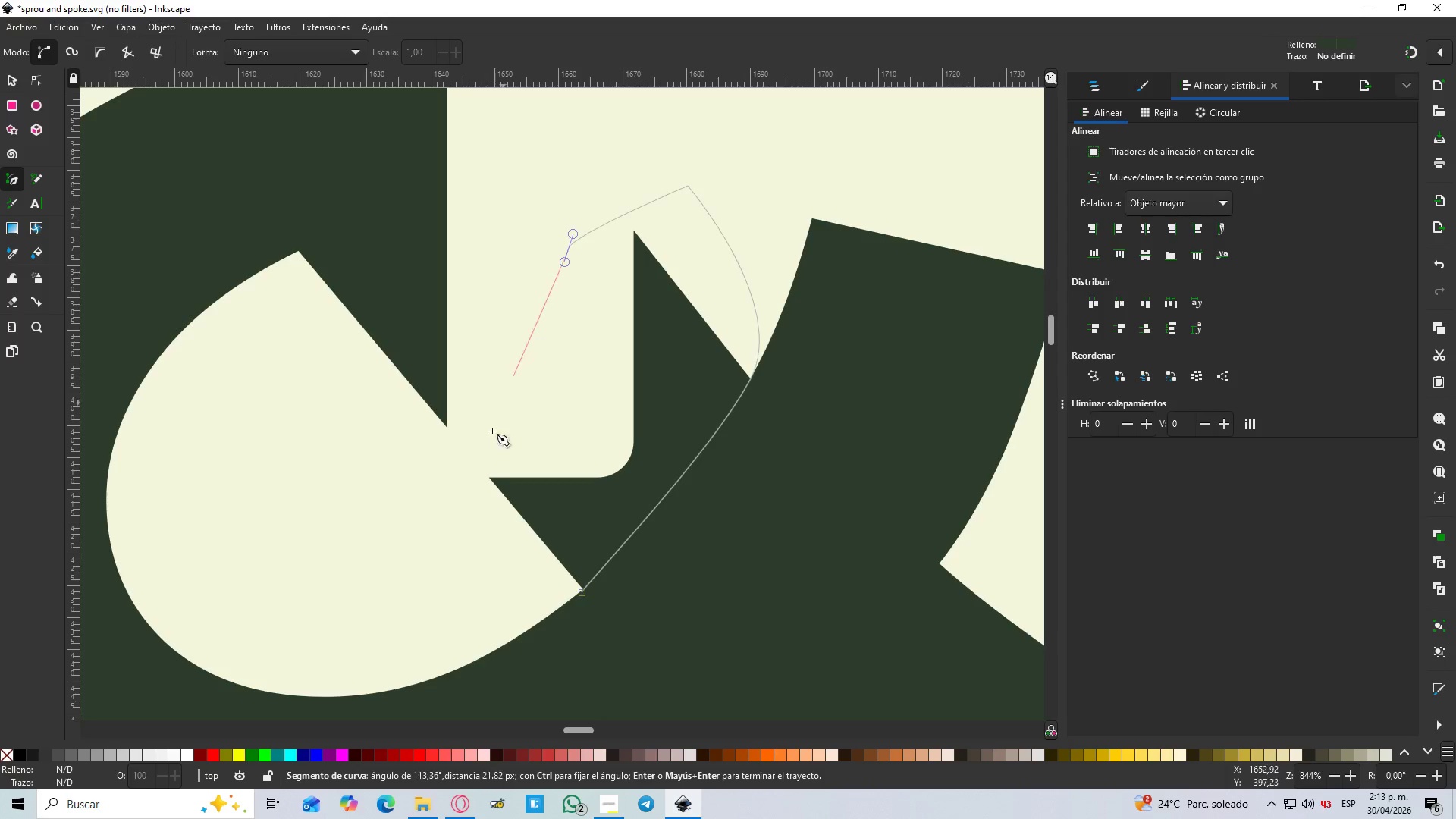 
left_click_drag(start_coordinate=[486, 453], to_coordinate=[476, 473])
 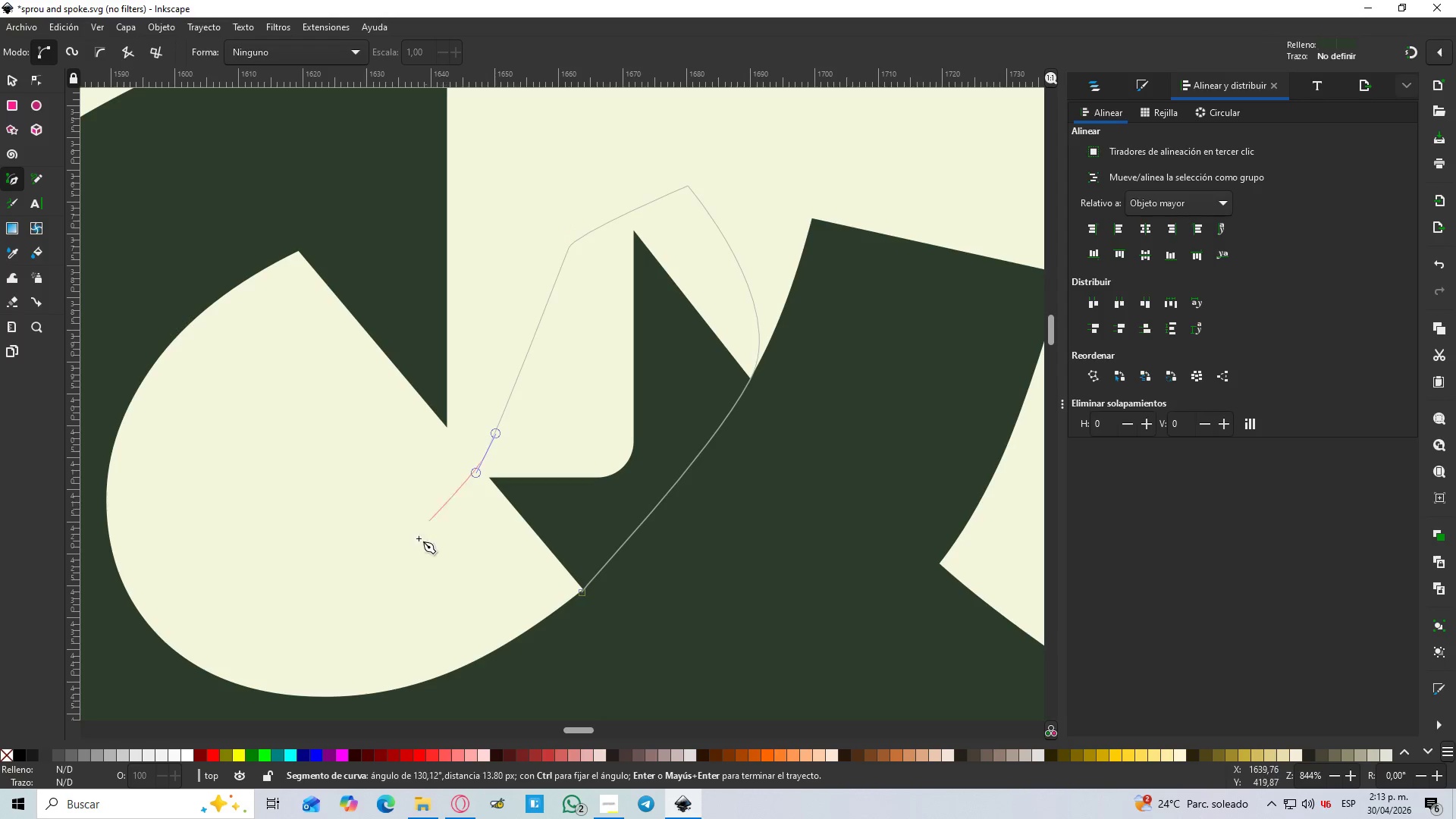 
left_click_drag(start_coordinate=[416, 557], to_coordinate=[433, 569])
 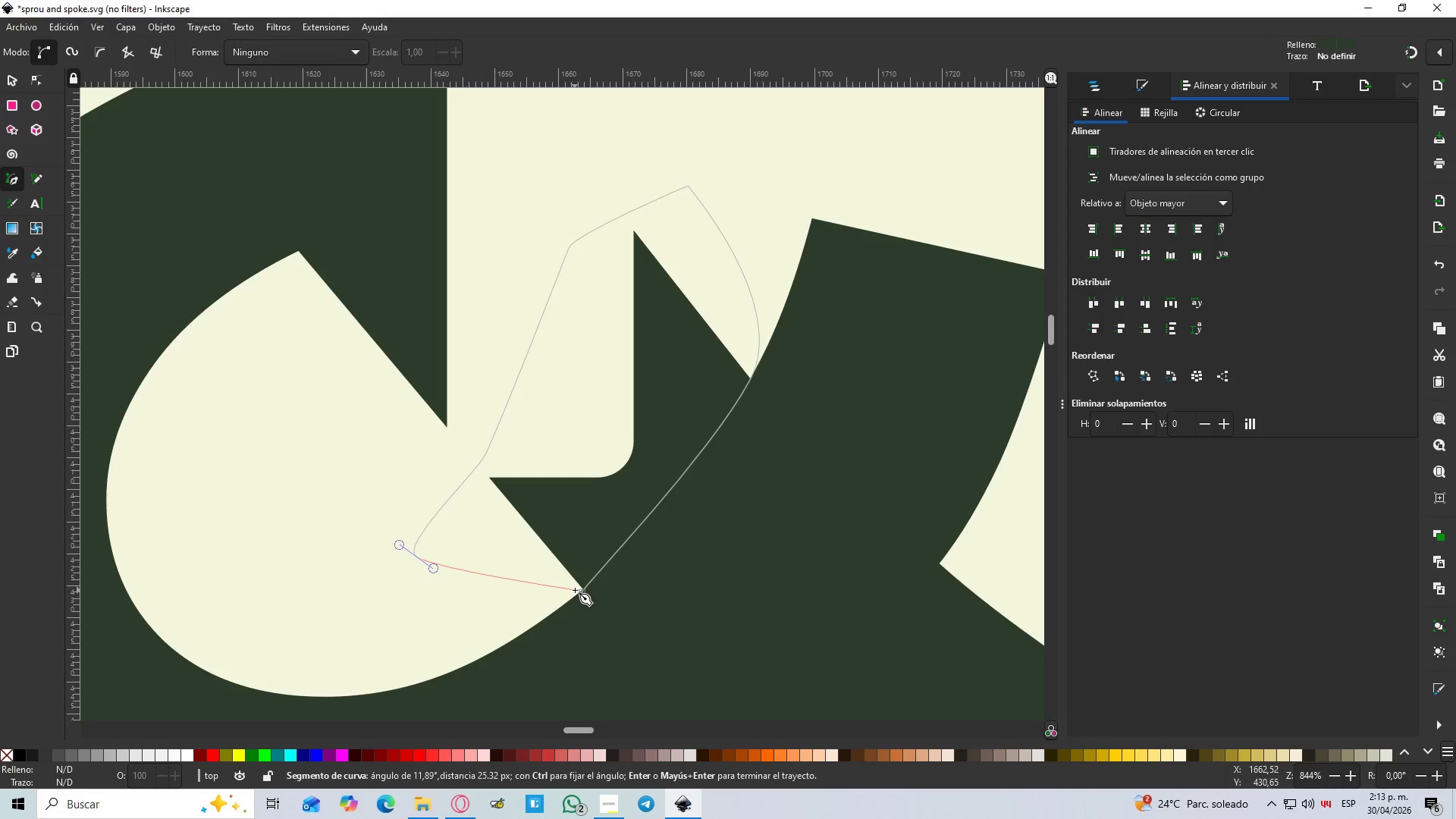 
left_click([579, 590])
 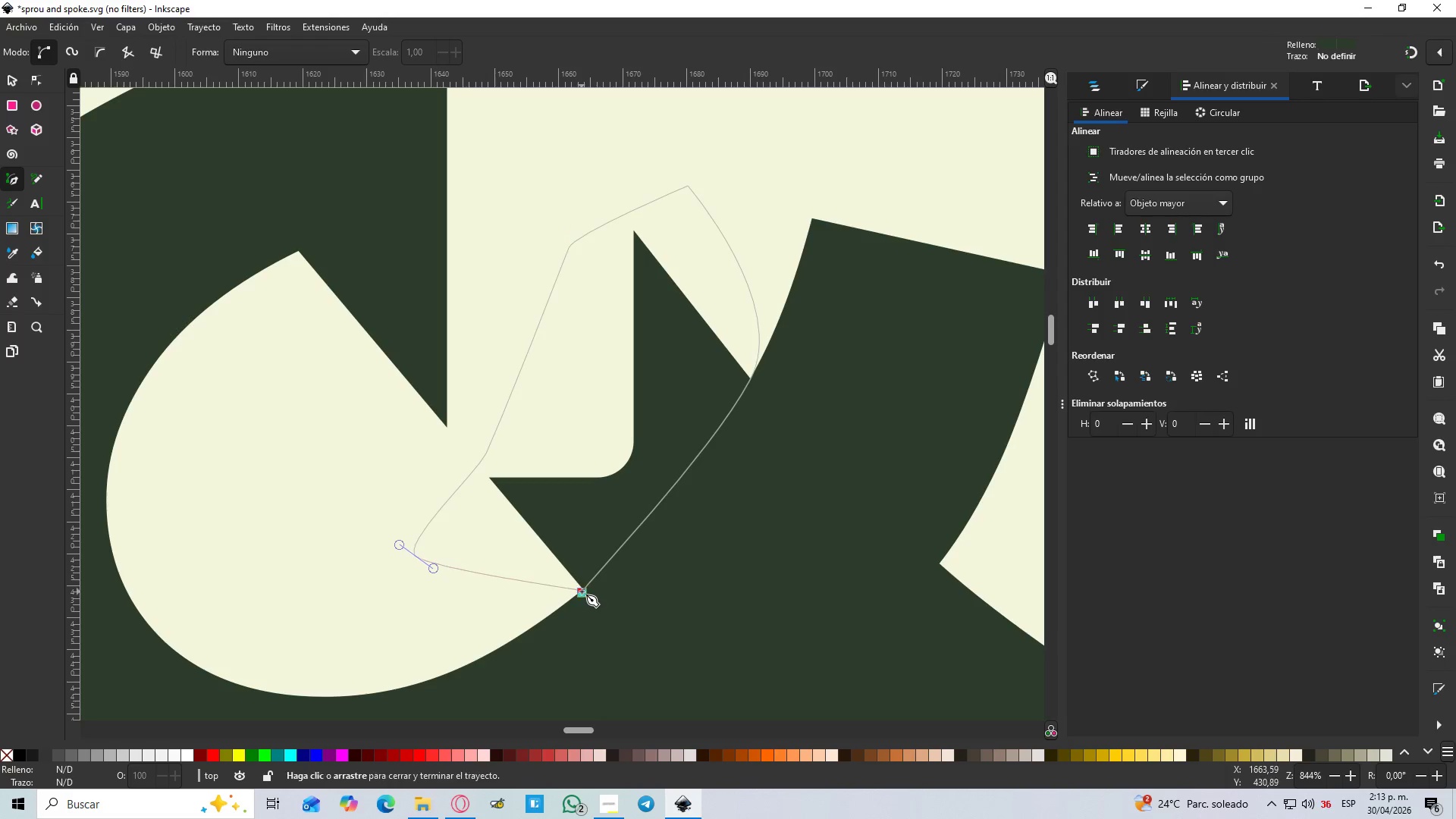 
left_click([582, 594])
 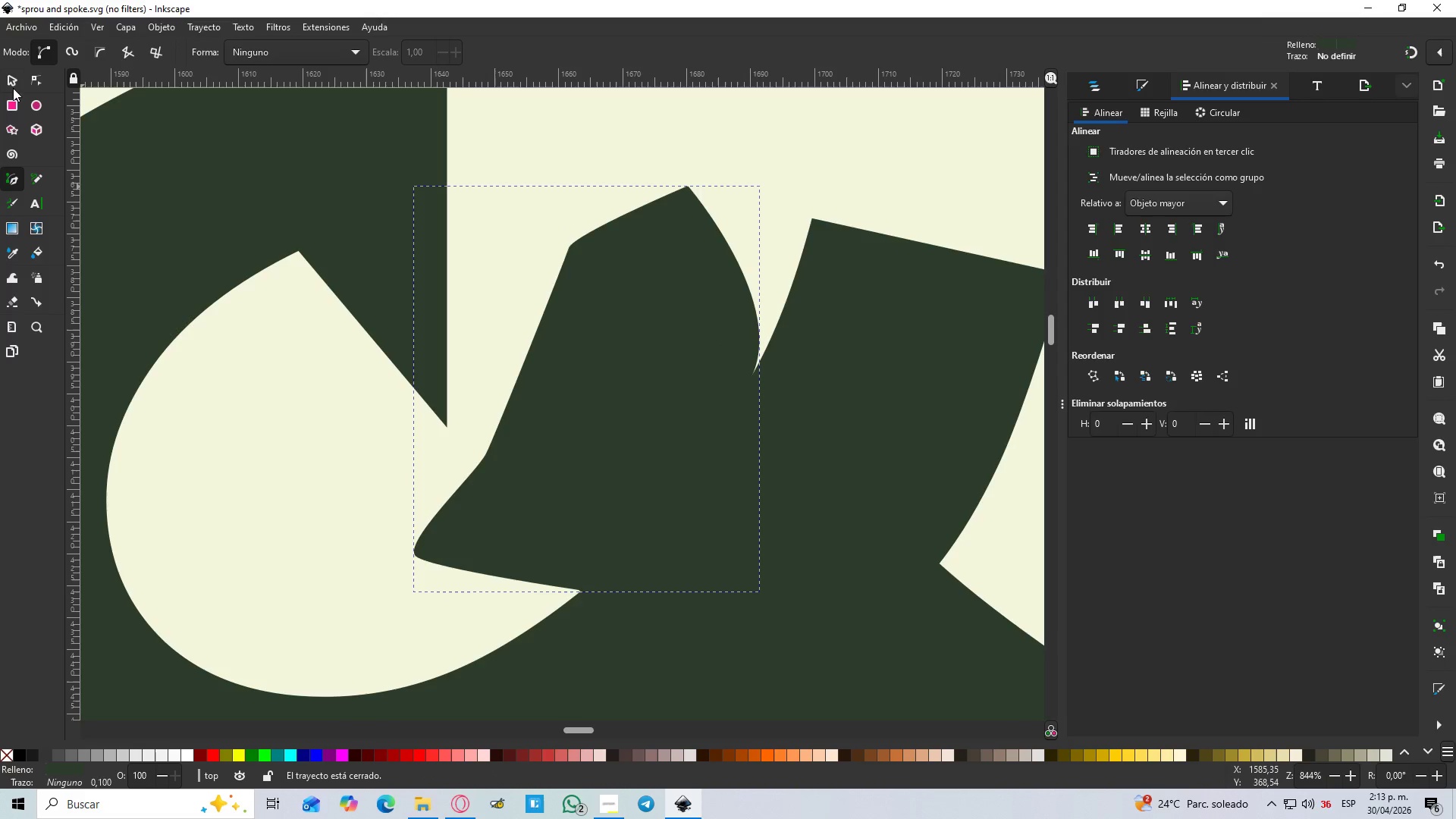 
left_click([14, 75])
 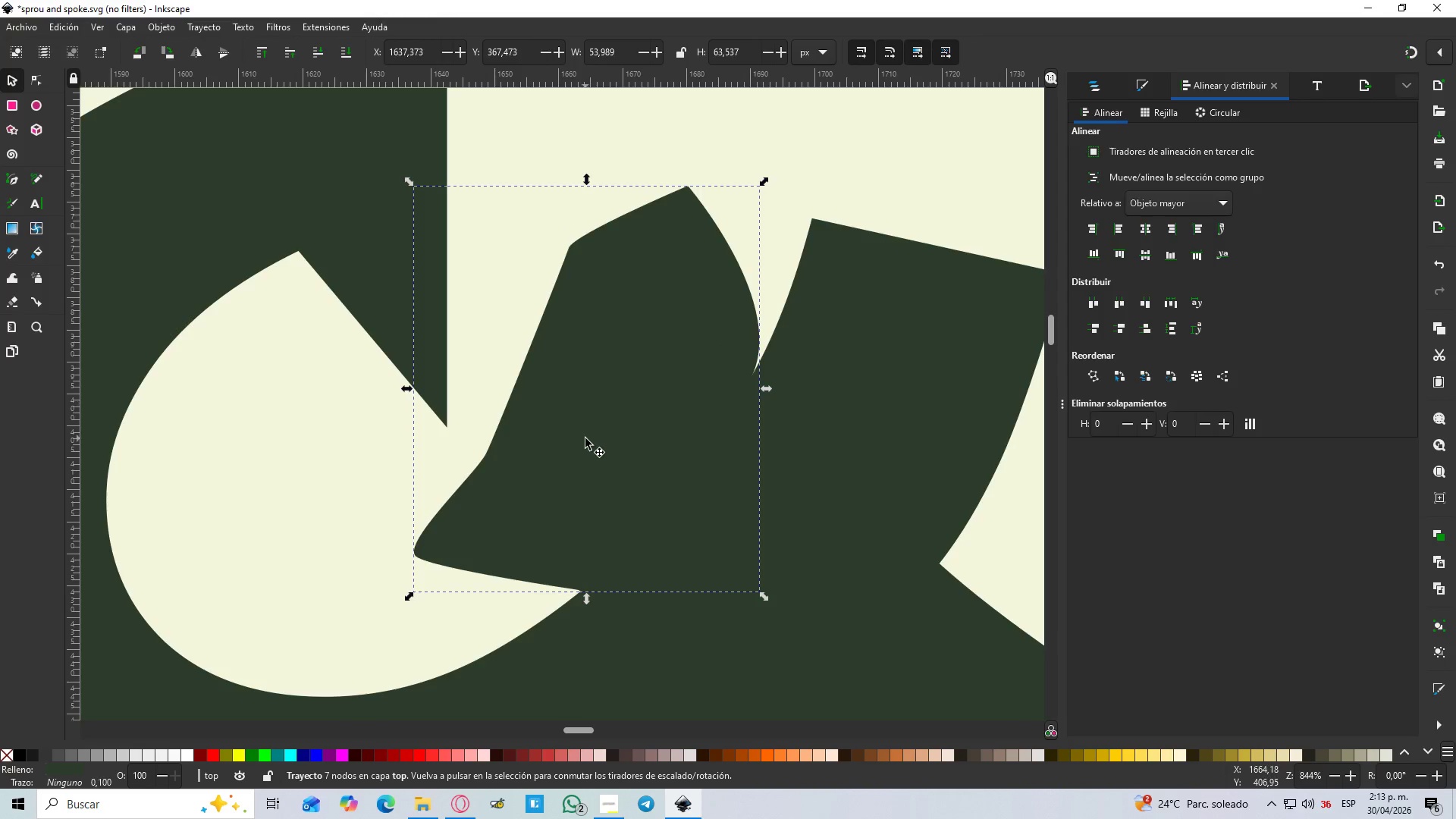 
hold_key(key=ControlLeft, duration=0.92)
left_click([874, 472])
 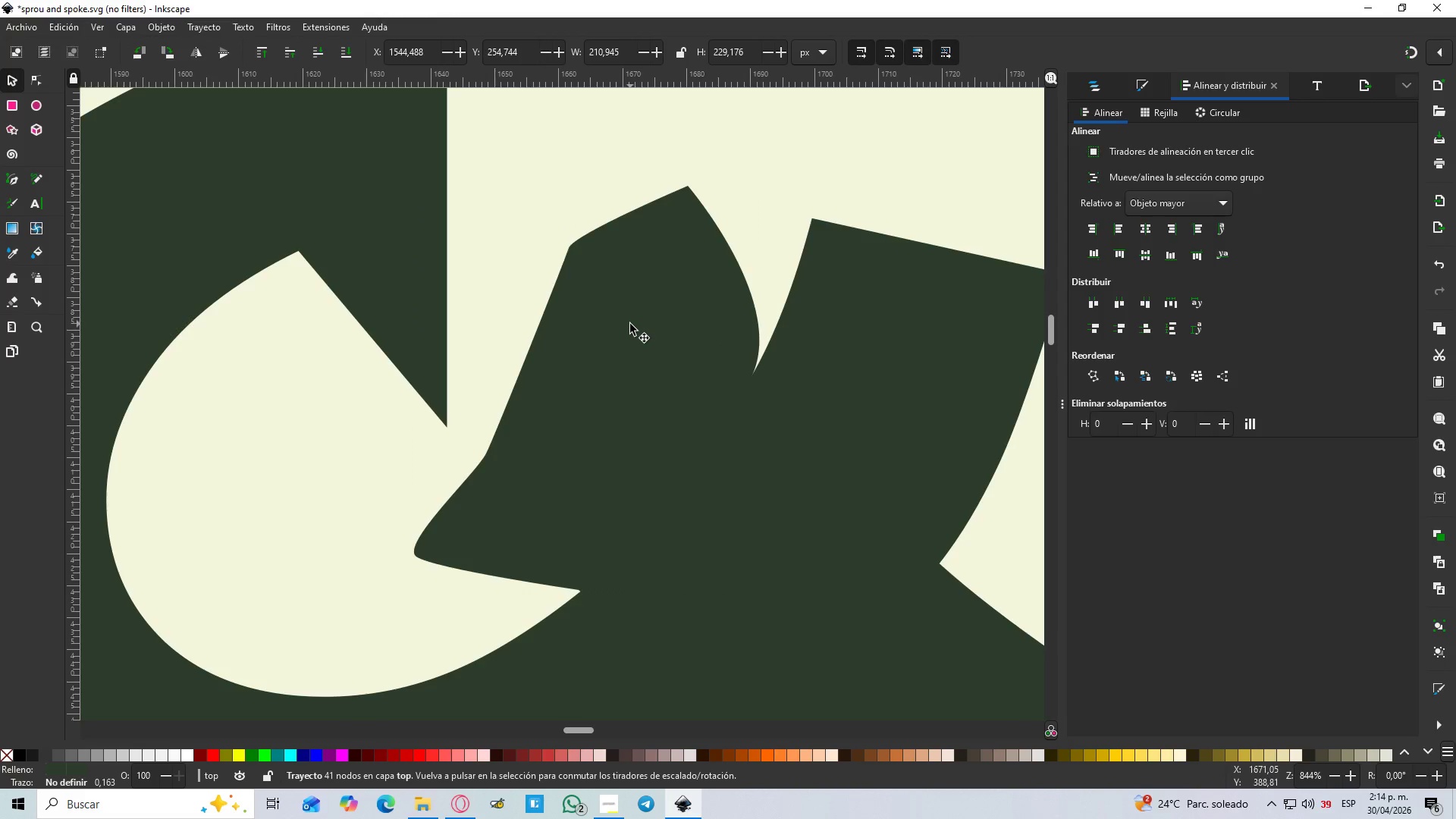 
key(Control+NumpadSubtract)
 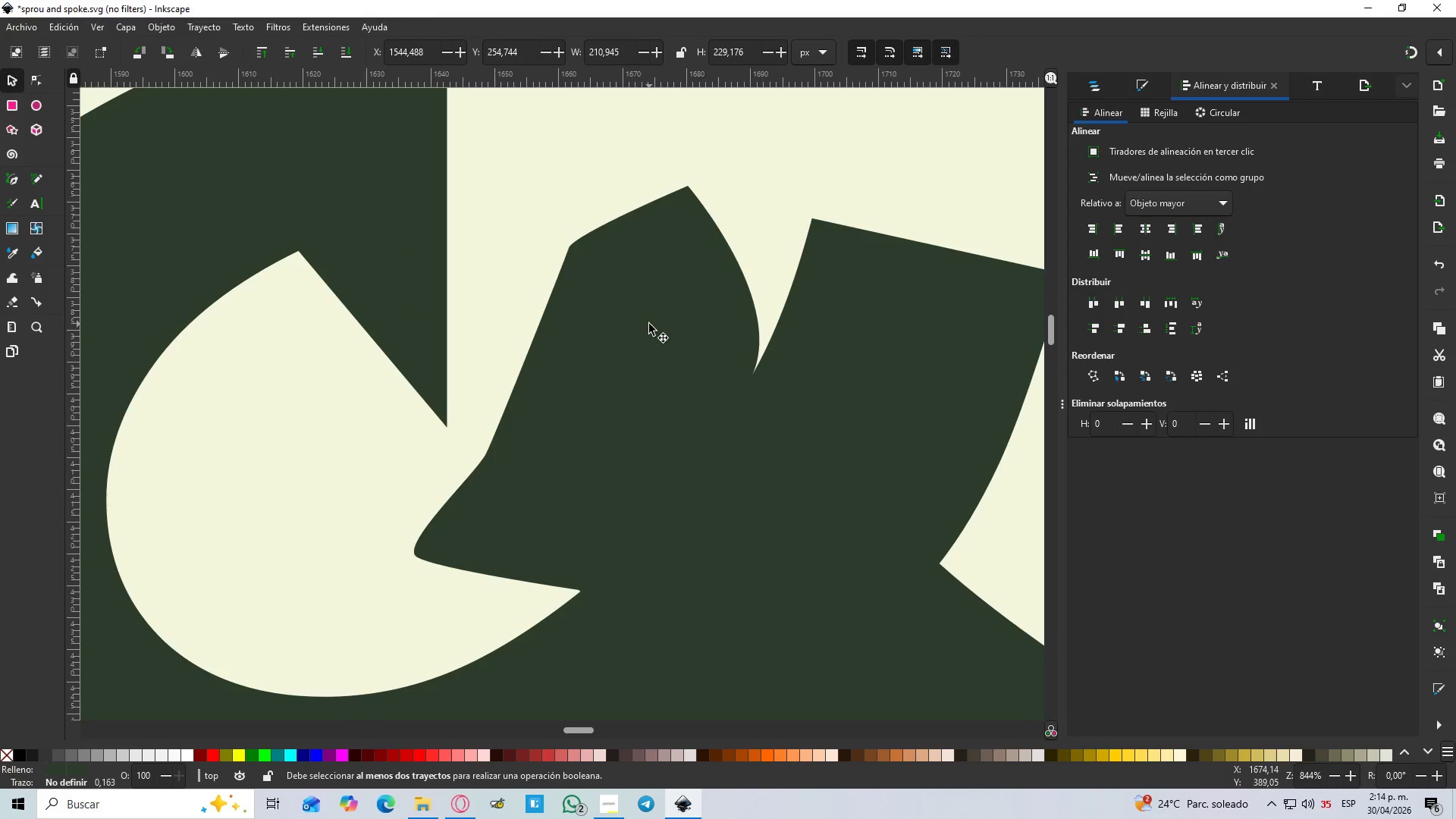 
left_click([606, 355])
 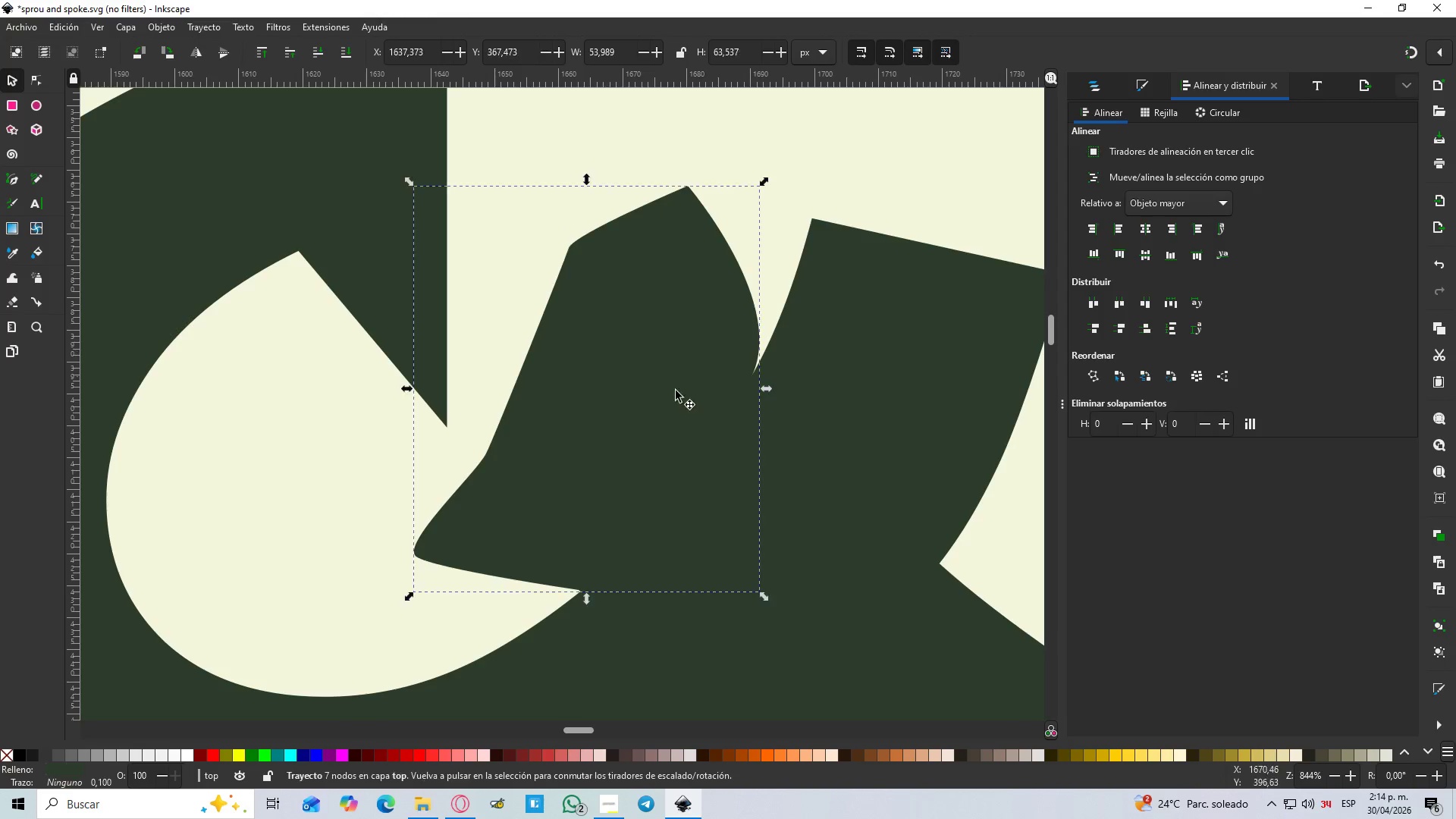 
hold_key(key=ShiftLeft, duration=0.69)
left_click([927, 407])
 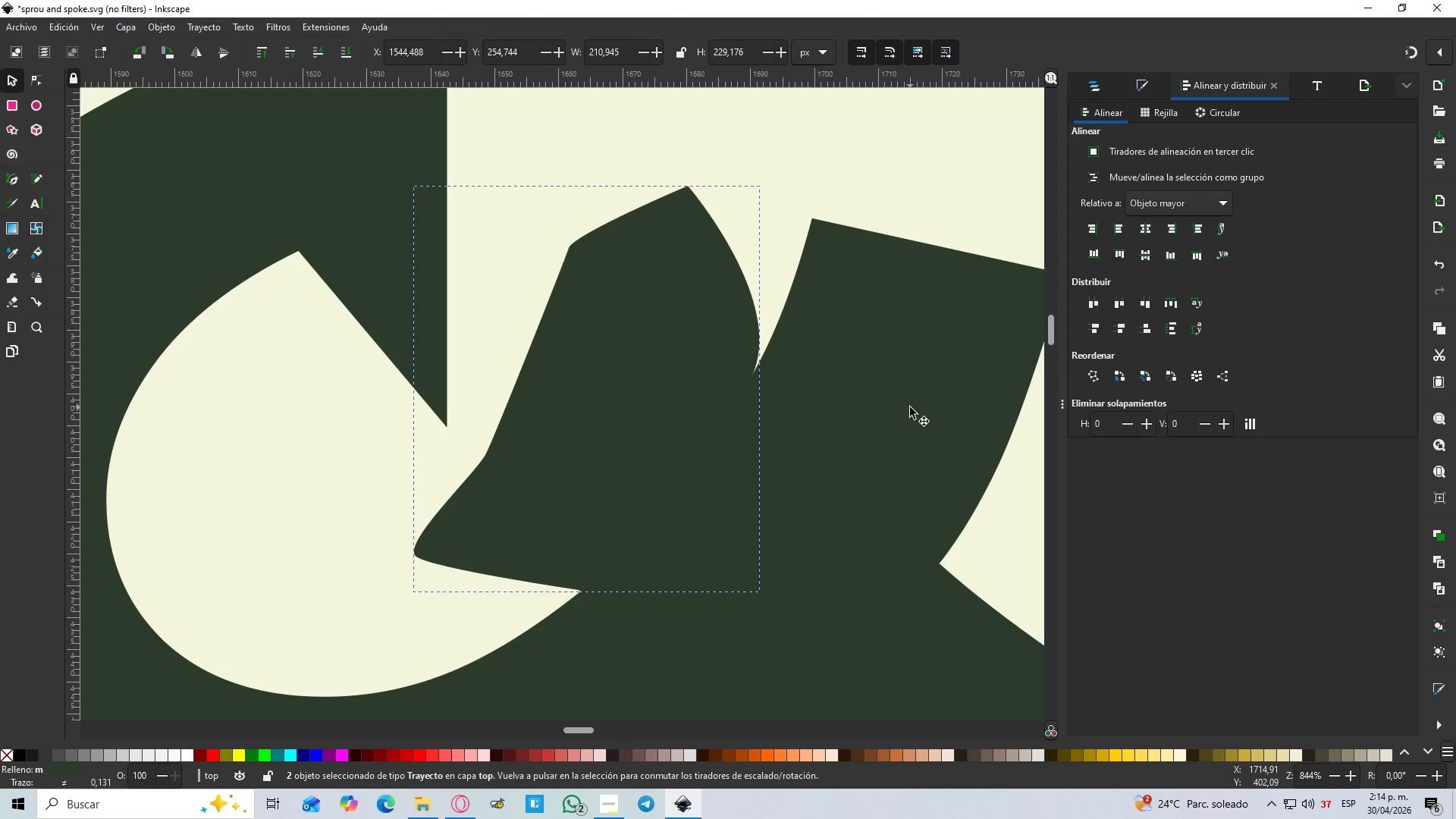 
hold_key(key=ShiftLeft, duration=1.5)
left_click([899, 407])
 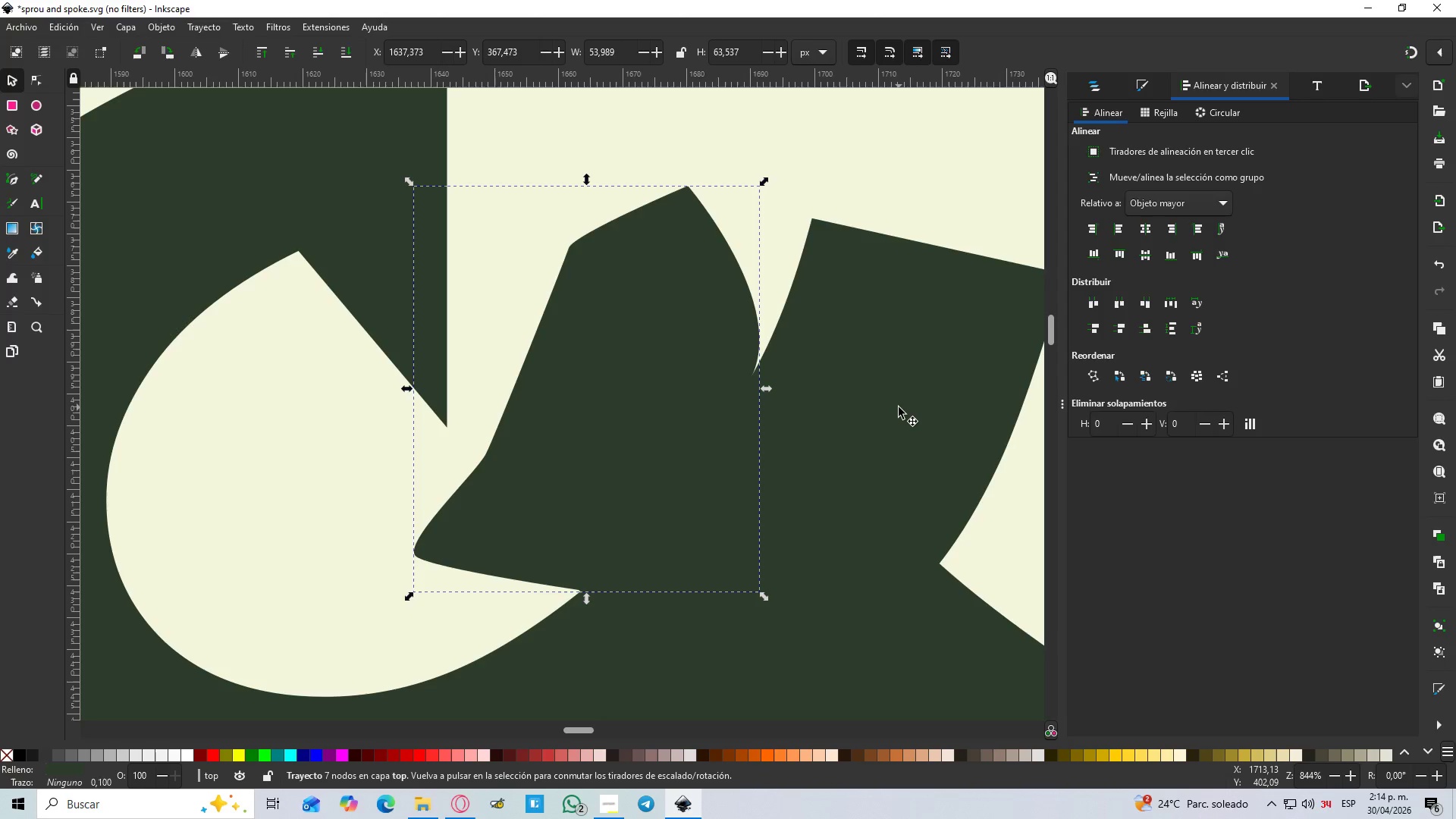 
left_click([899, 407])
 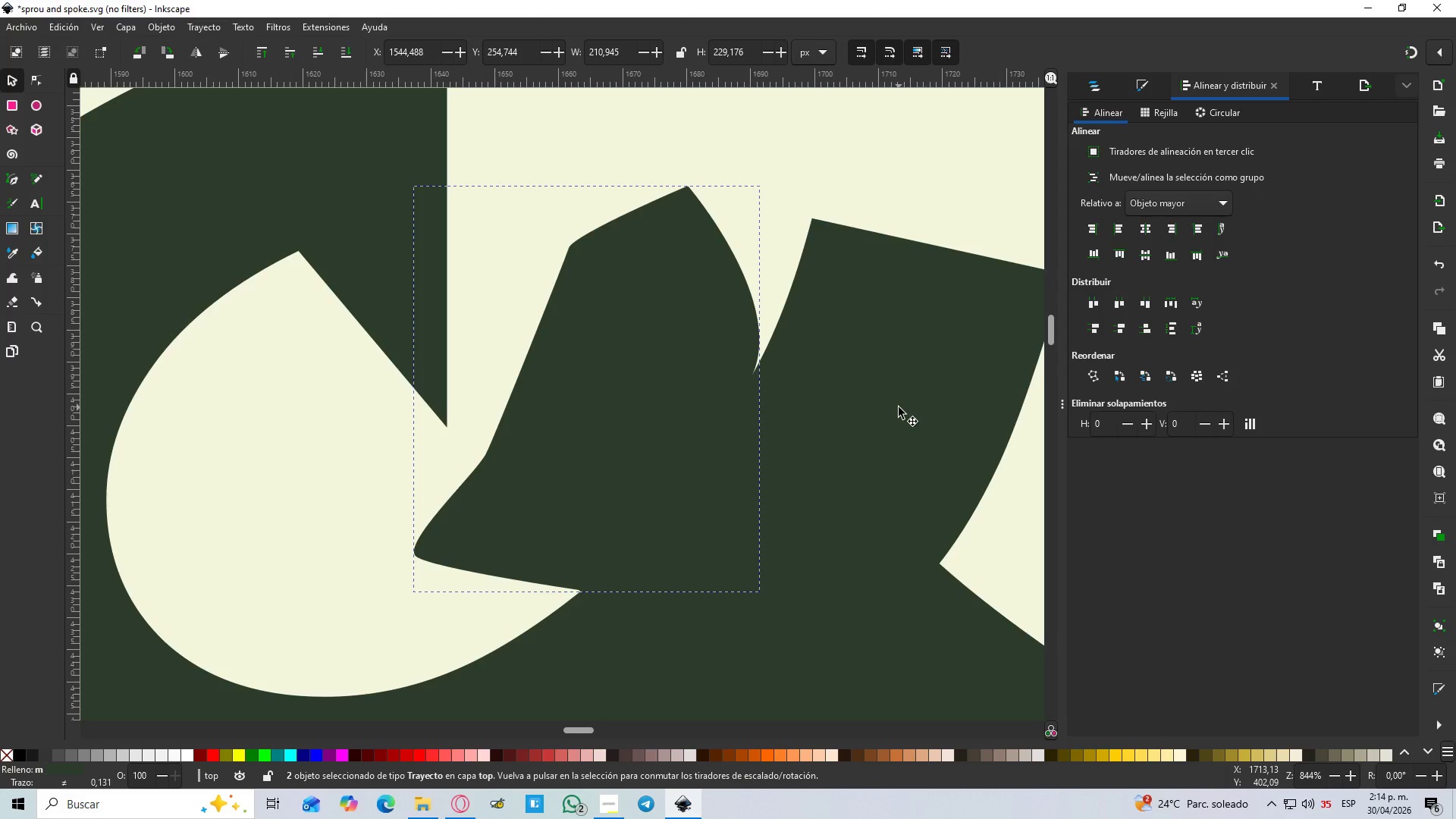 
key(Shift+ShiftLeft)
 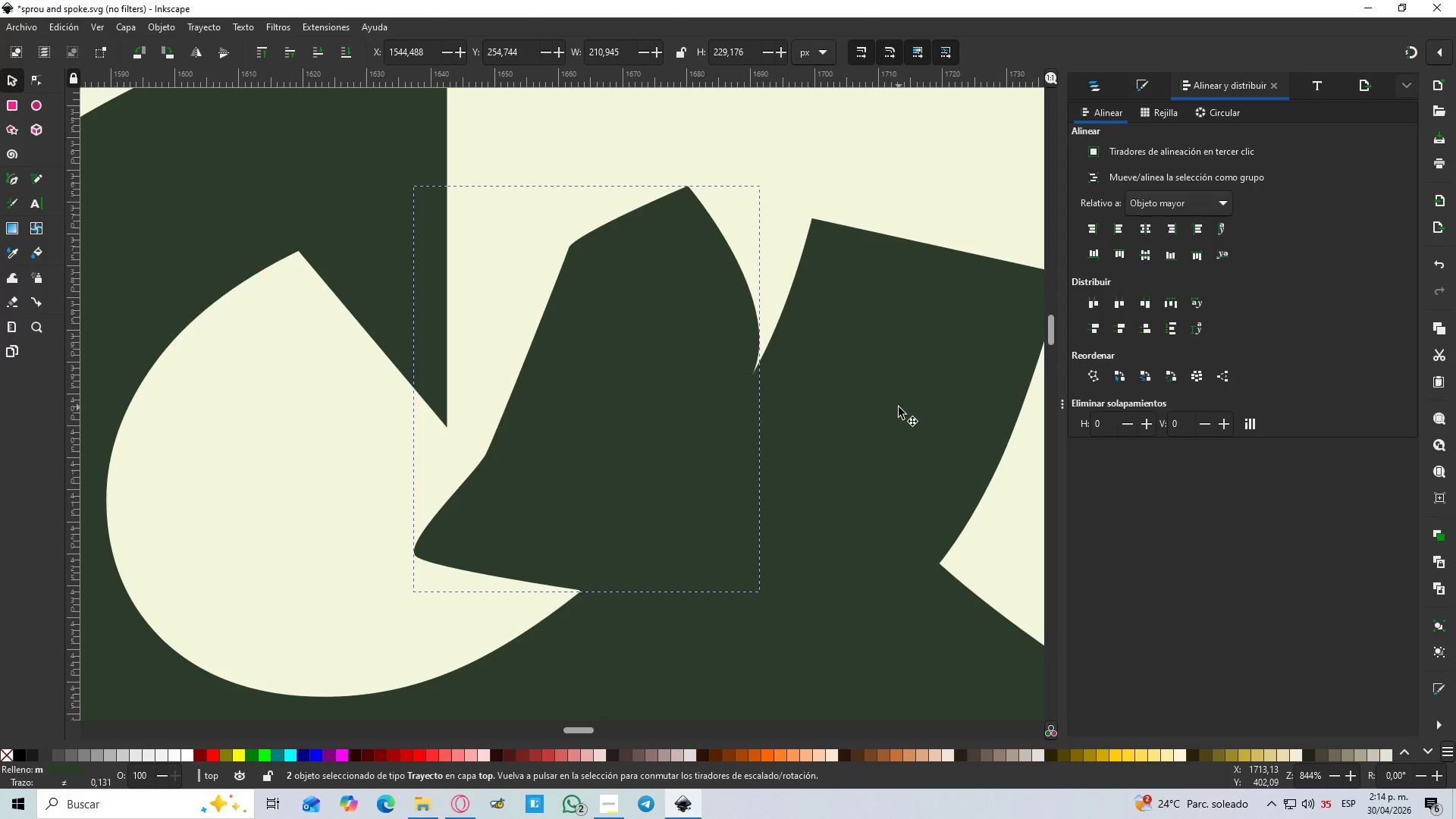 
key(Shift+ShiftLeft)
 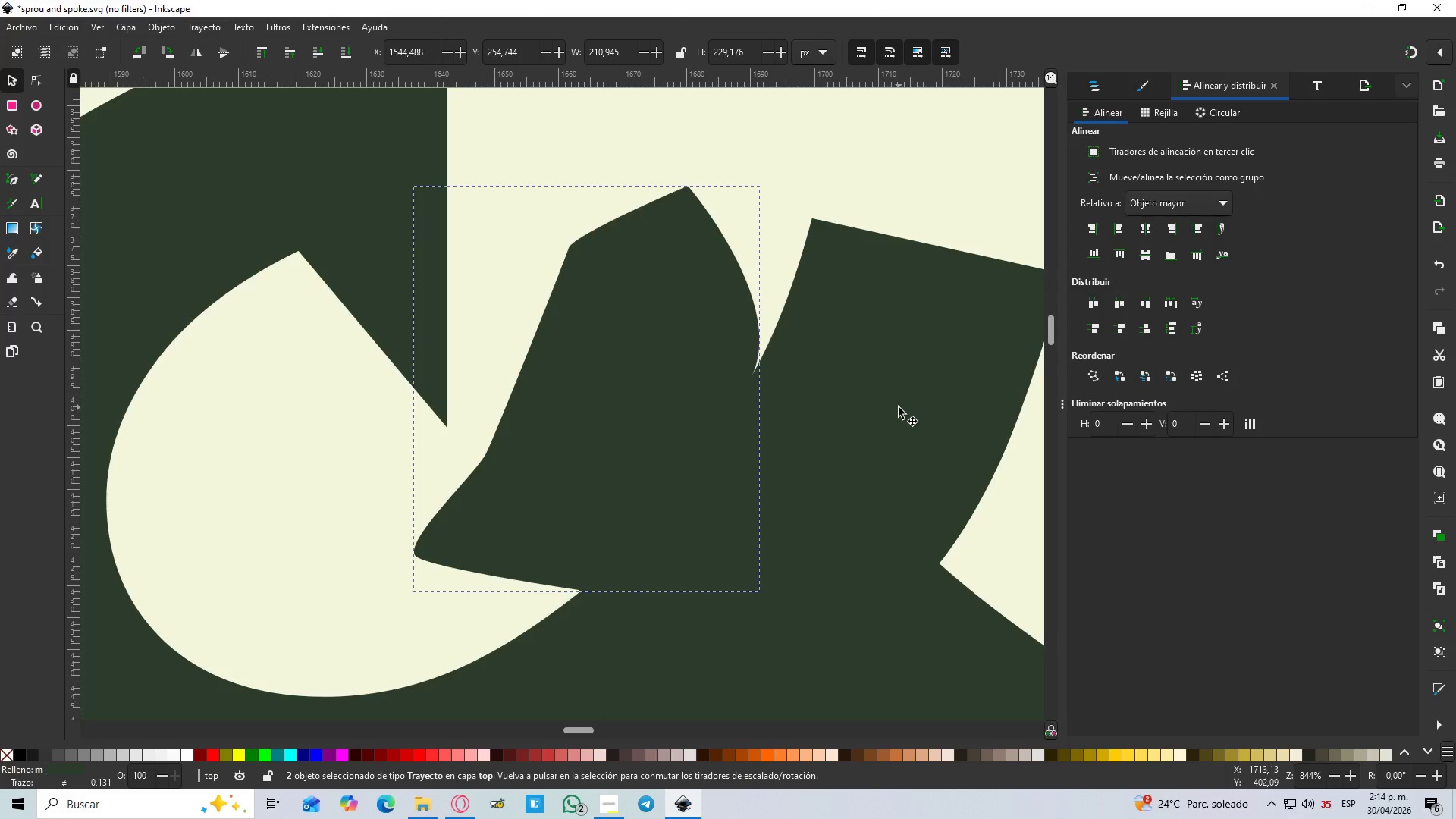 
key(Shift+ShiftLeft)
 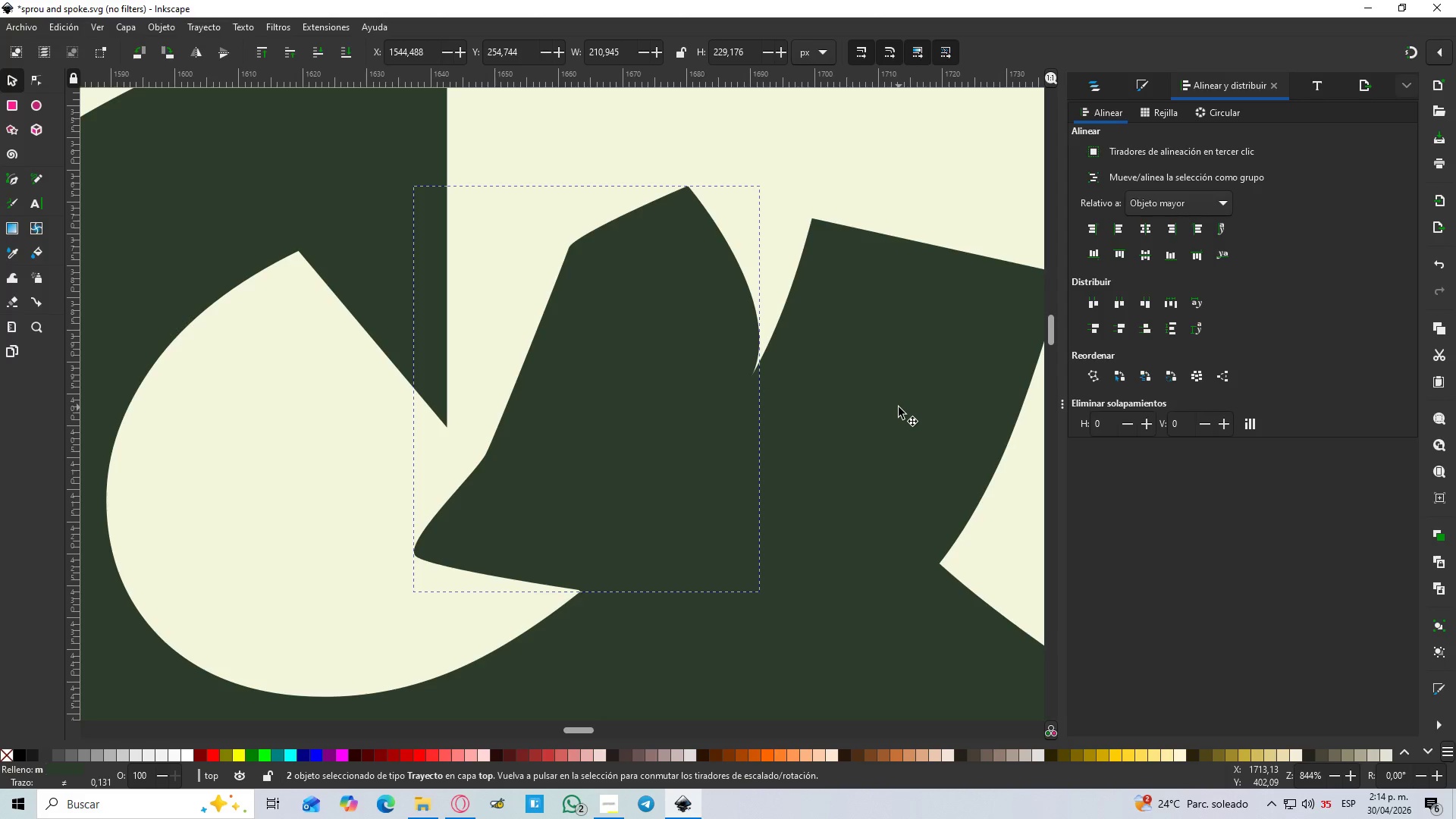 
key(Shift+ShiftLeft)
 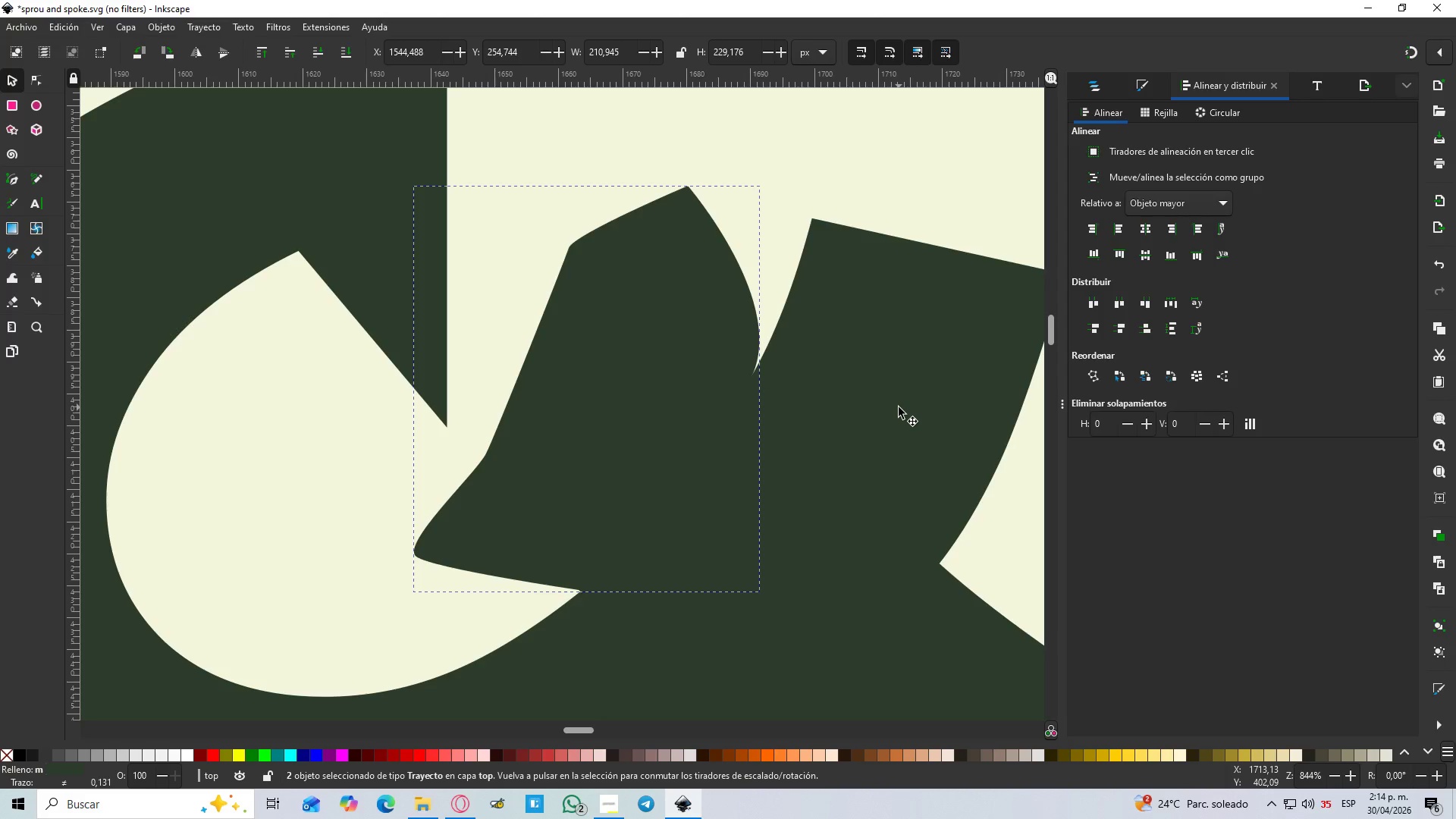 
key(Shift+ShiftLeft)
 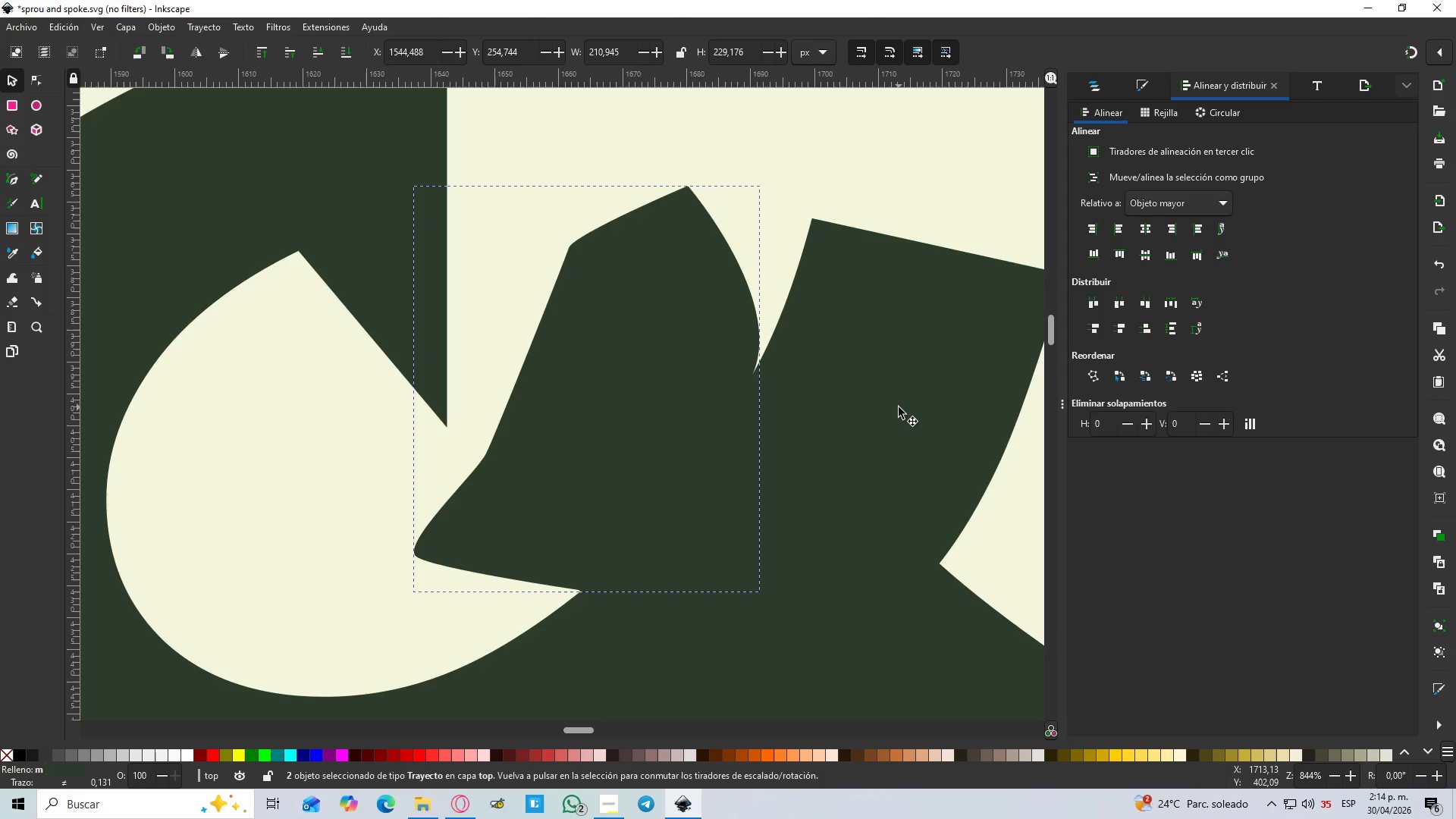 
key(Shift+ShiftLeft)
 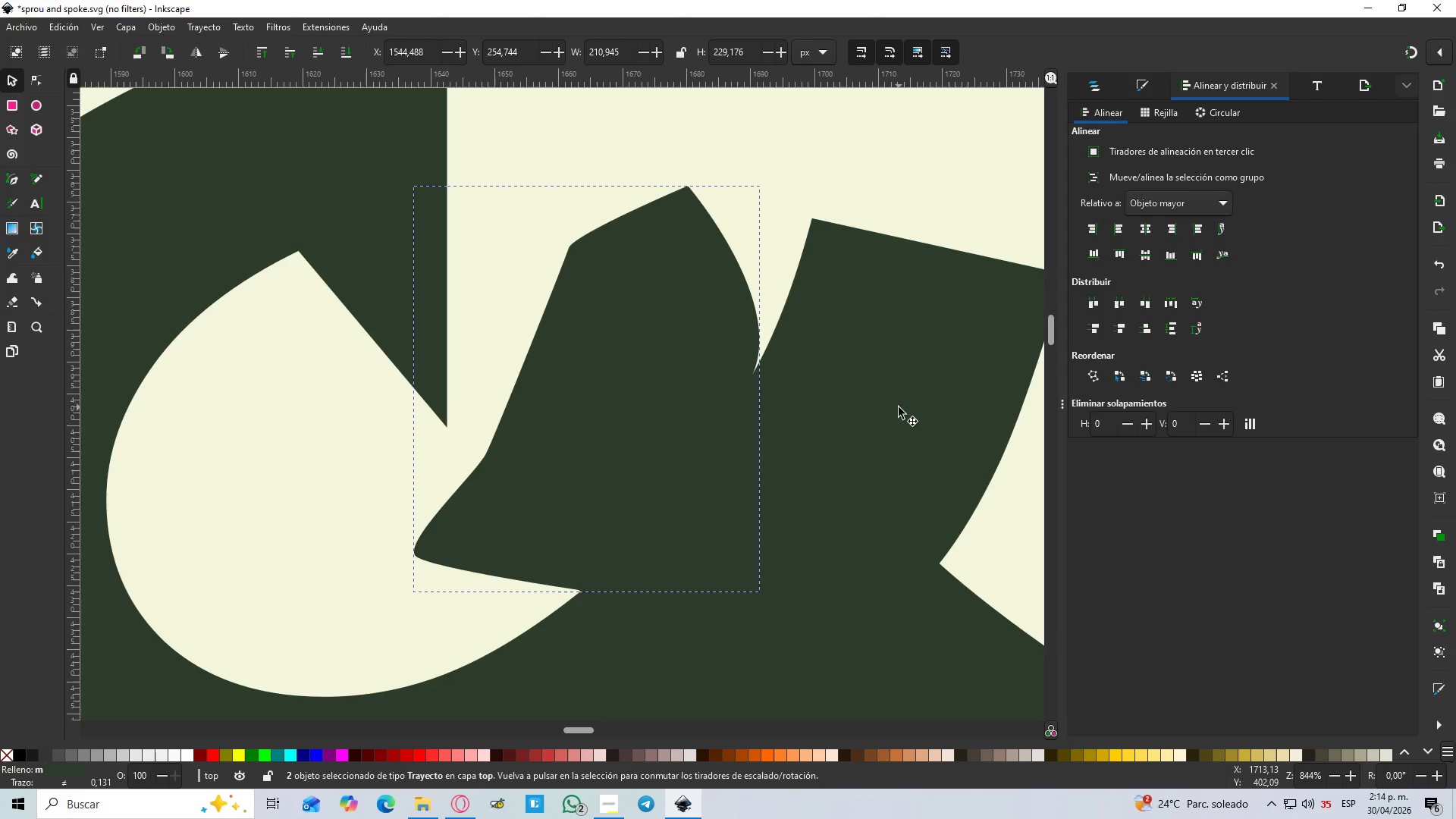 
key(Shift+ShiftLeft)
 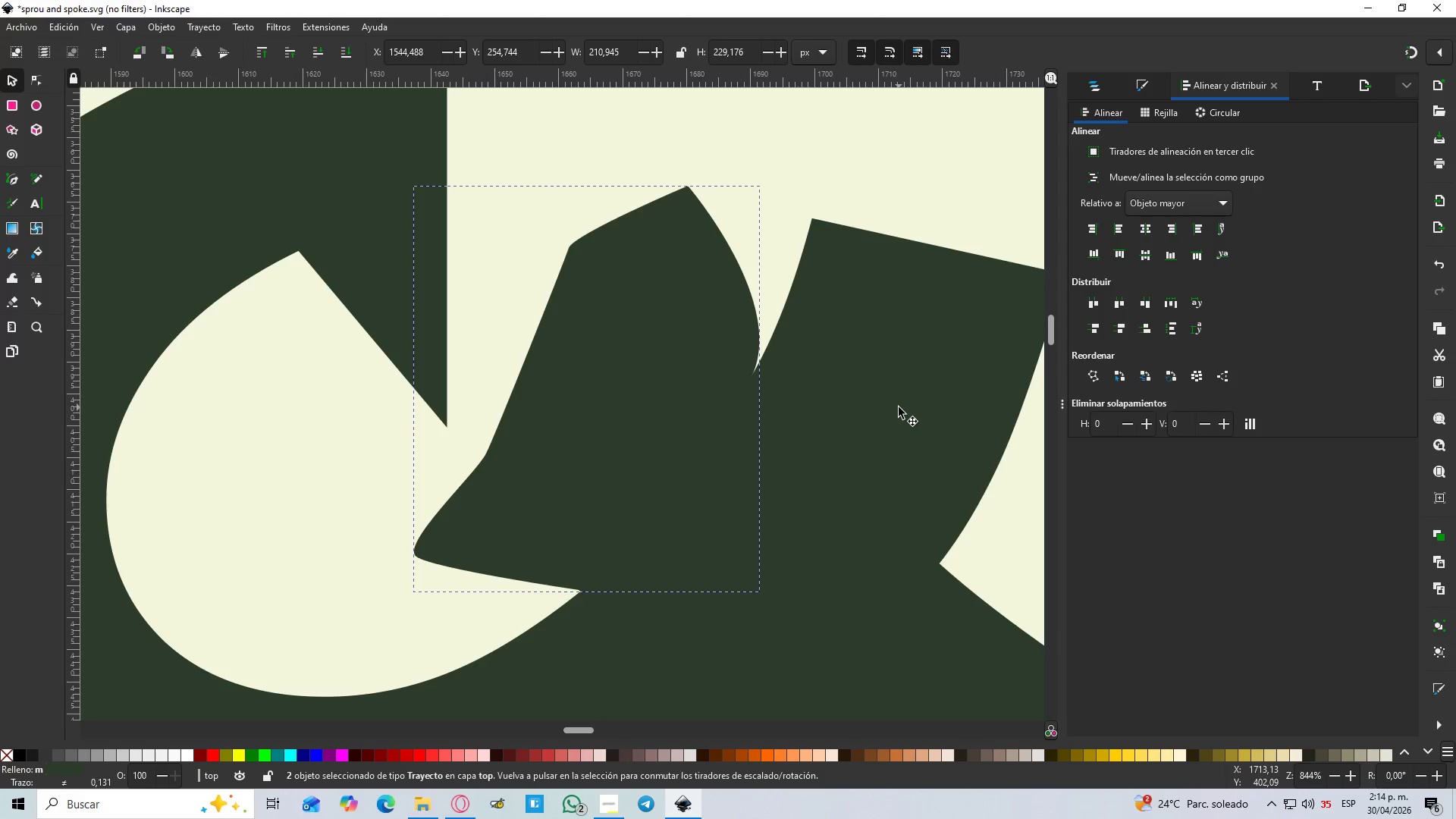 
hold_key(key=ShiftLeft, duration=0.44)
 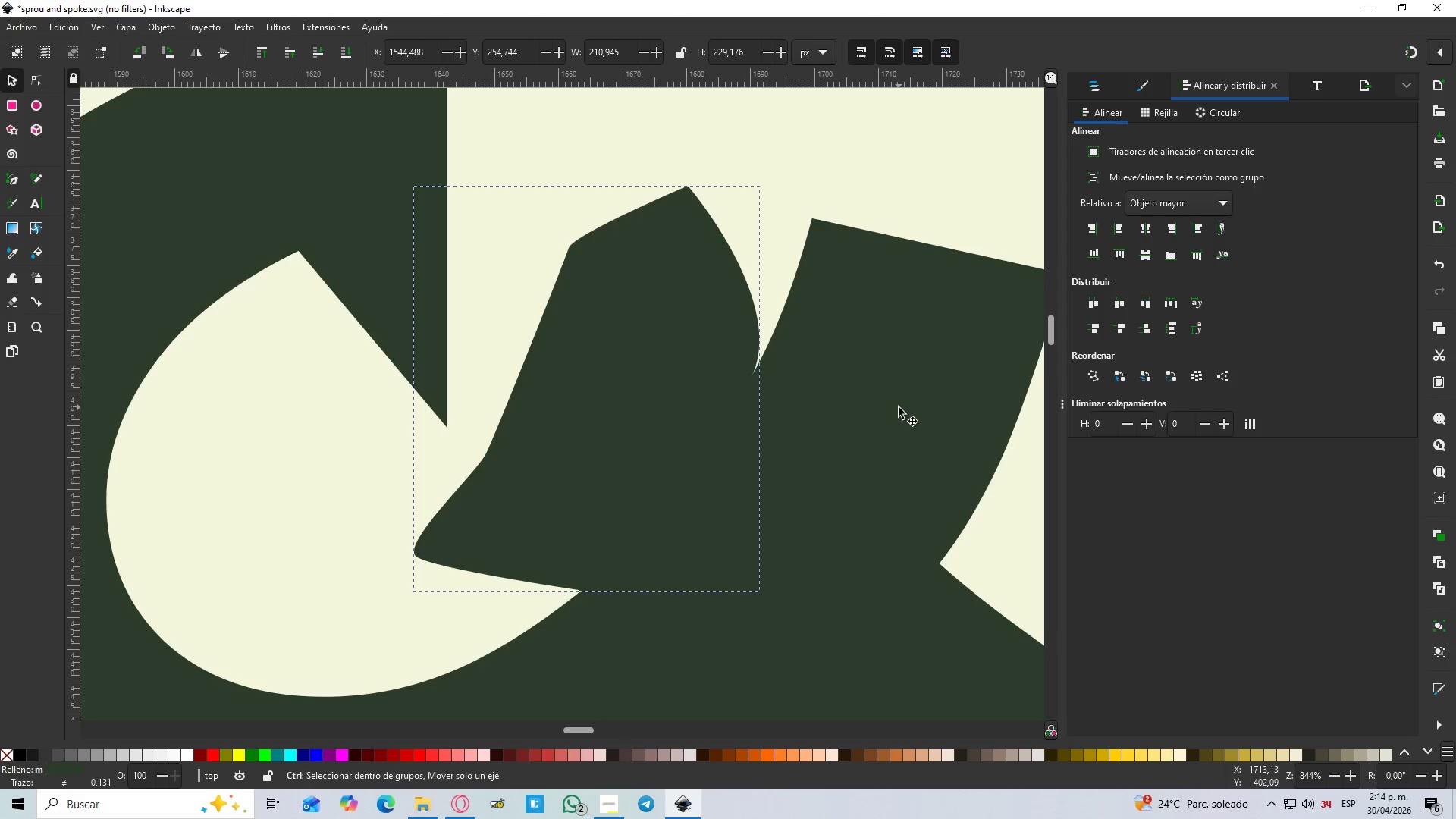 
key(Control+NumpadSubtract)
 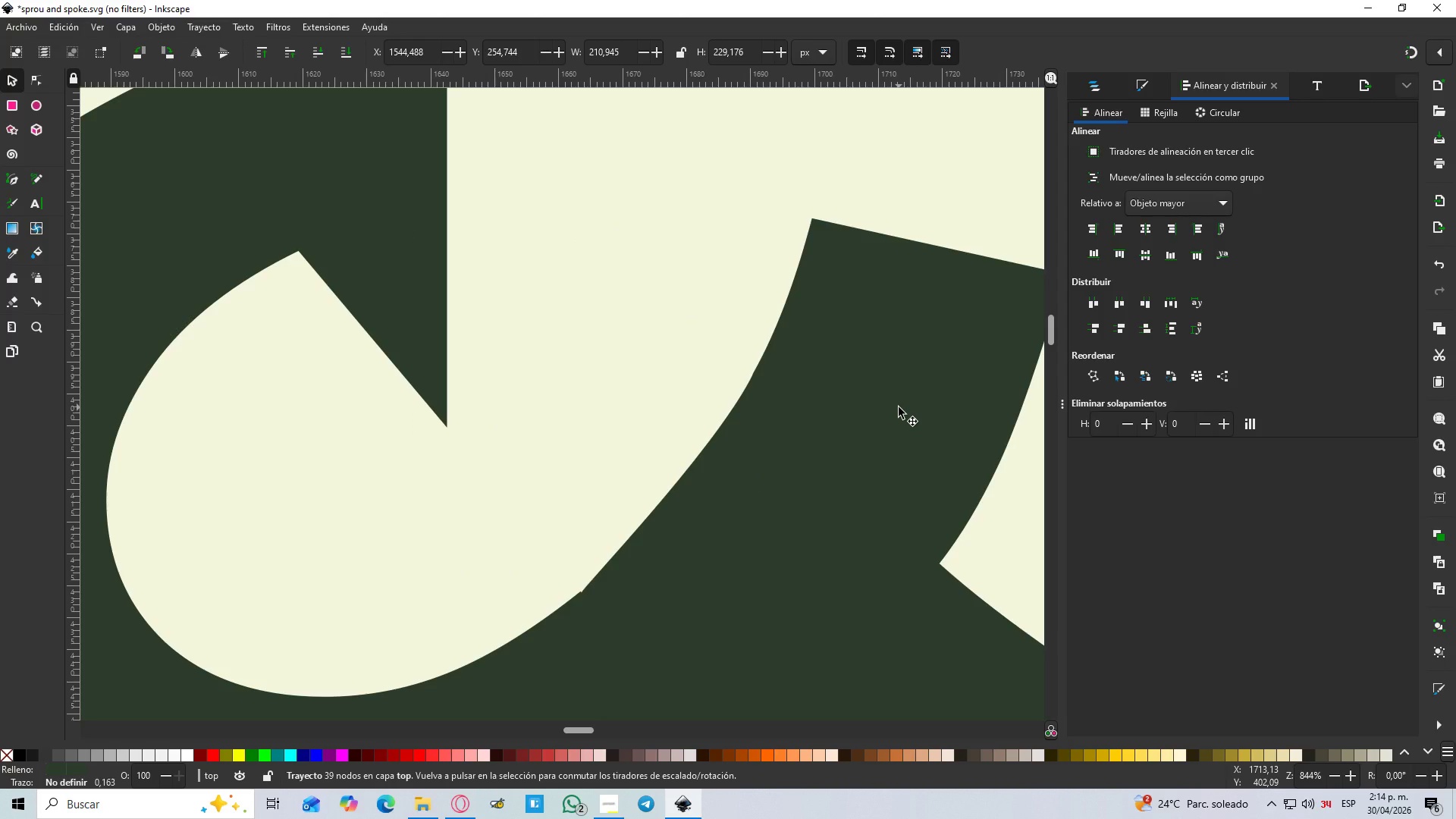 
hold_key(key=ControlLeft, duration=1.02)
scroll: coordinate [827, 447], scroll_direction: down, amount: 3.0
 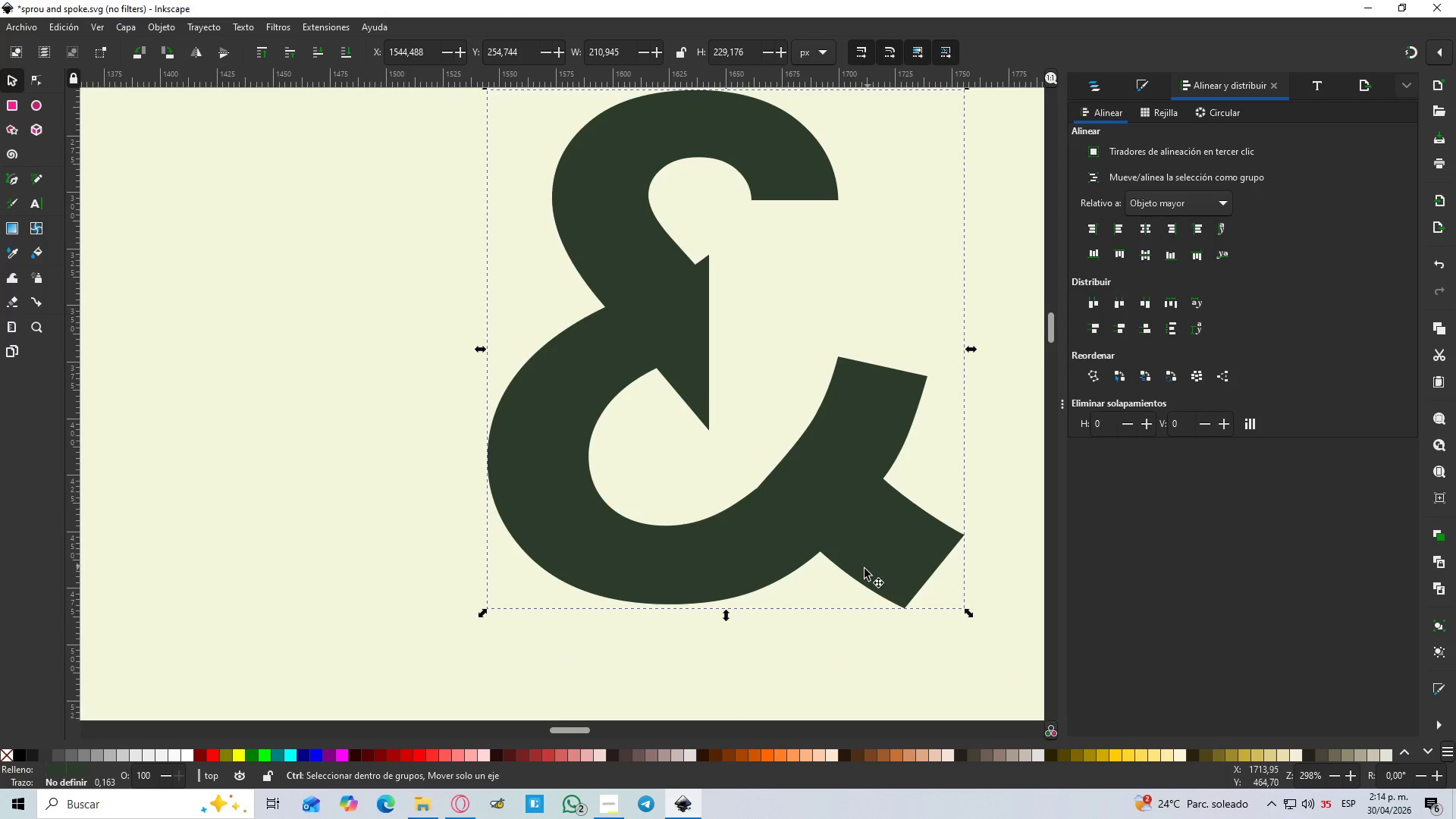 
hold_key(key=ControlLeft, duration=0.89)
 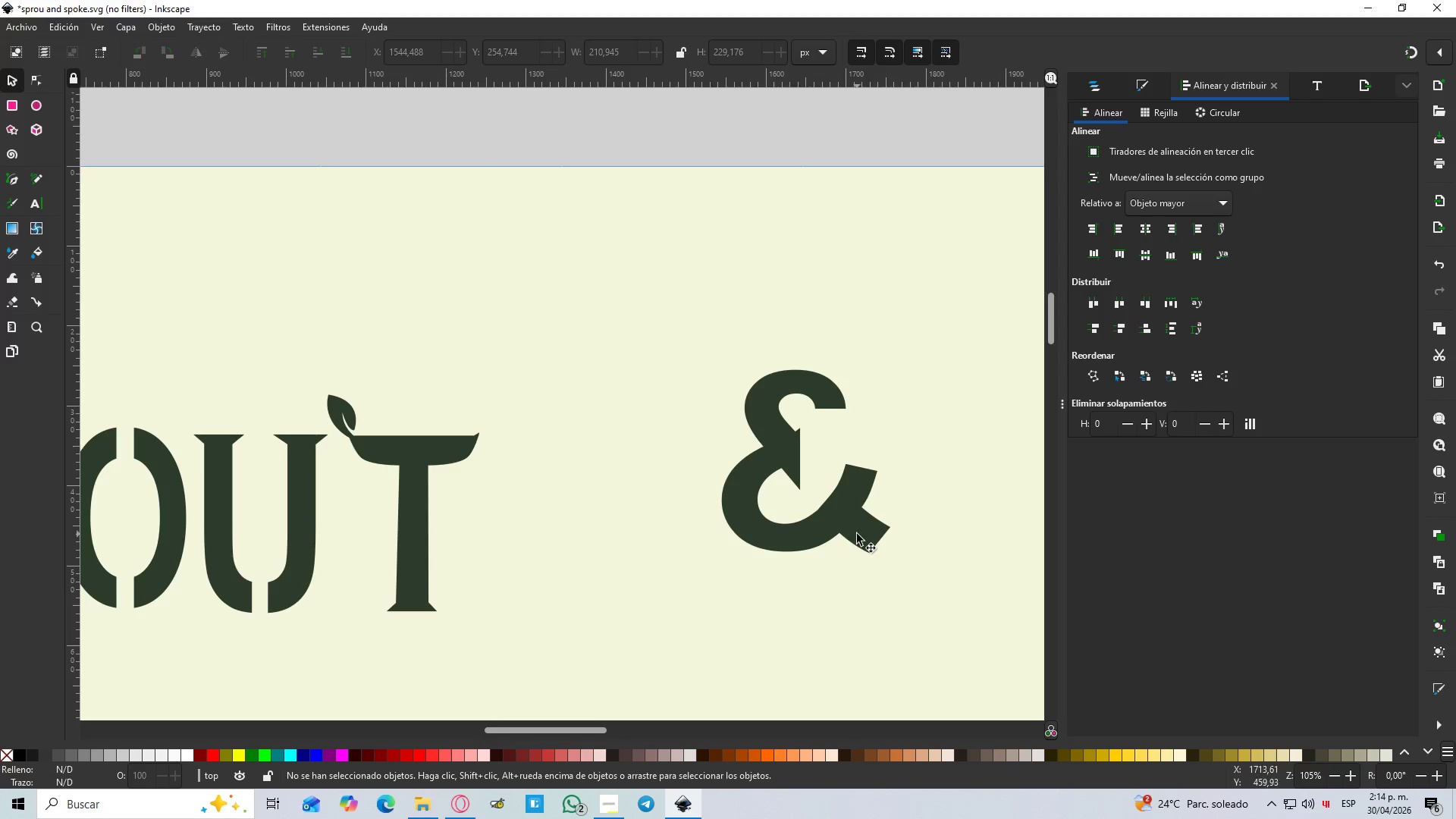 
left_click([849, 595])
 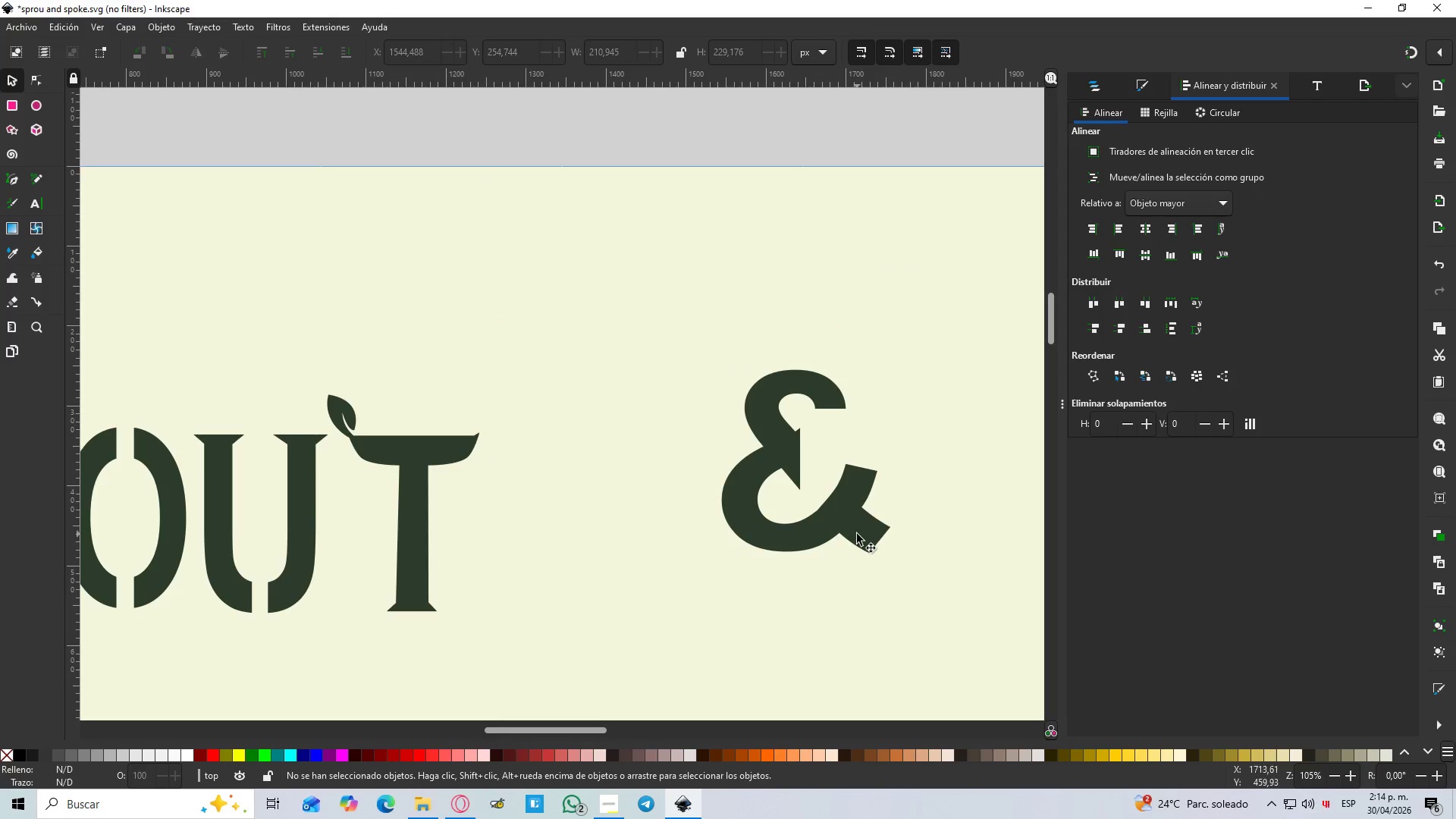 
scroll: coordinate [849, 557], scroll_direction: down, amount: 4.0
 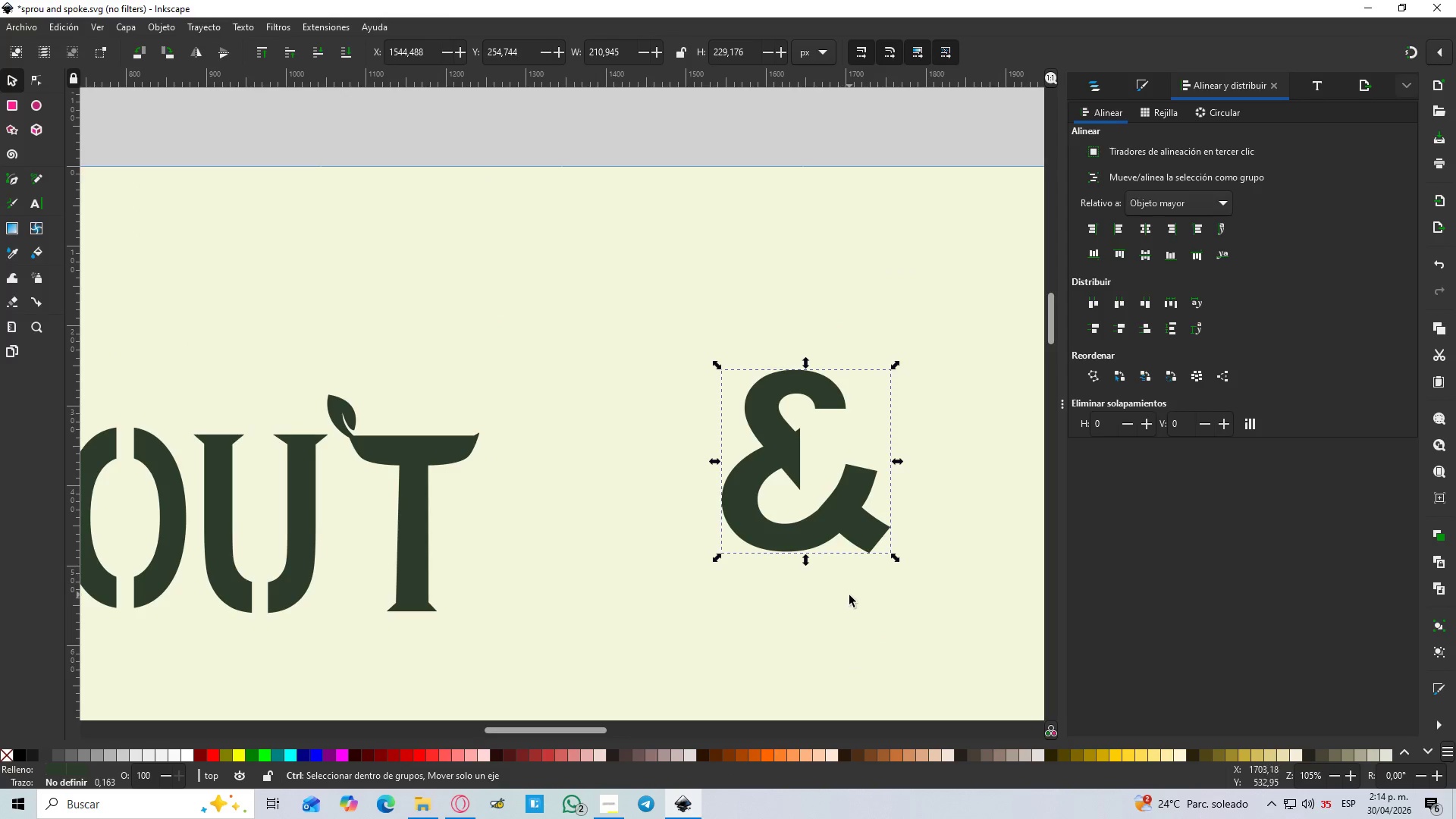 
hold_key(key=ControlLeft, duration=0.8)
scroll: coordinate [876, 486], scroll_direction: up, amount: 3.0
 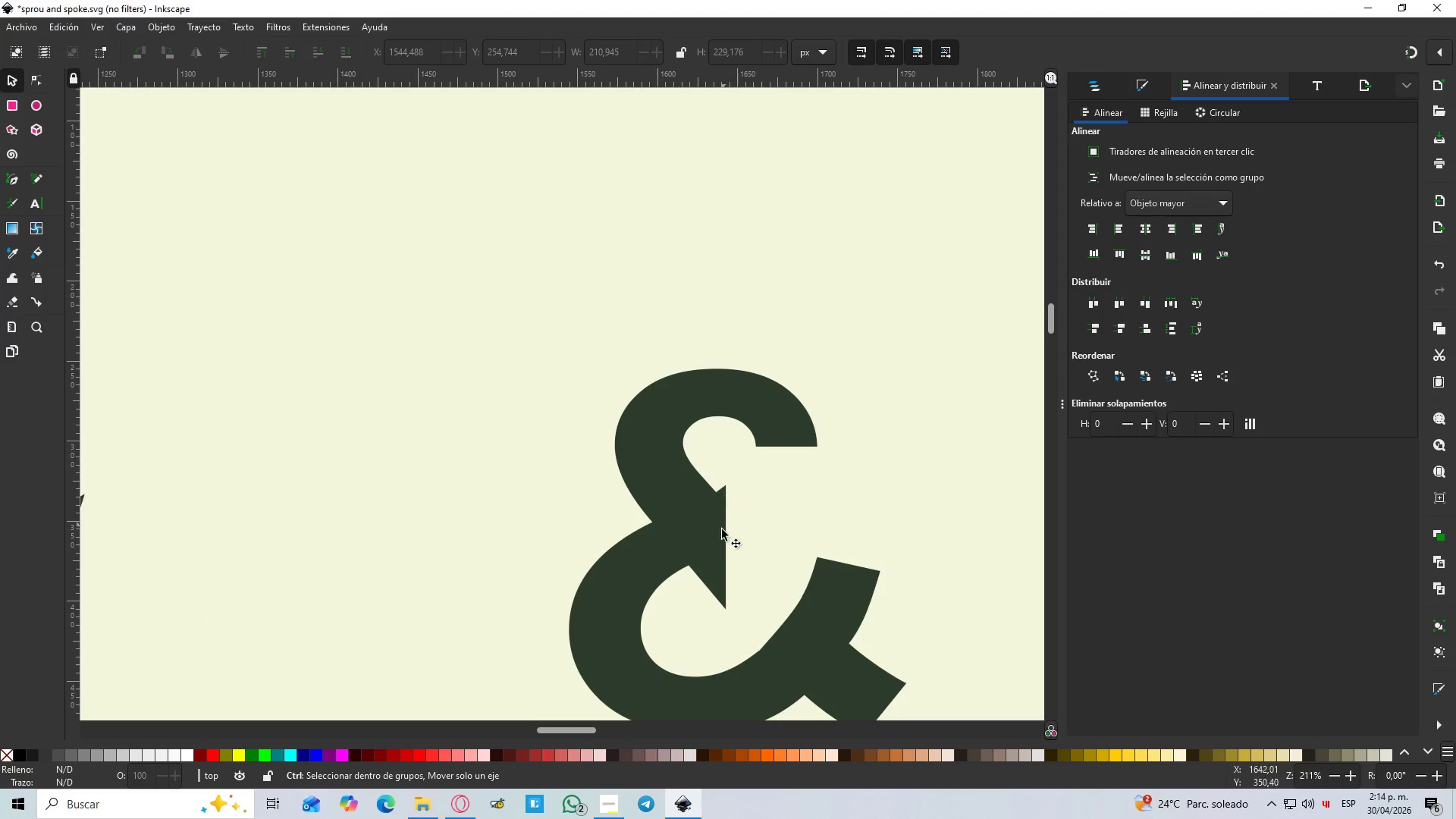 
left_click([703, 564])
 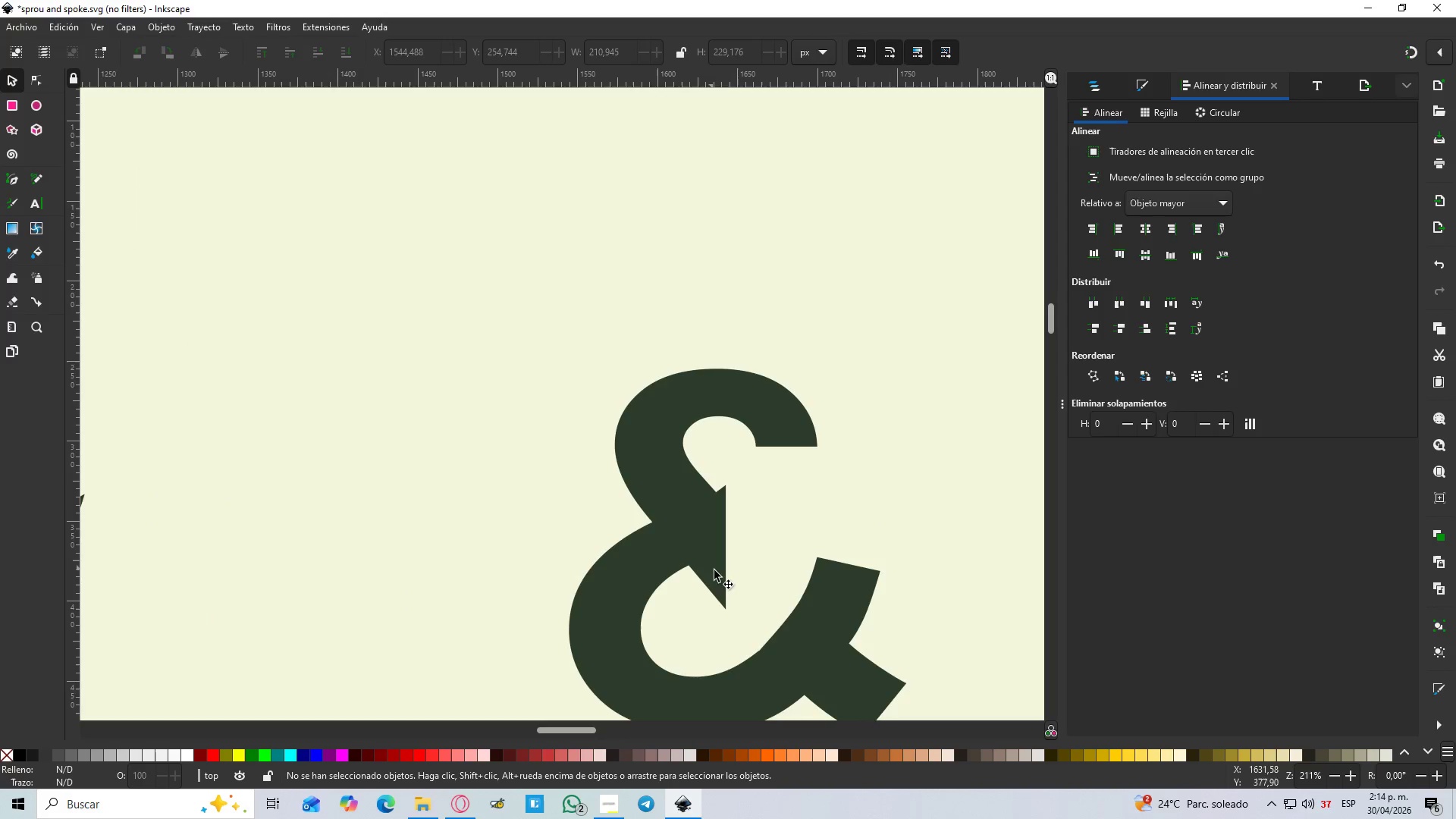 
hold_key(key=ControlLeft, duration=0.44)
 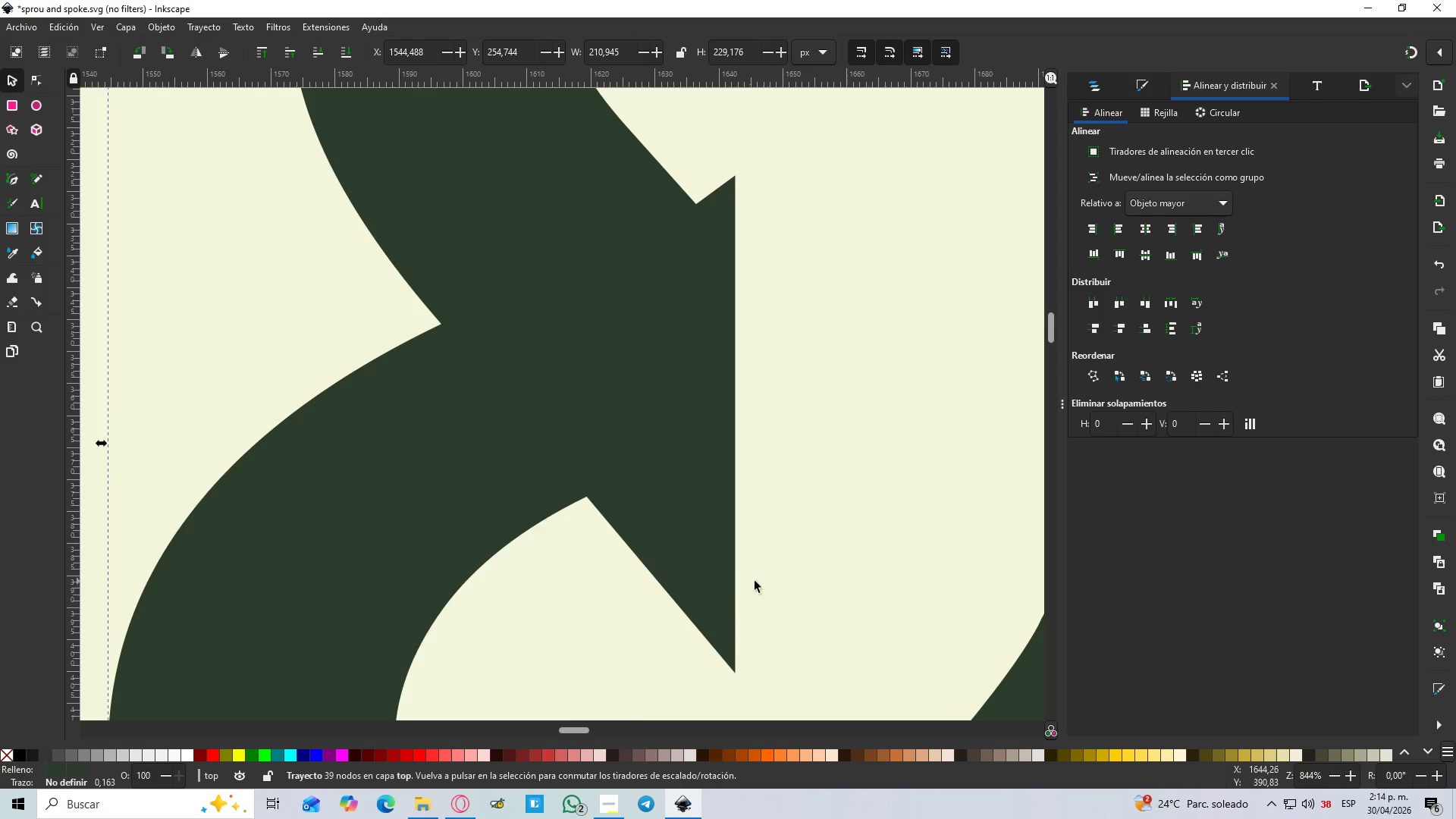 
left_click([723, 587])
 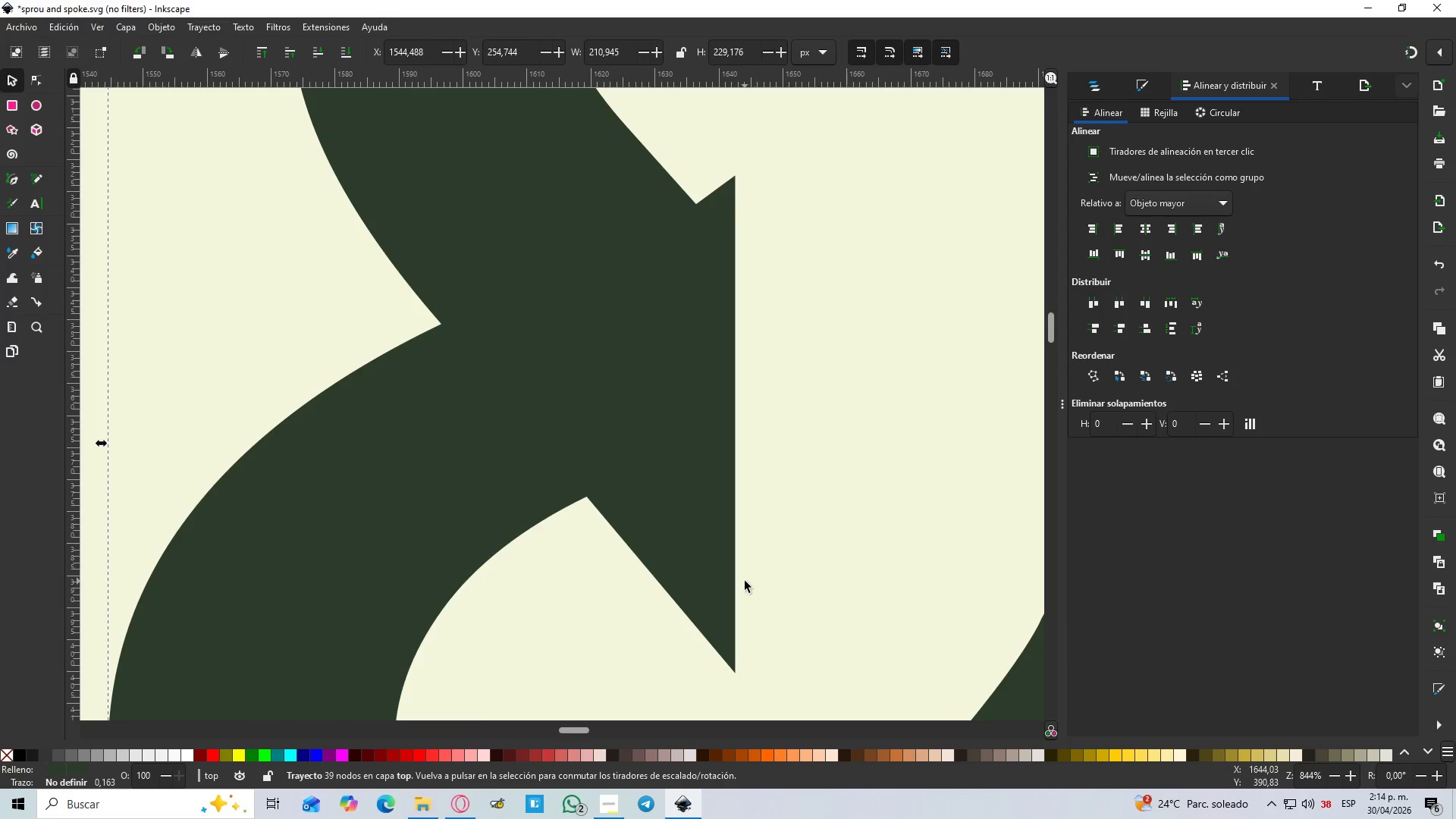 
scroll: coordinate [723, 589], scroll_direction: up, amount: 4.0
 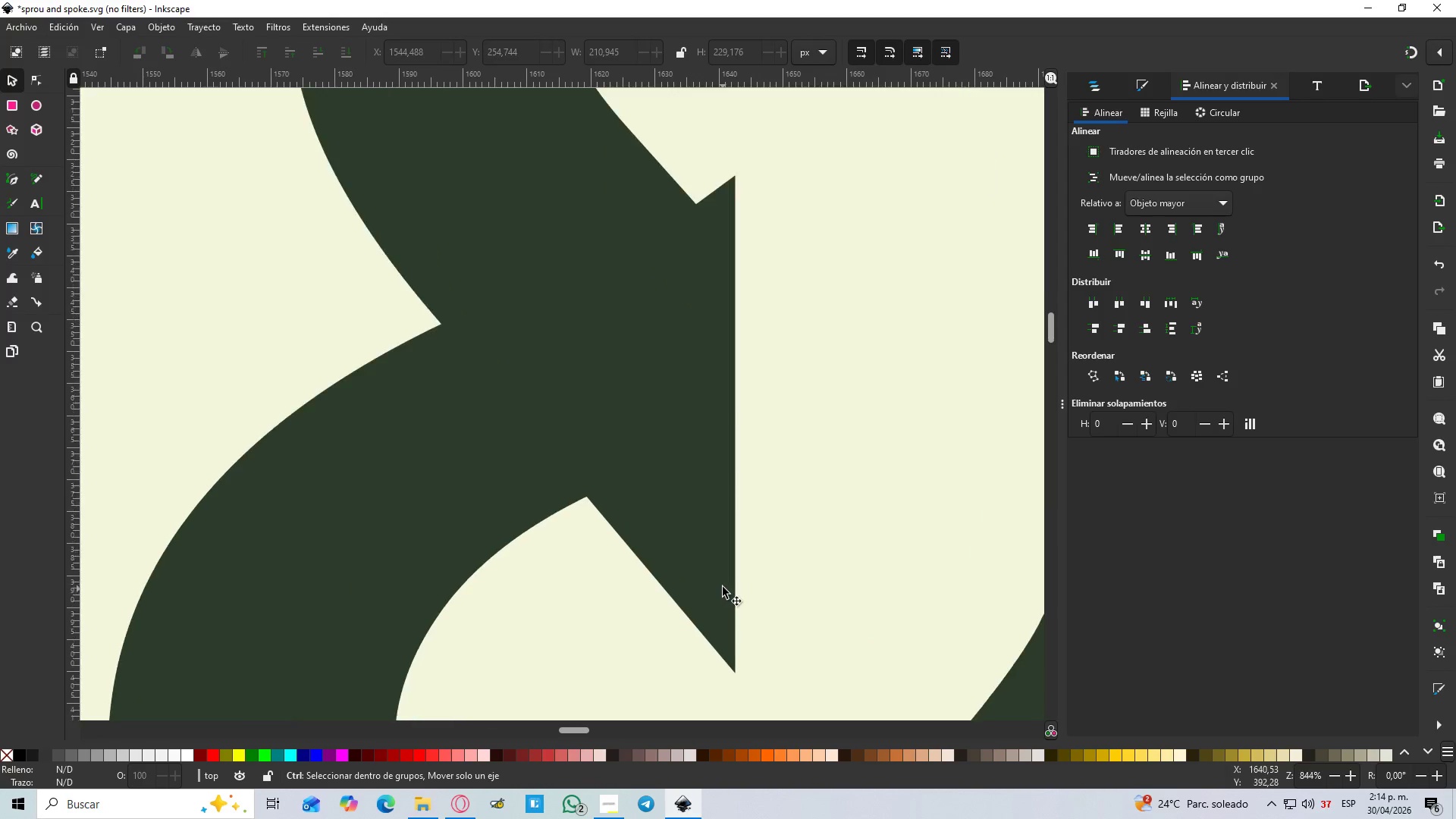 
key(N)
 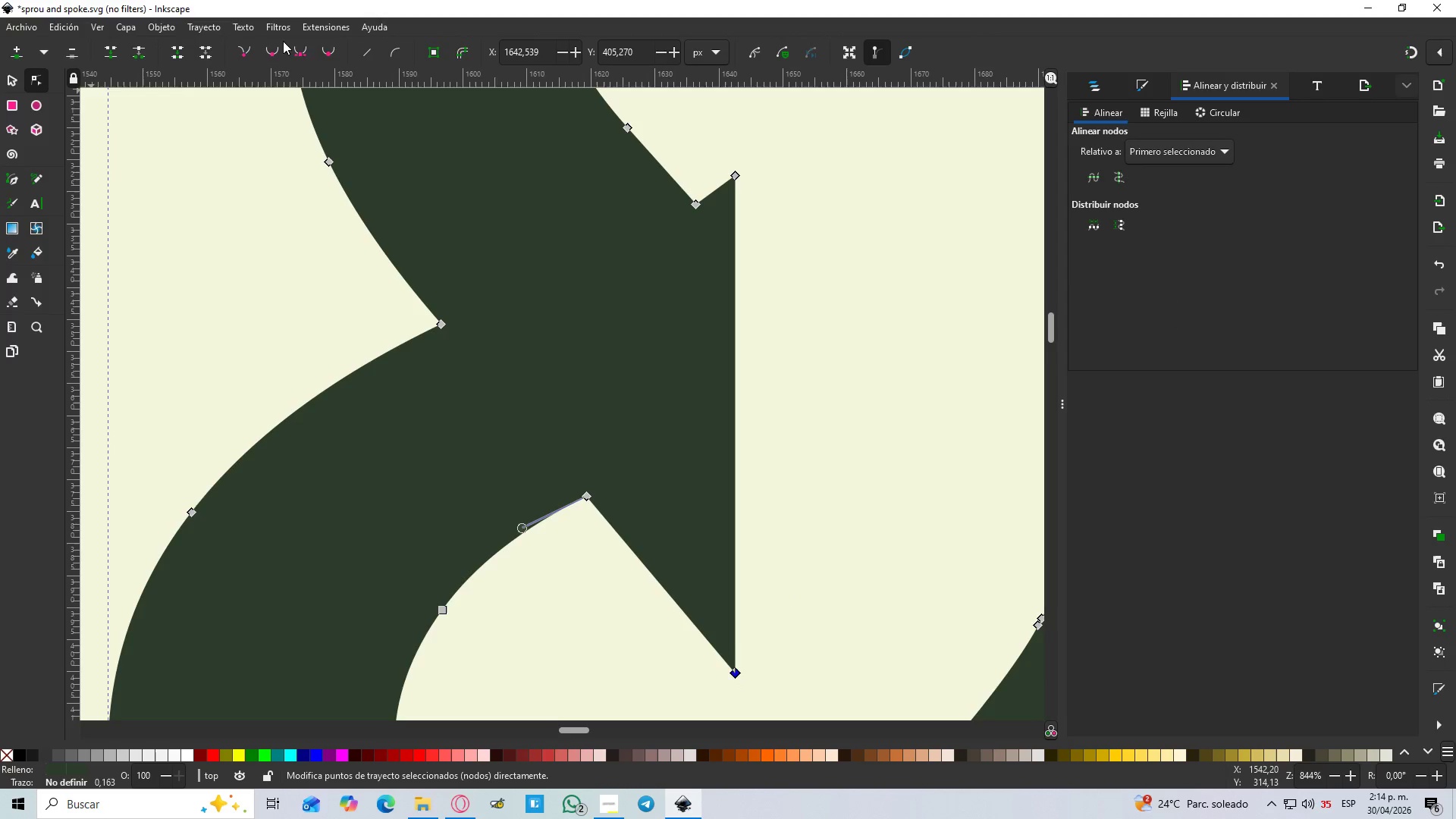 
mouse_move([293, 38])
 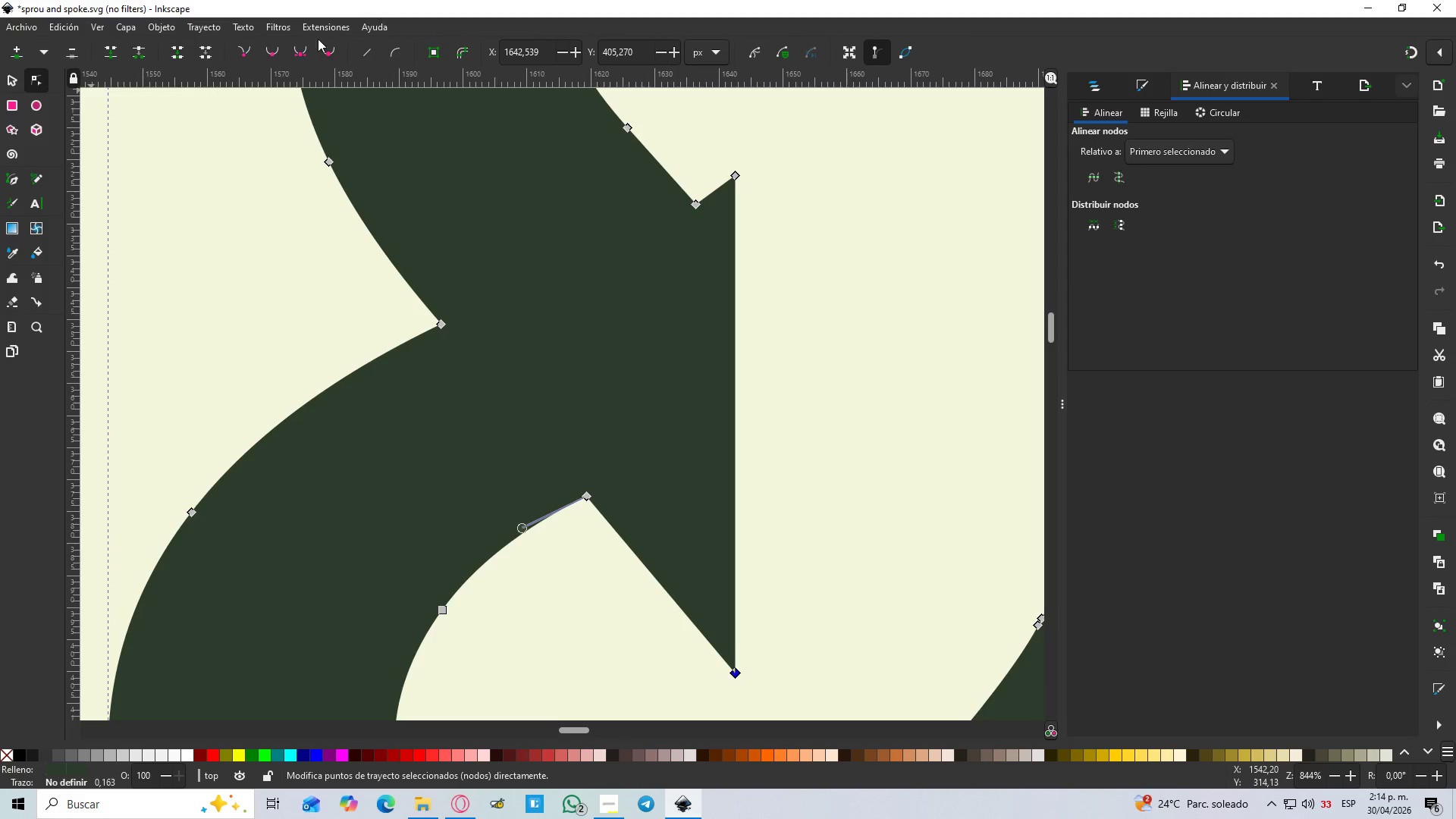 
mouse_move([309, 42])
 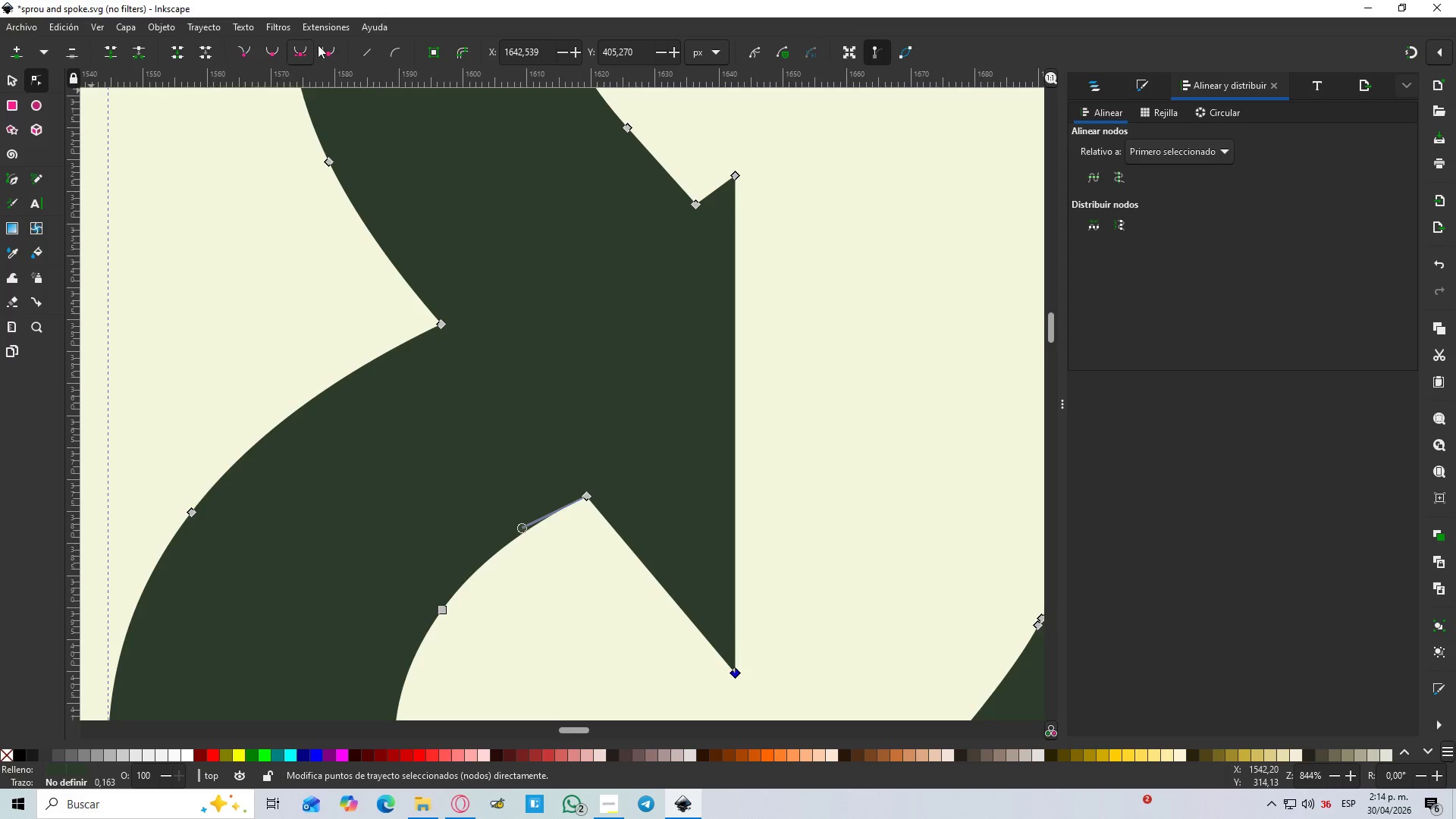 
left_click_drag(start_coordinate=[322, 46], to_coordinate=[237, 45])
 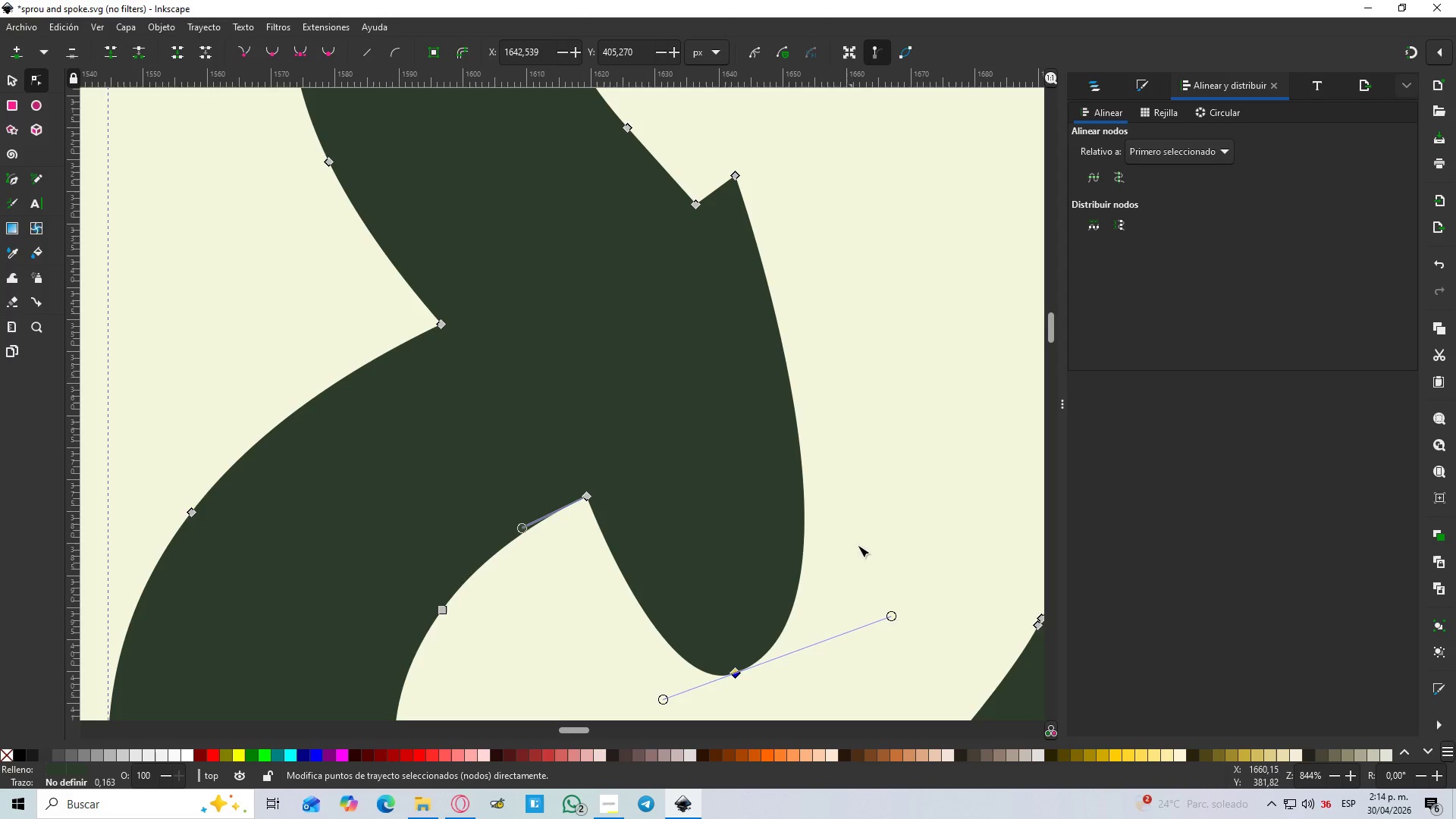 
left_click([237, 45])
 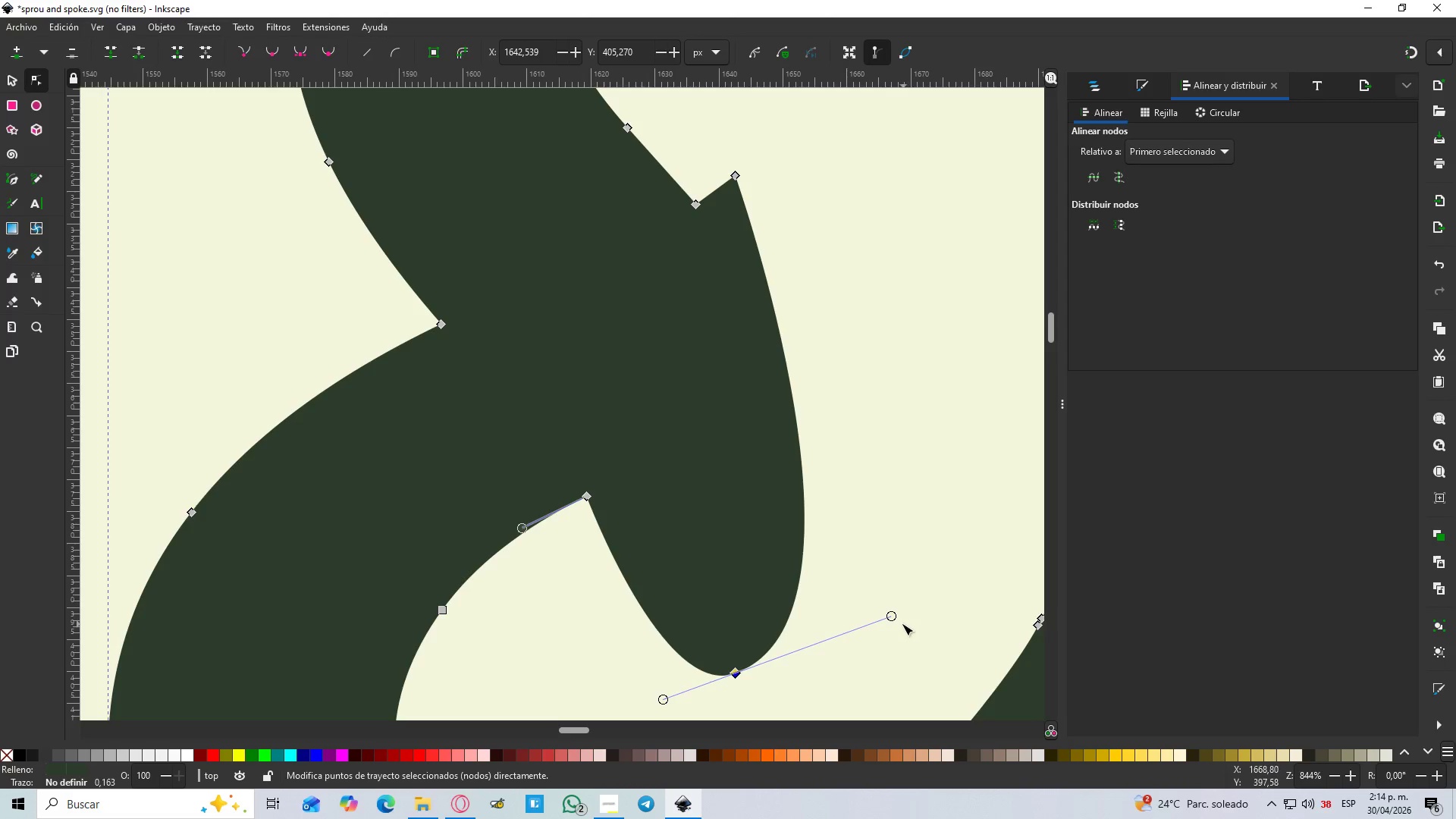 
left_click_drag(start_coordinate=[891, 617], to_coordinate=[767, 475])
 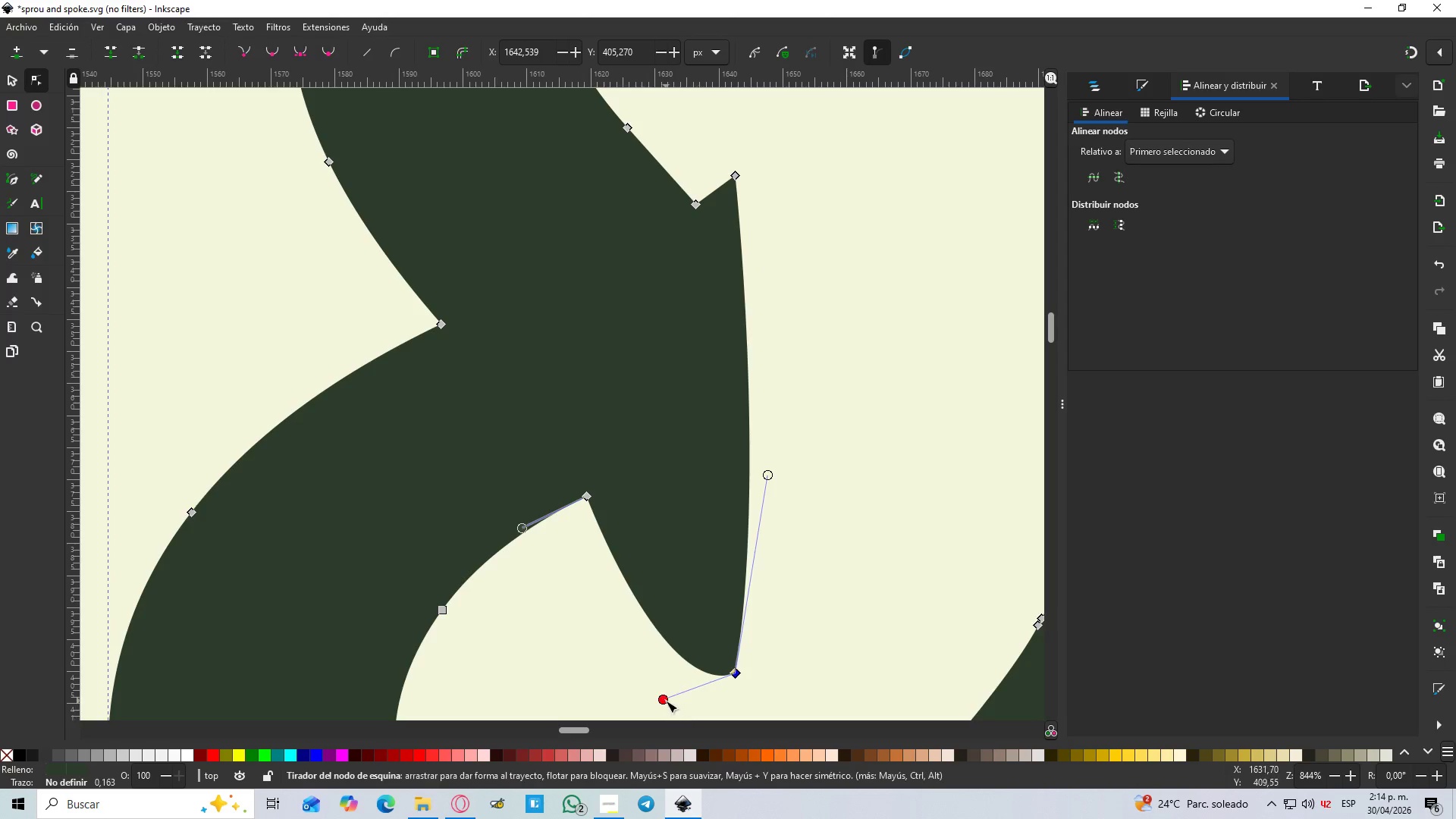 
left_click_drag(start_coordinate=[660, 700], to_coordinate=[626, 650])
 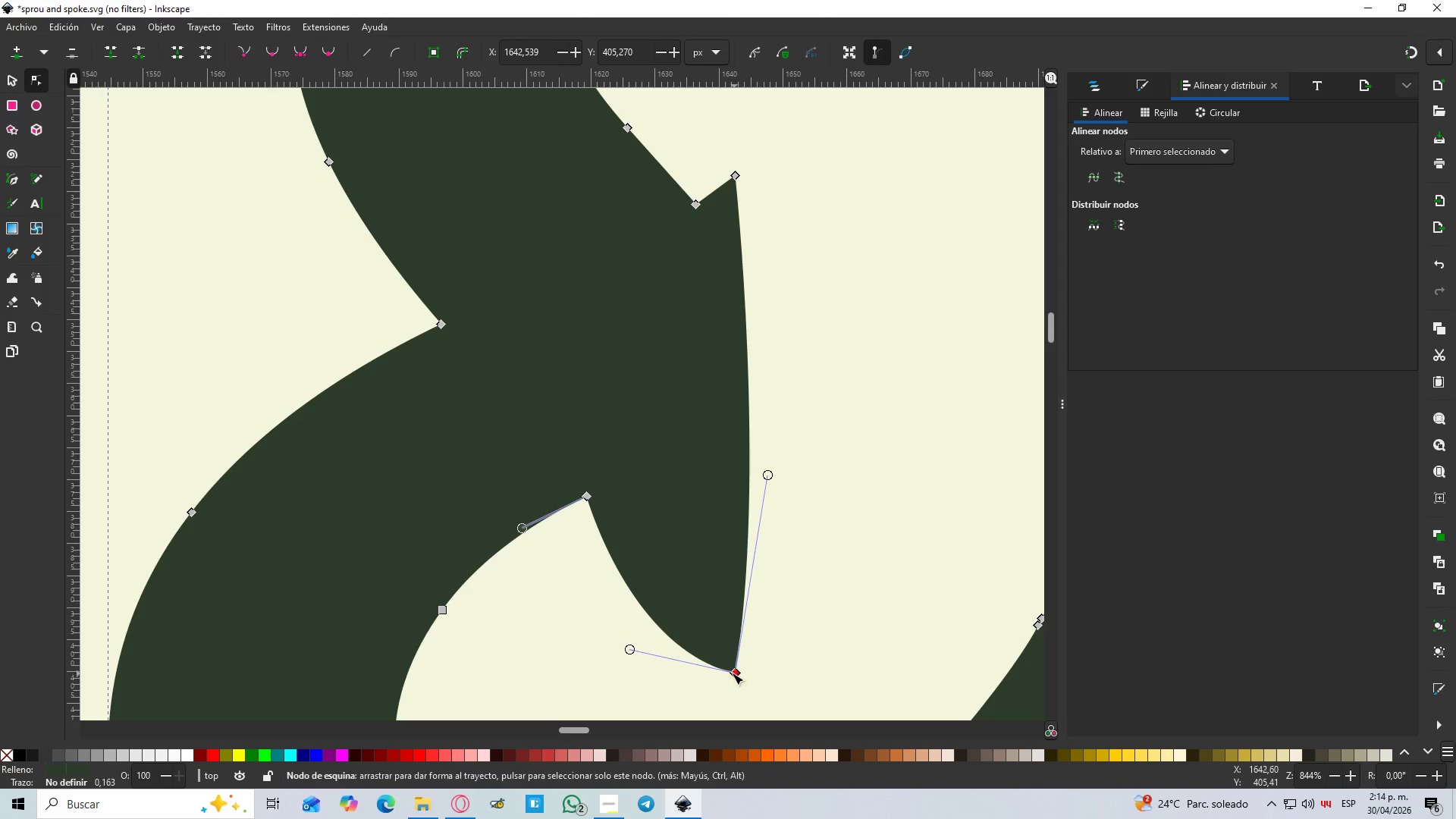 
left_click_drag(start_coordinate=[731, 673], to_coordinate=[712, 597])
 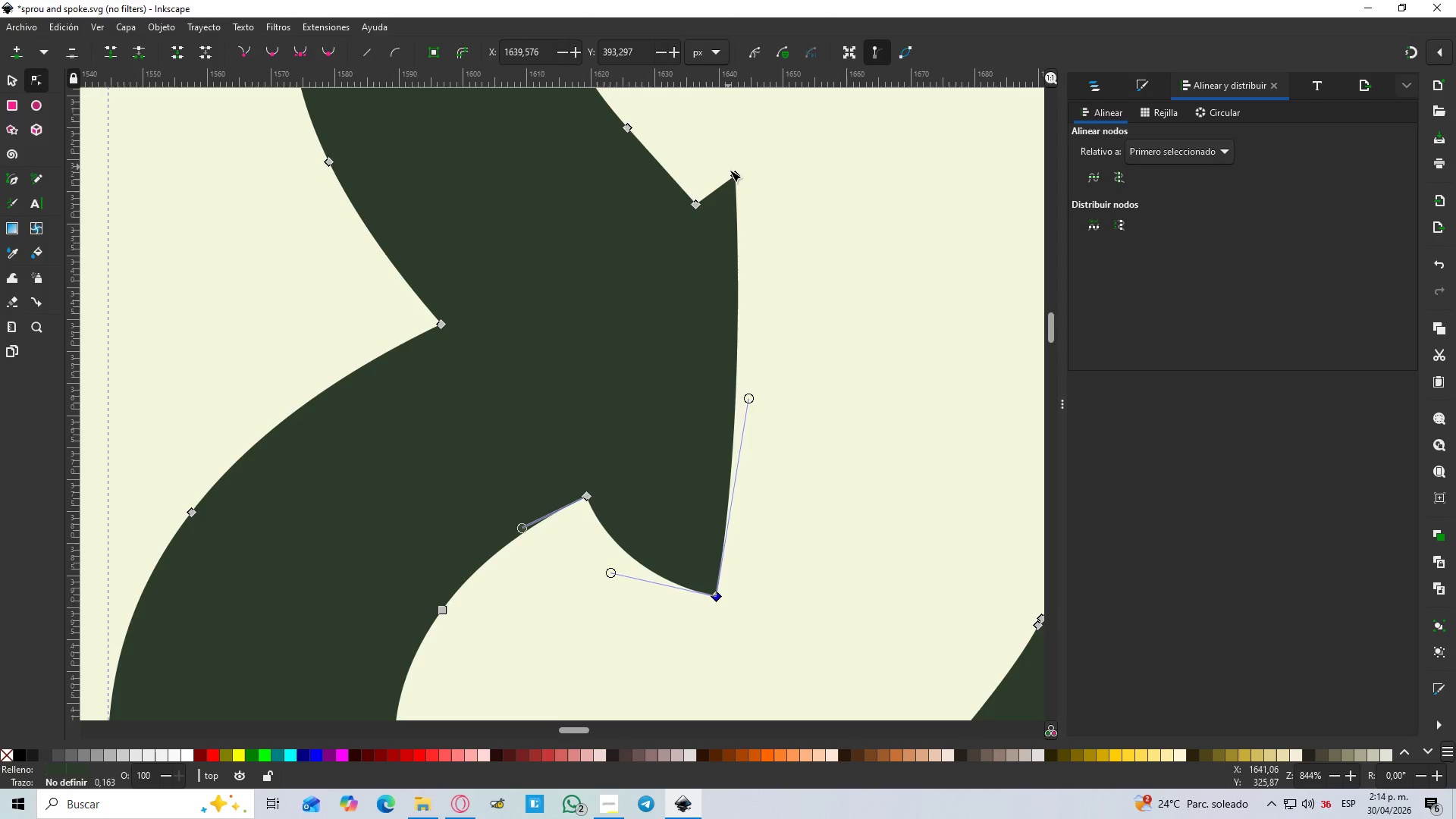 
left_click([735, 176])
 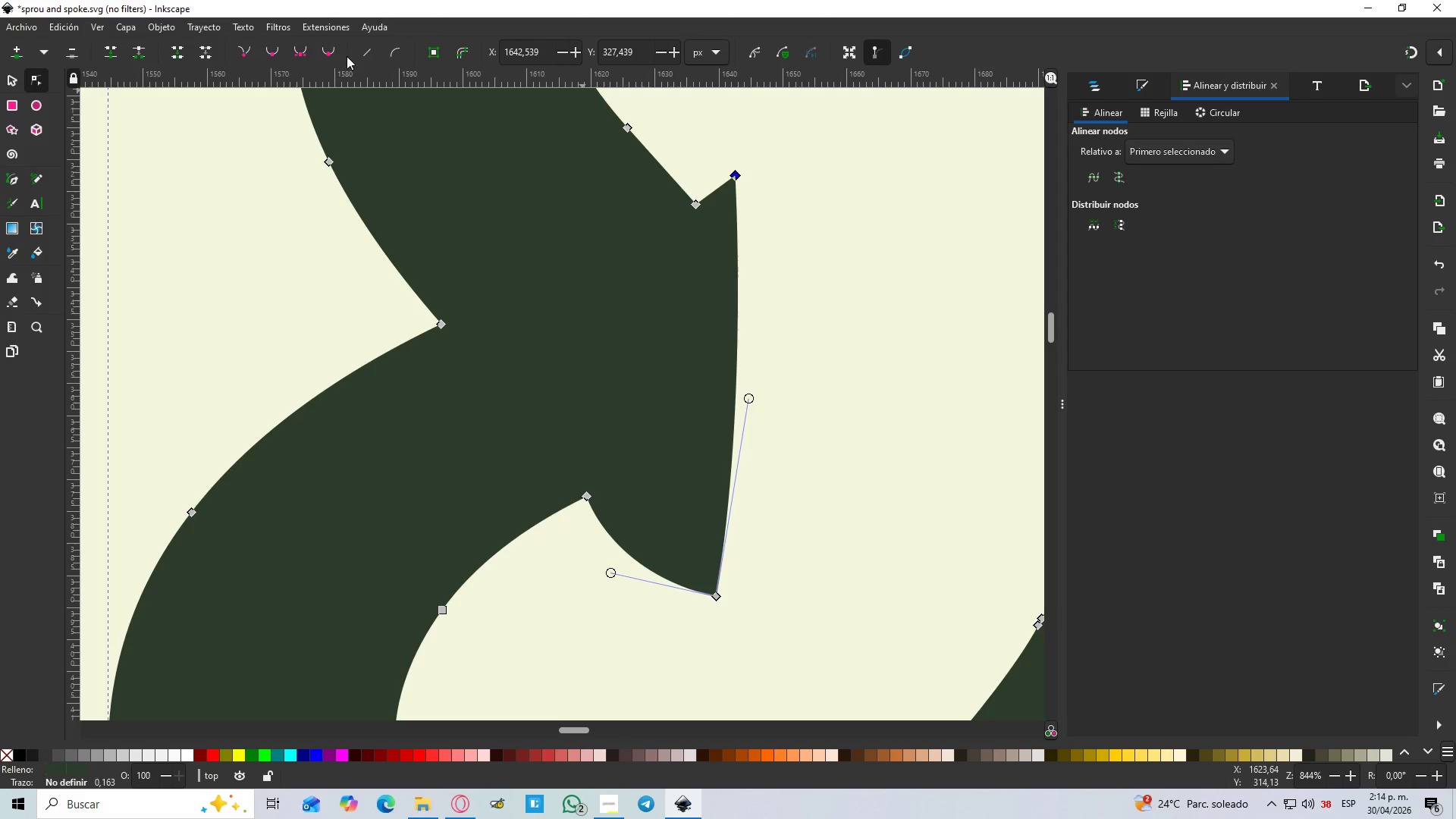 
left_click([333, 51])
 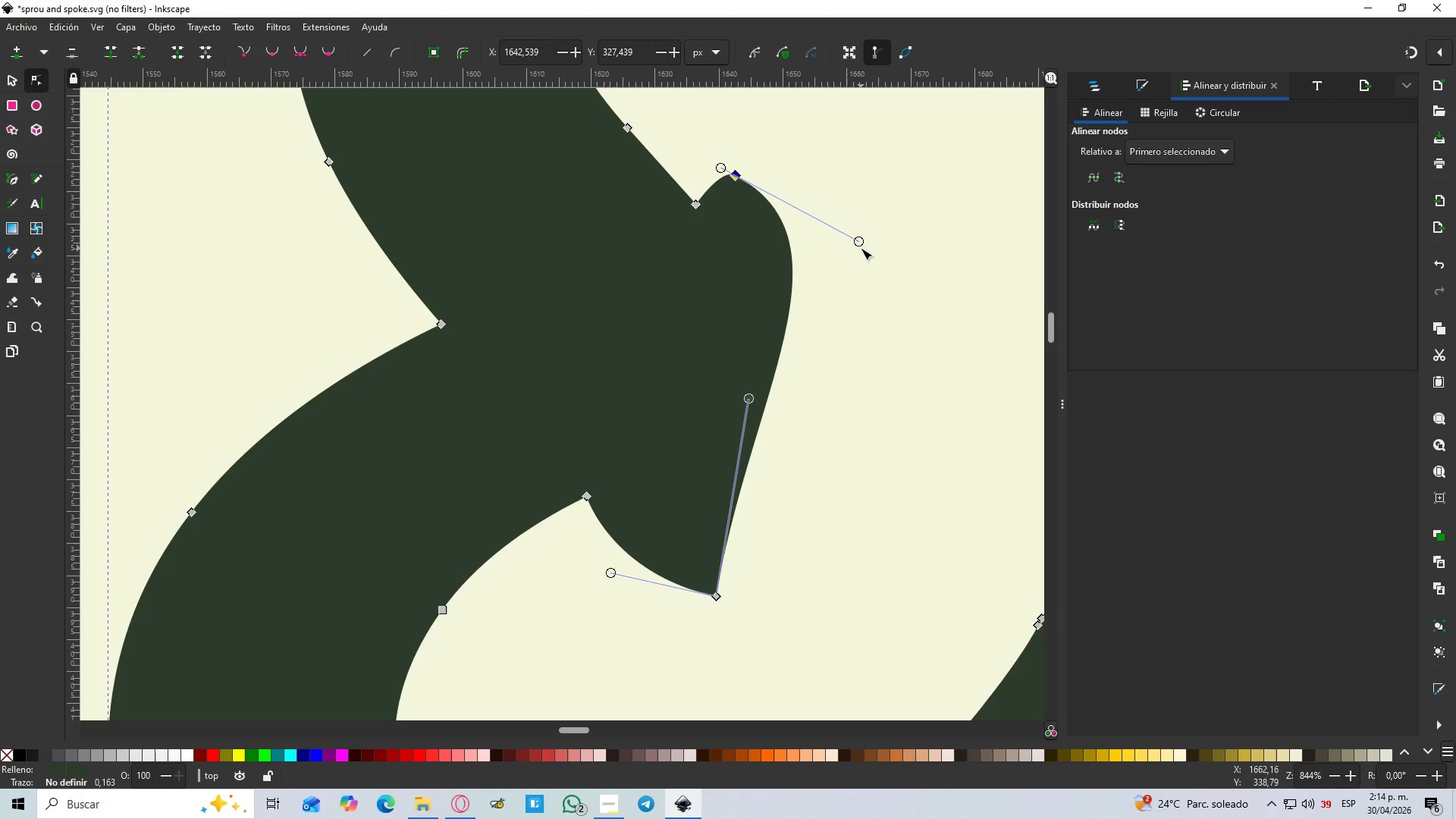 
left_click_drag(start_coordinate=[861, 245], to_coordinate=[813, 343])
 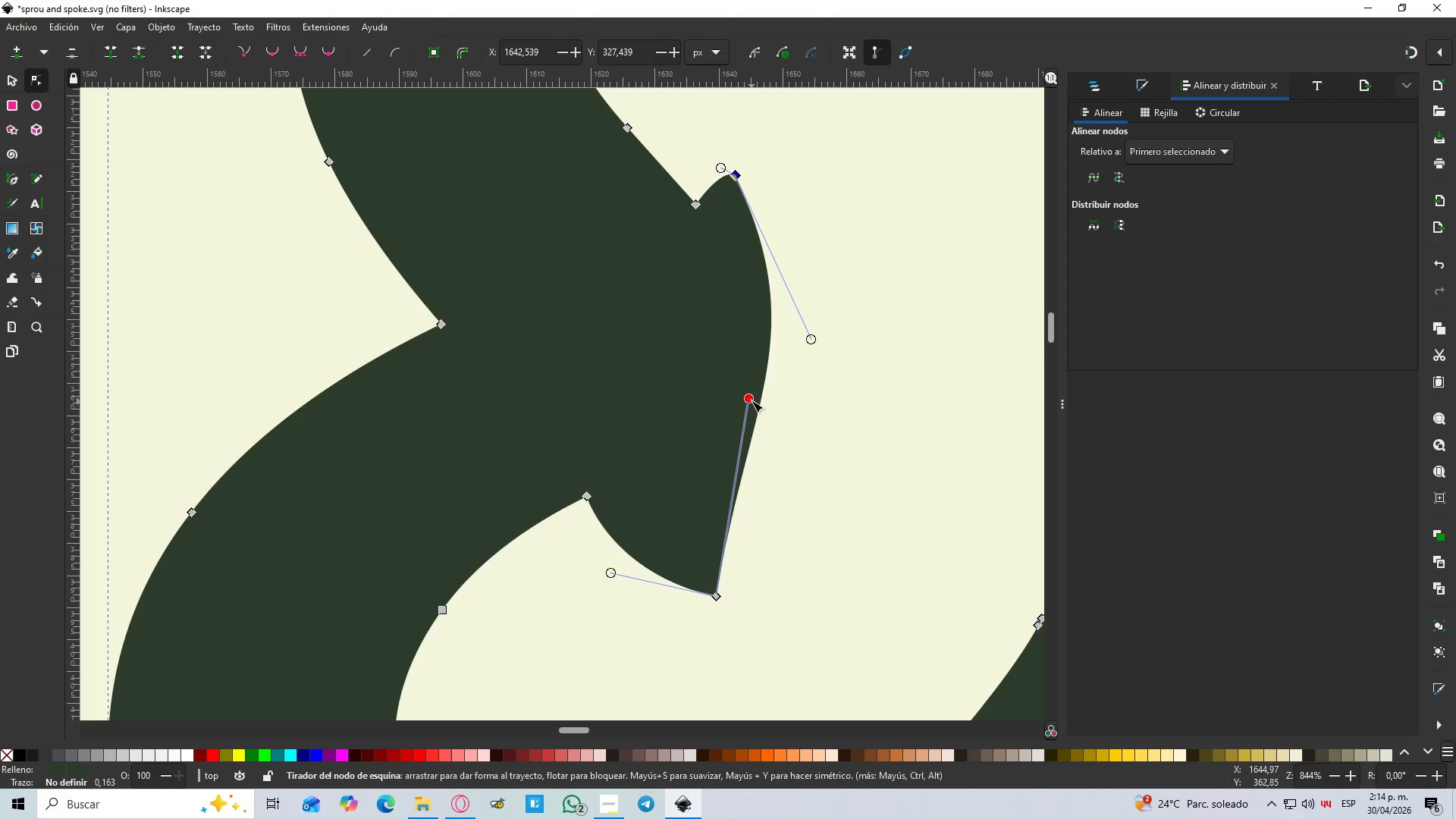 
left_click_drag(start_coordinate=[752, 400], to_coordinate=[756, 409])
 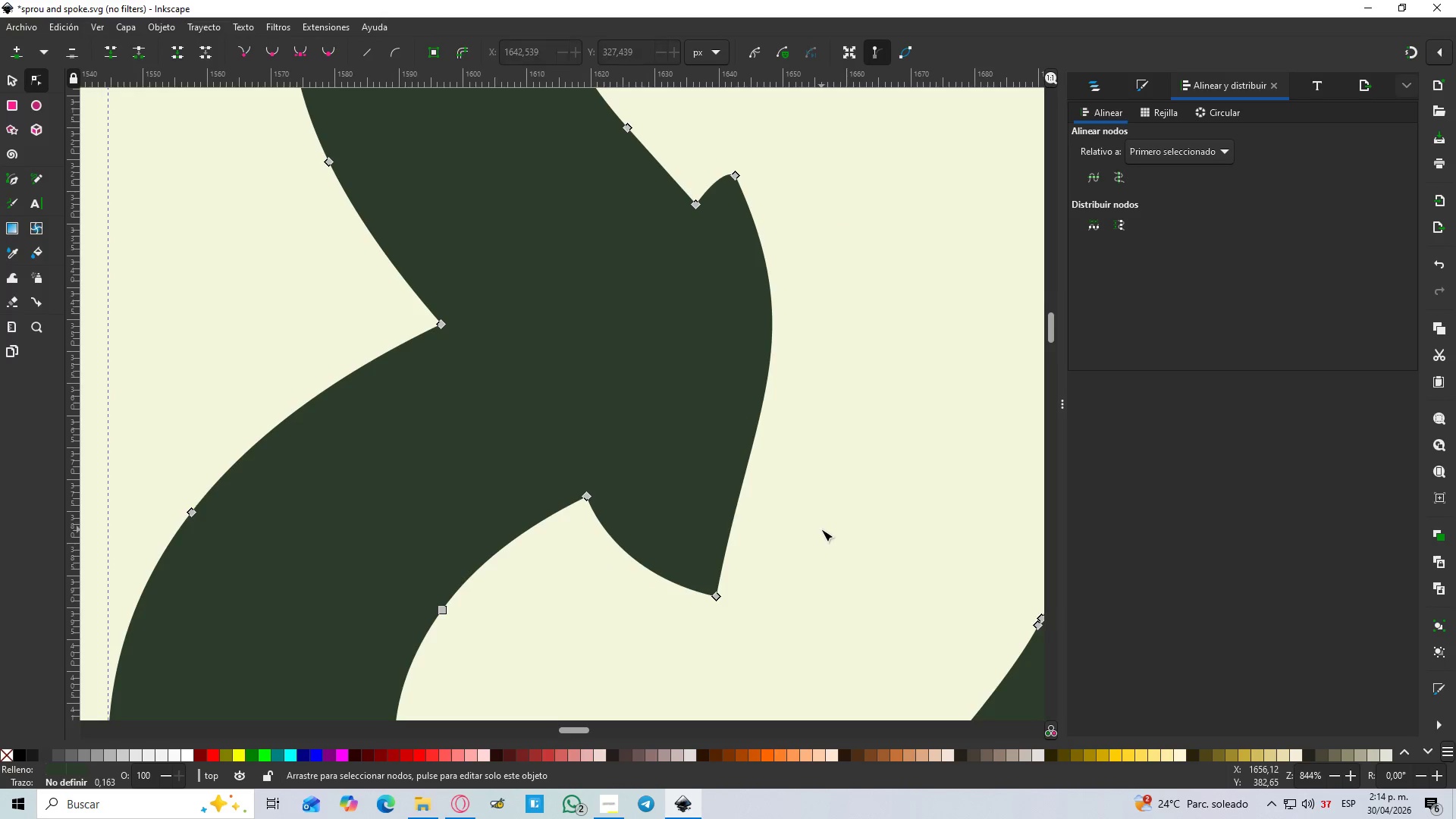 
hold_key(key=ControlLeft, duration=1.5)
scroll: coordinate [810, 499], scroll_direction: down, amount: 4.0
 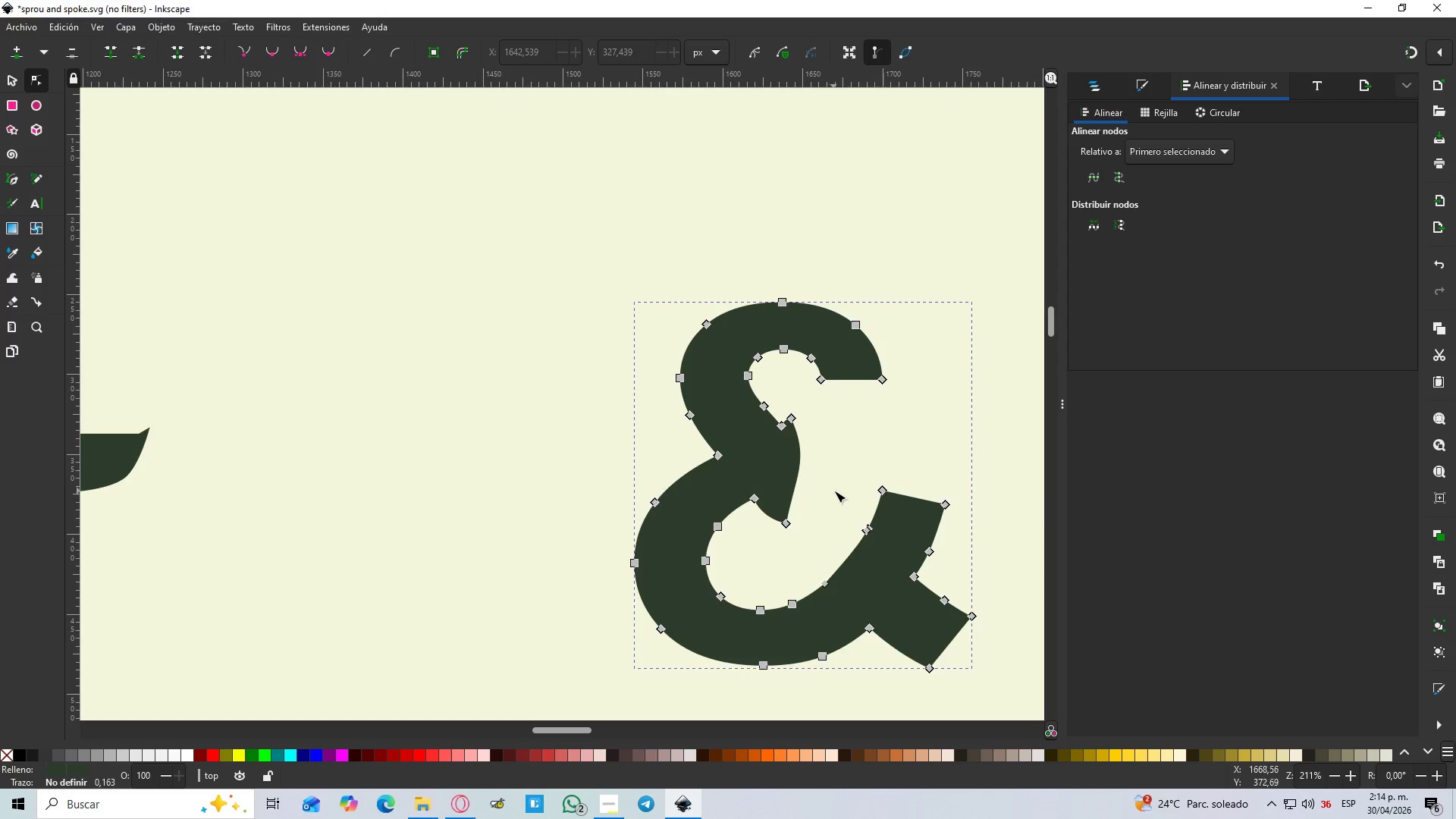 
hold_key(key=ControlLeft, duration=0.45)
 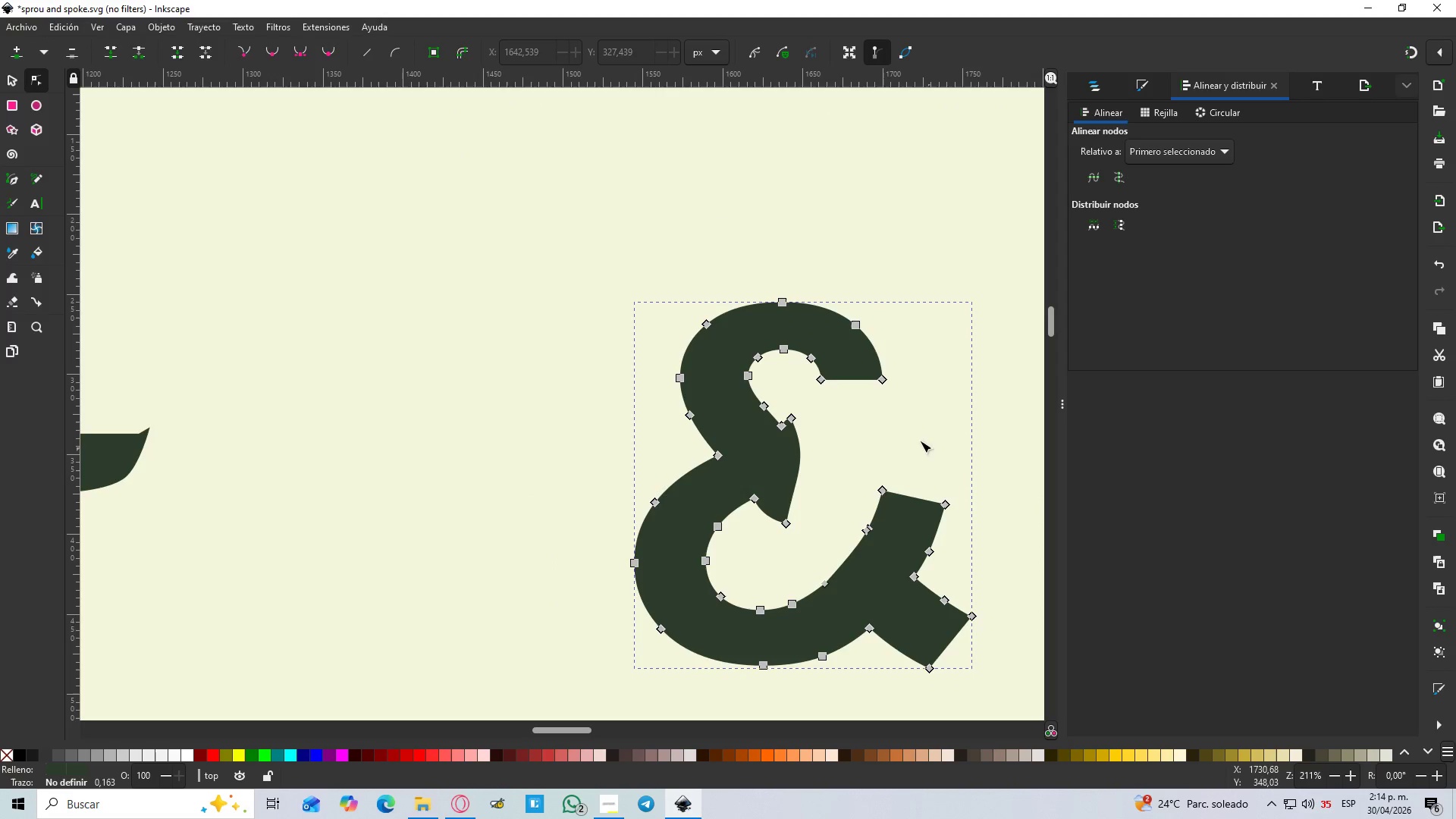 
hold_key(key=ControlLeft, duration=0.72)
scroll: coordinate [838, 375], scroll_direction: up, amount: 4.0
 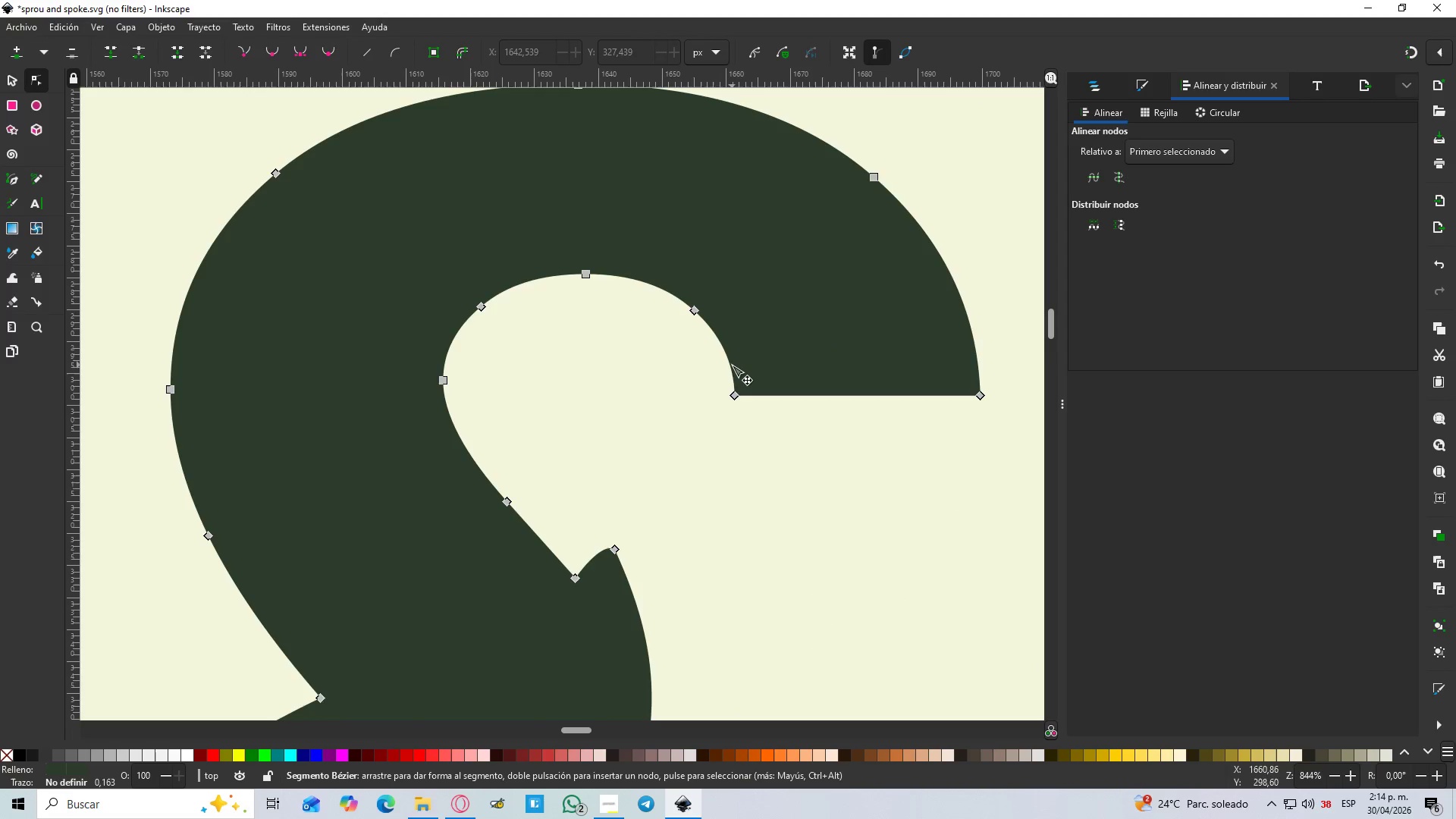 
double_click([731, 360])
 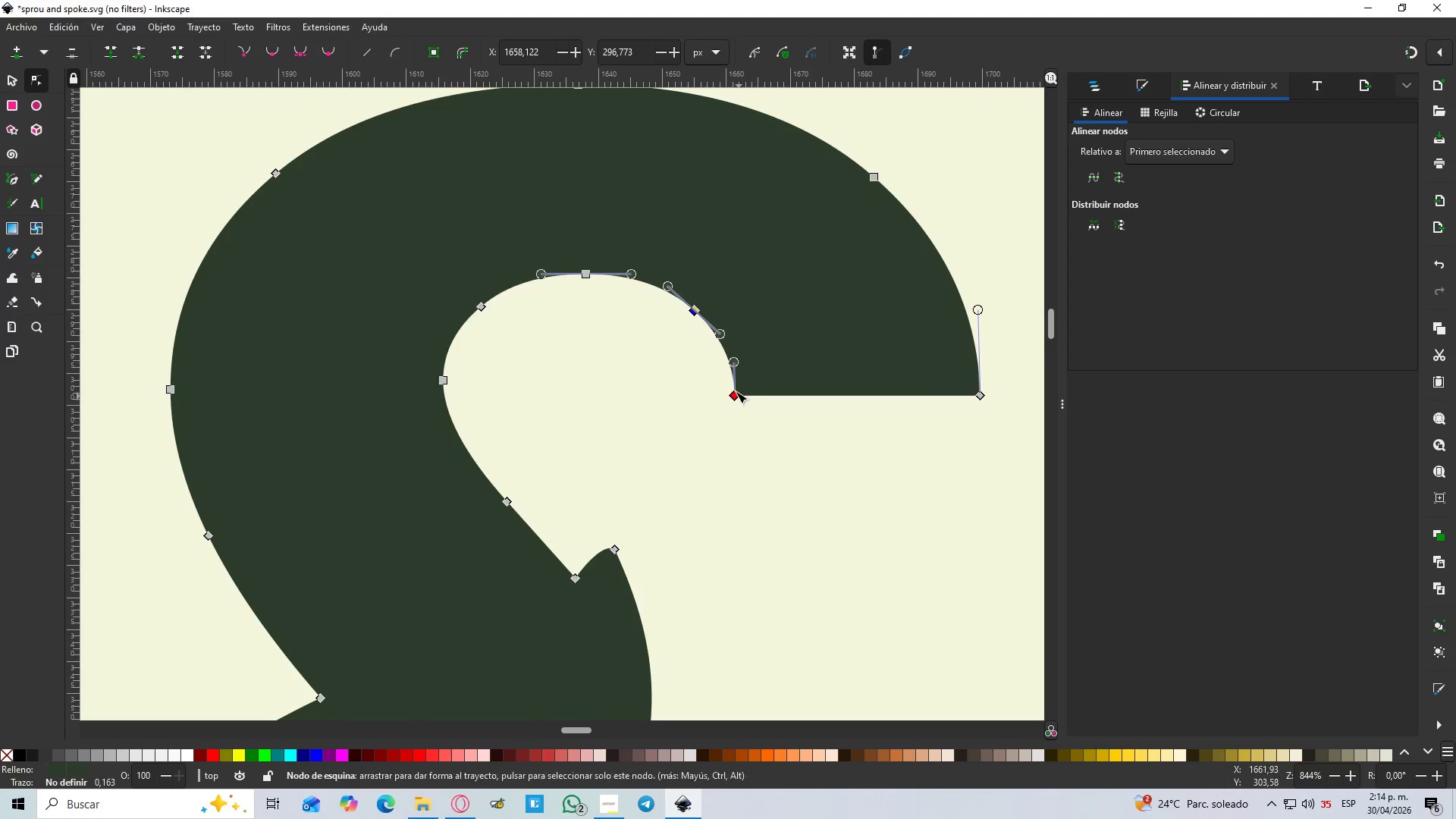 
hold_key(key=ControlLeft, duration=0.48)
scroll: coordinate [734, 358], scroll_direction: up, amount: 3.0
 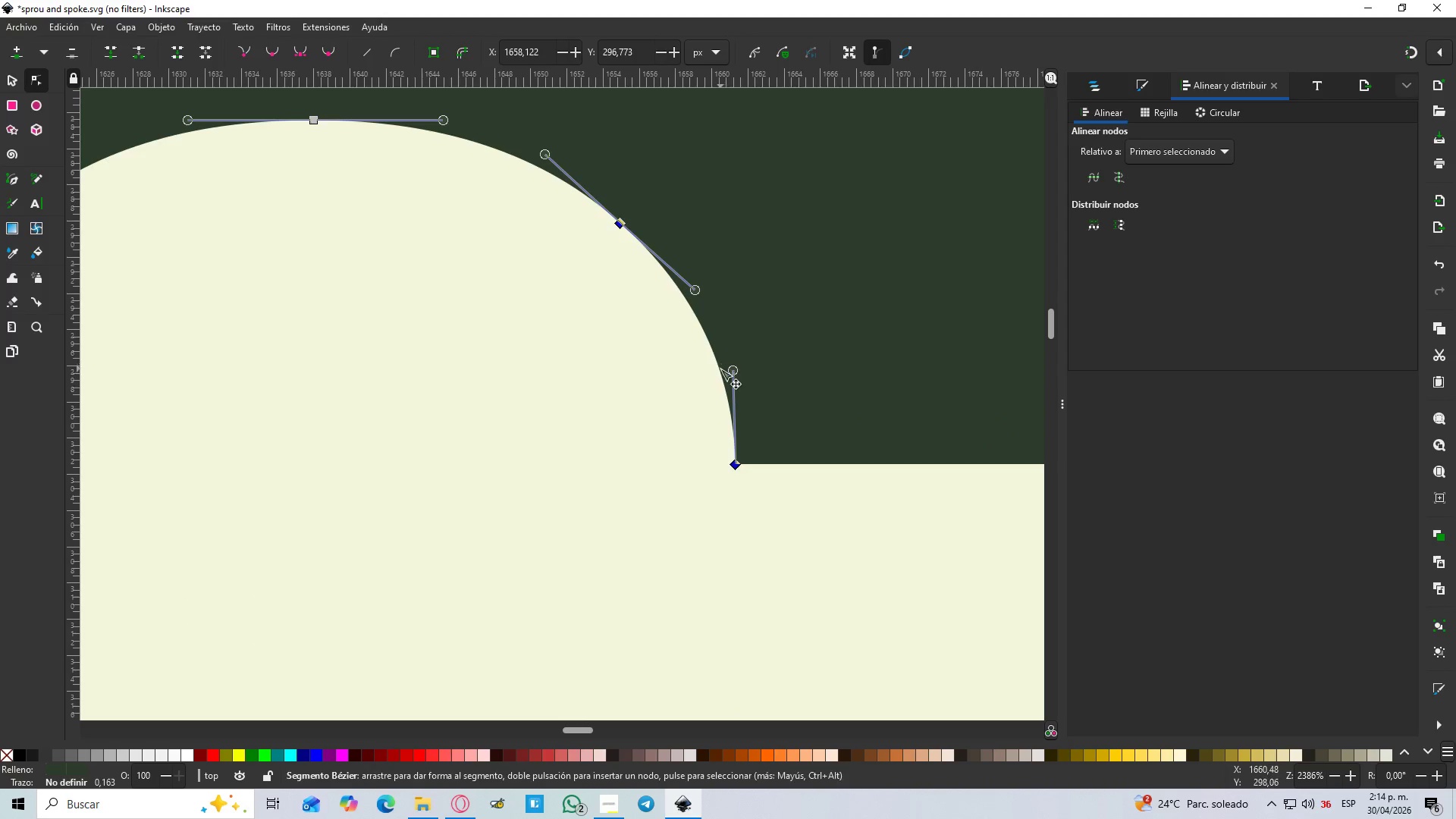 
double_click([720, 369])
 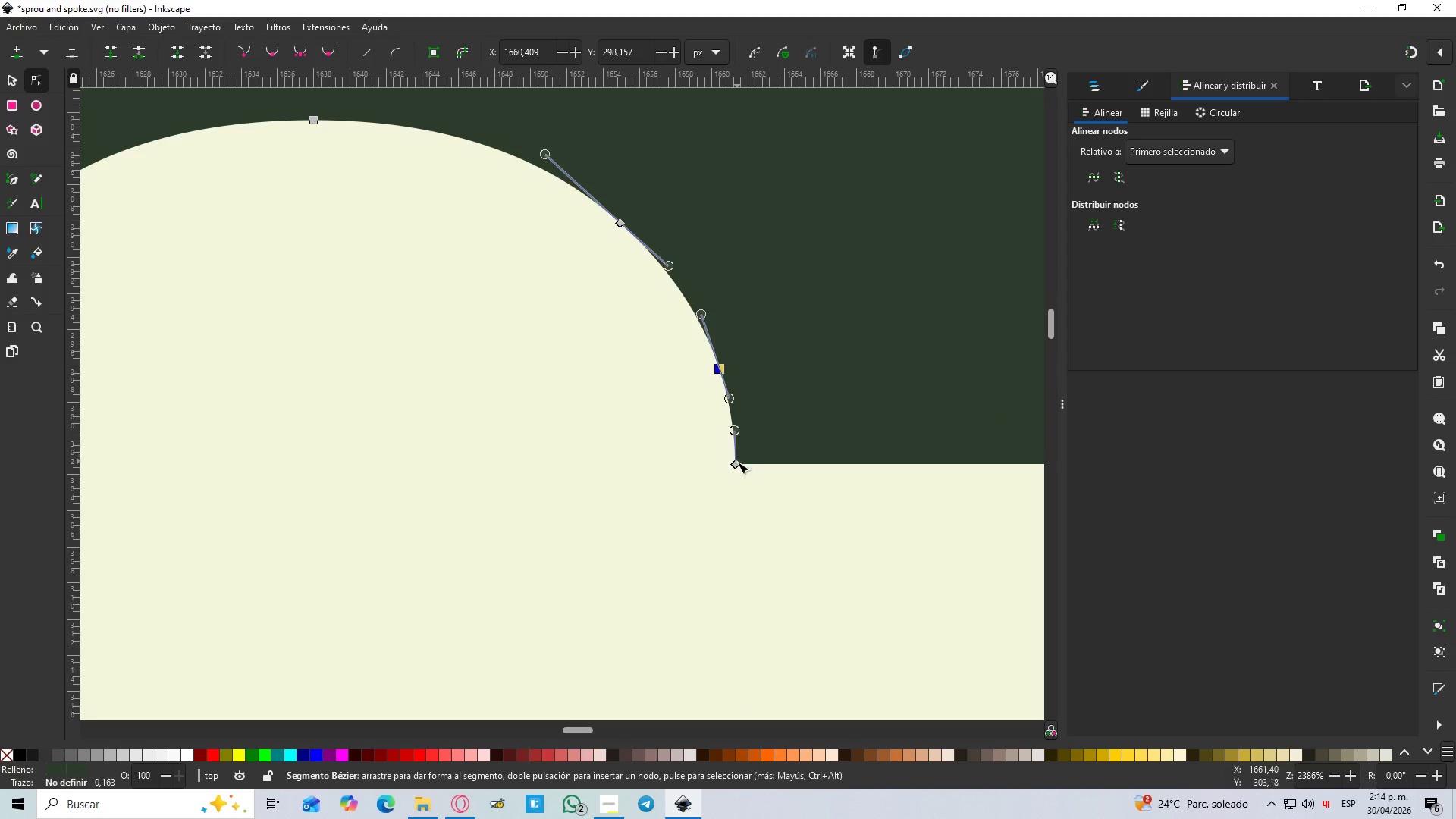 
left_click_drag(start_coordinate=[736, 463], to_coordinate=[610, 497])
 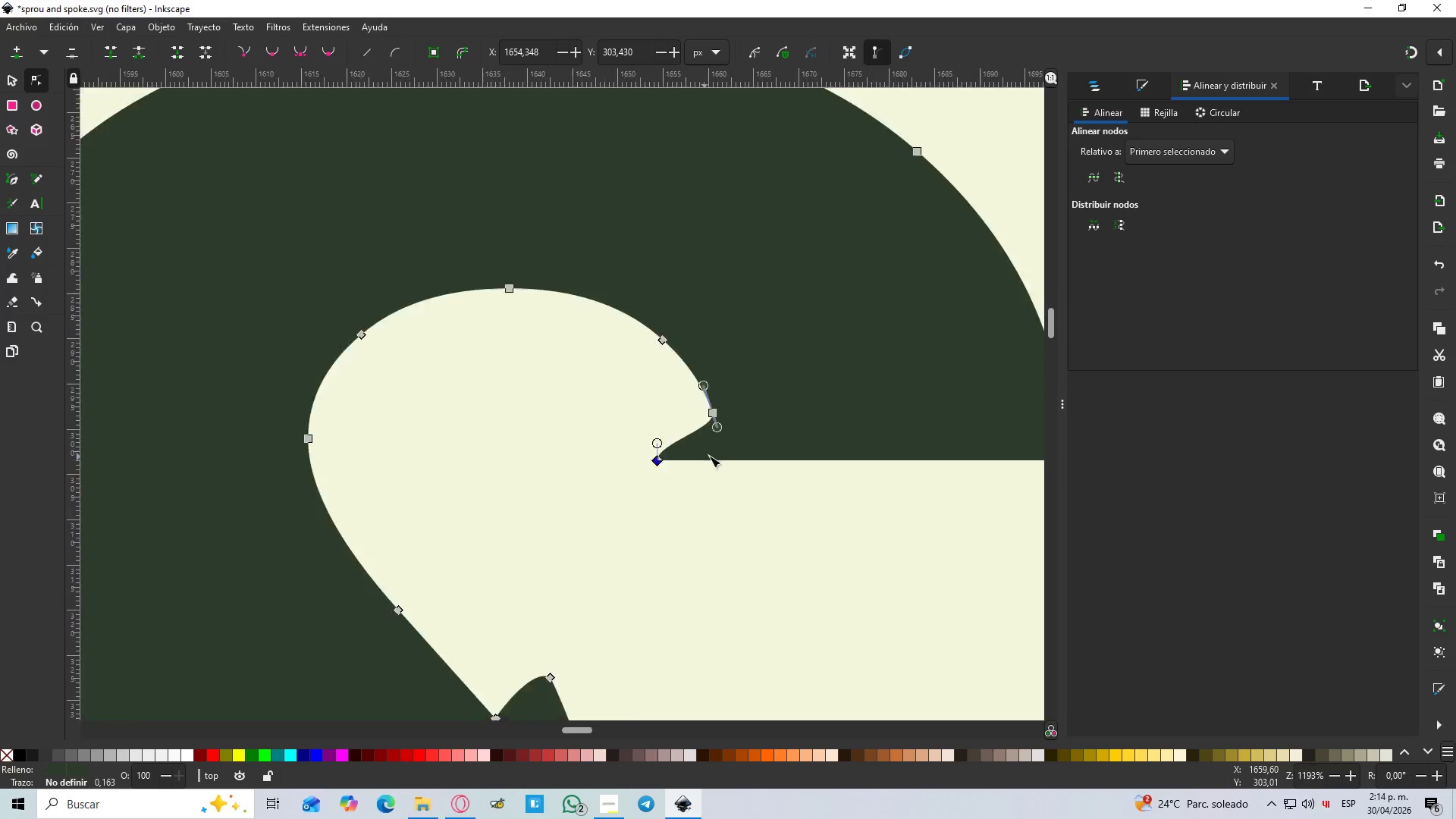 
hold_key(key=ControlLeft, duration=0.72)
 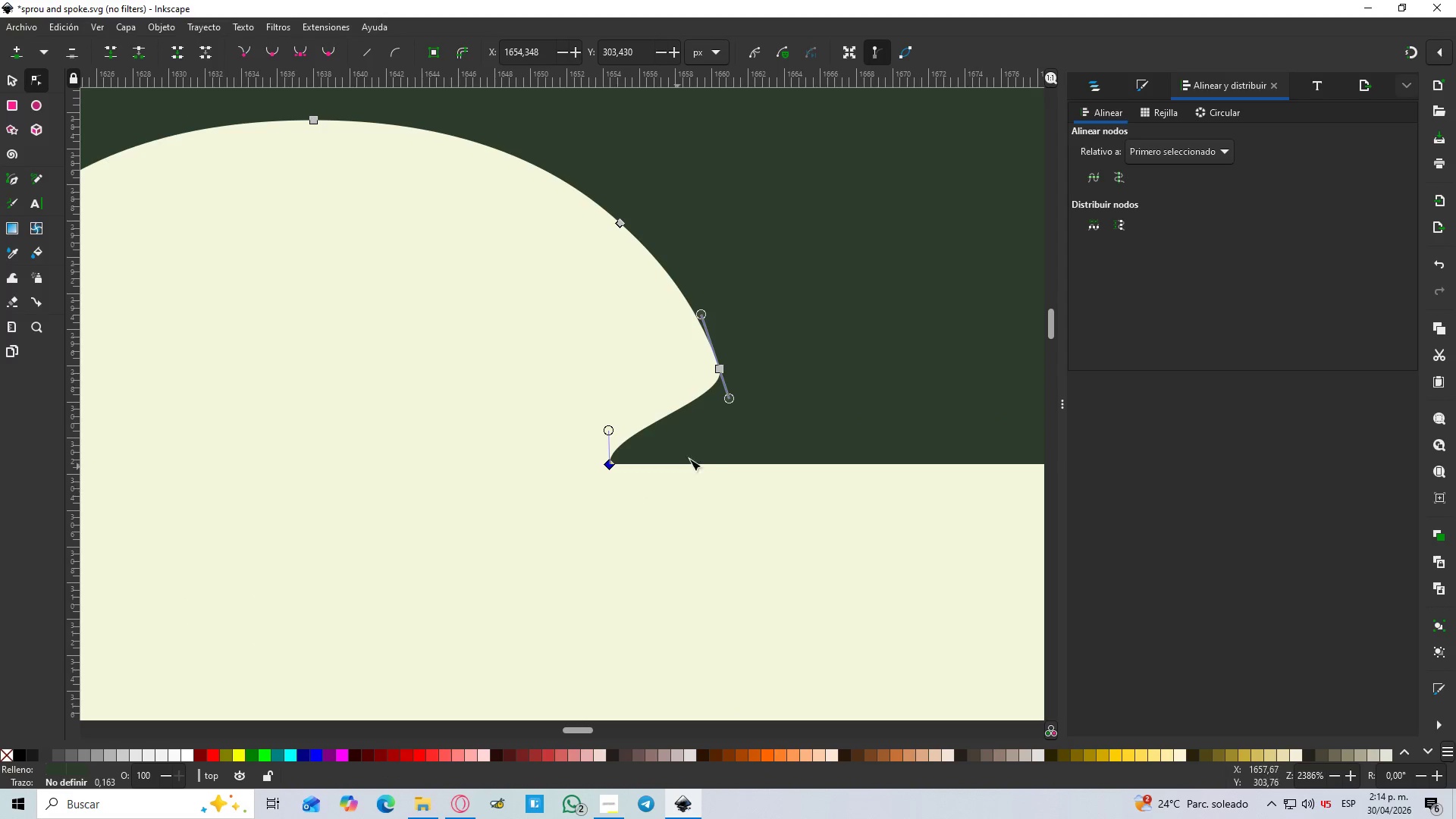 
hold_key(key=ControlLeft, duration=0.31)
 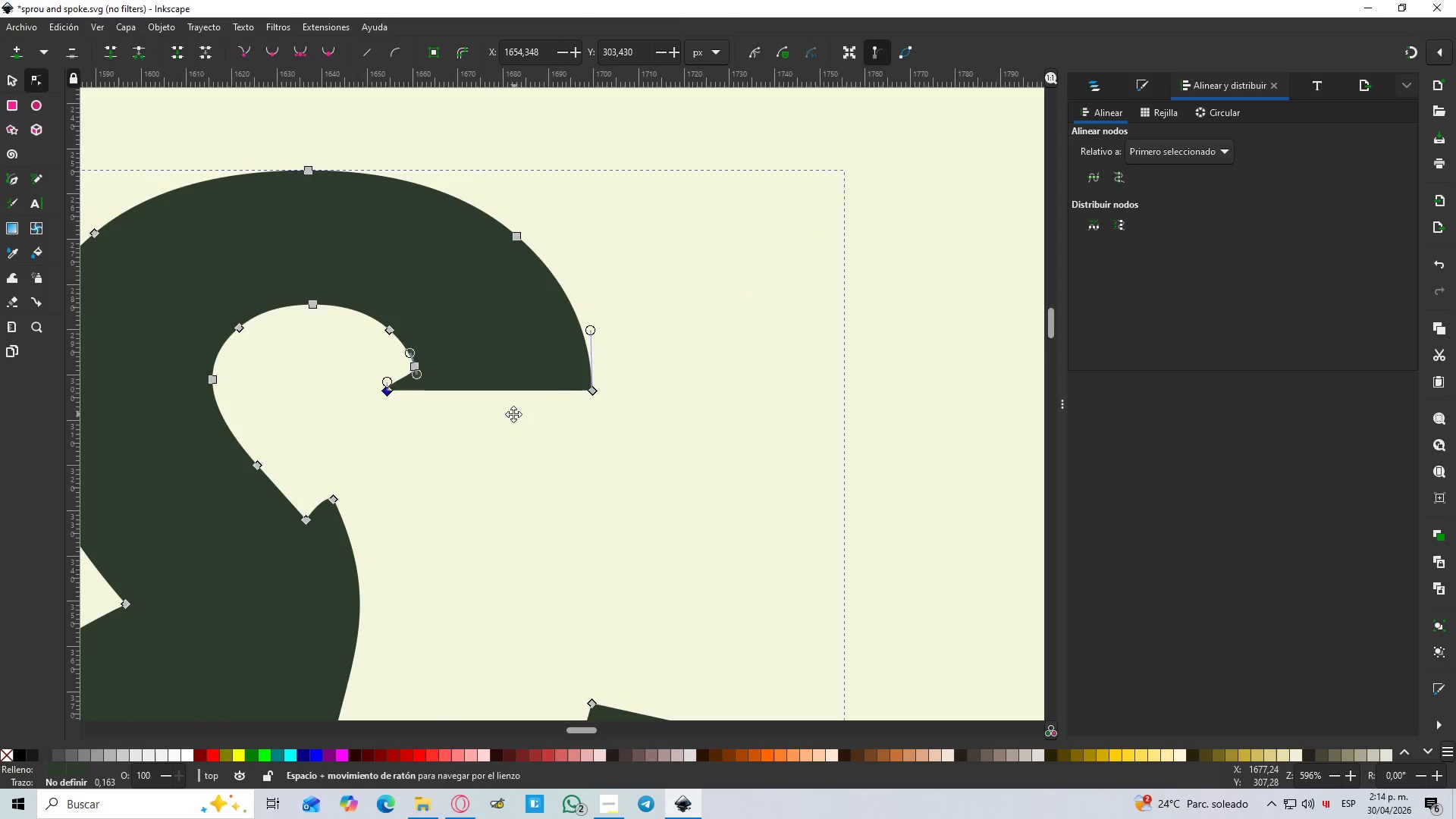 
hold_key(key=Space, duration=0.34)
 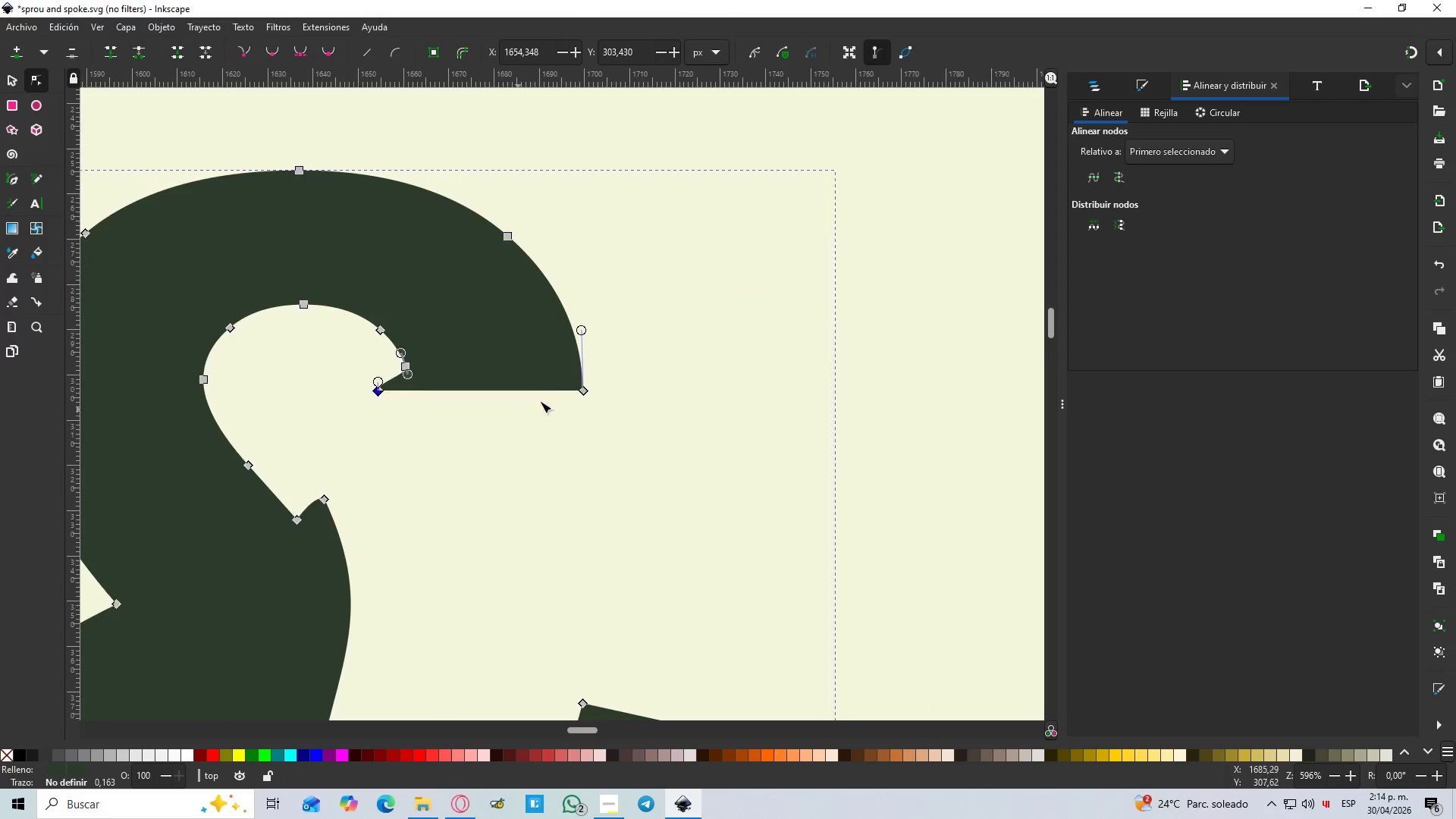 
scroll: coordinate [708, 457], scroll_direction: down, amount: 4.0
 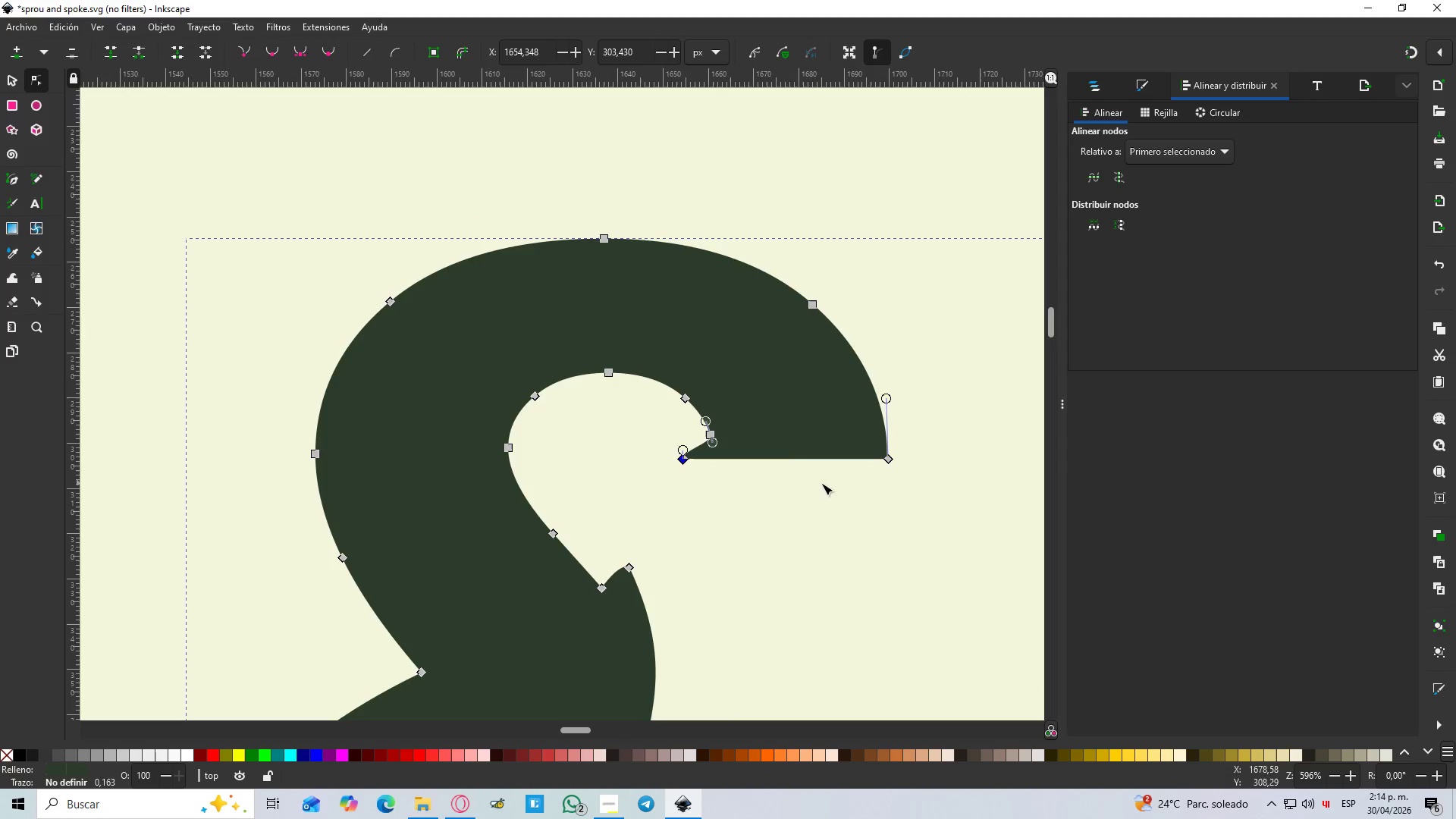 
hold_key(key=ControlLeft, duration=0.5)
scroll: coordinate [564, 380], scroll_direction: up, amount: 3.0
 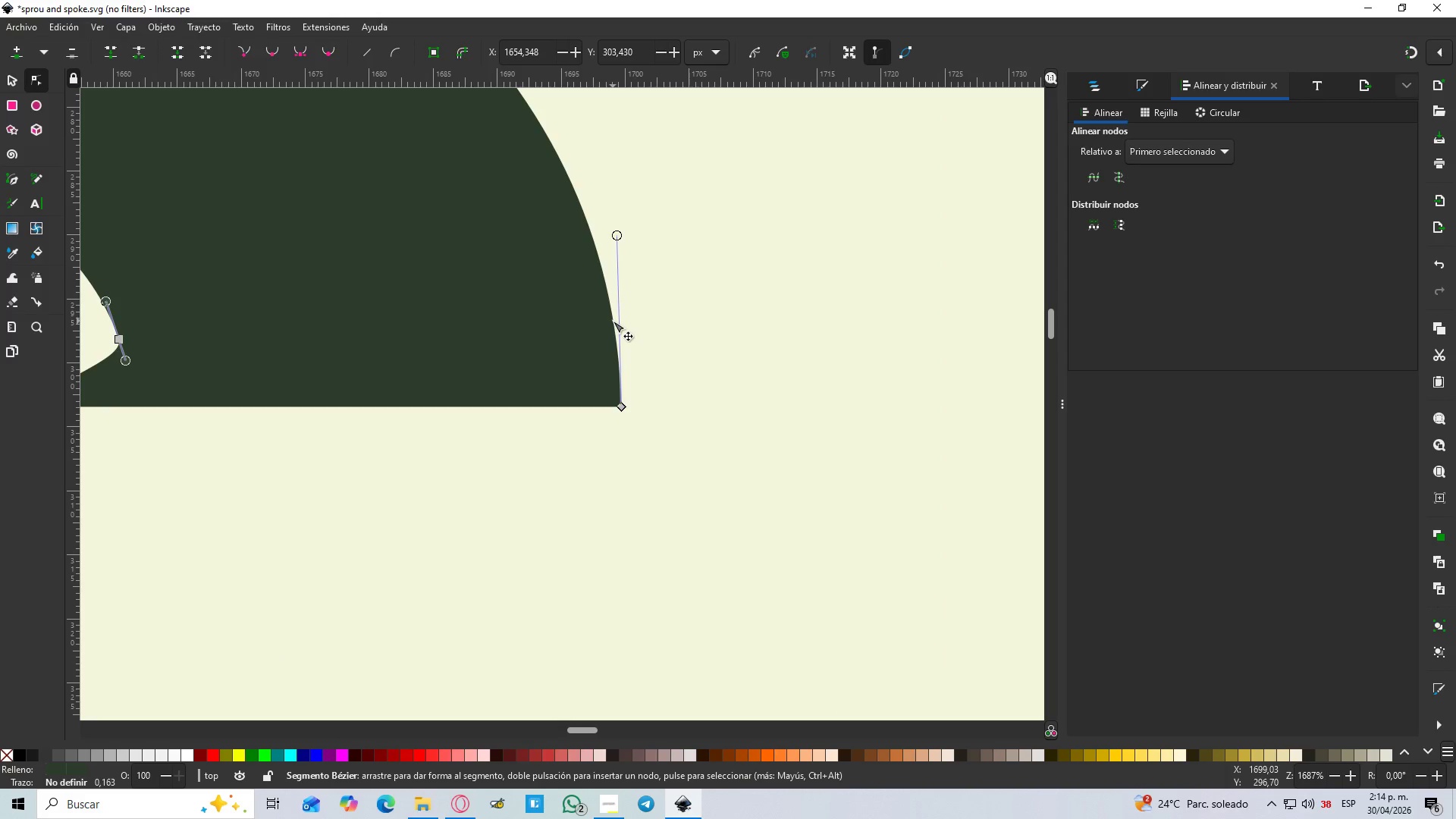 
double_click([613, 321])
 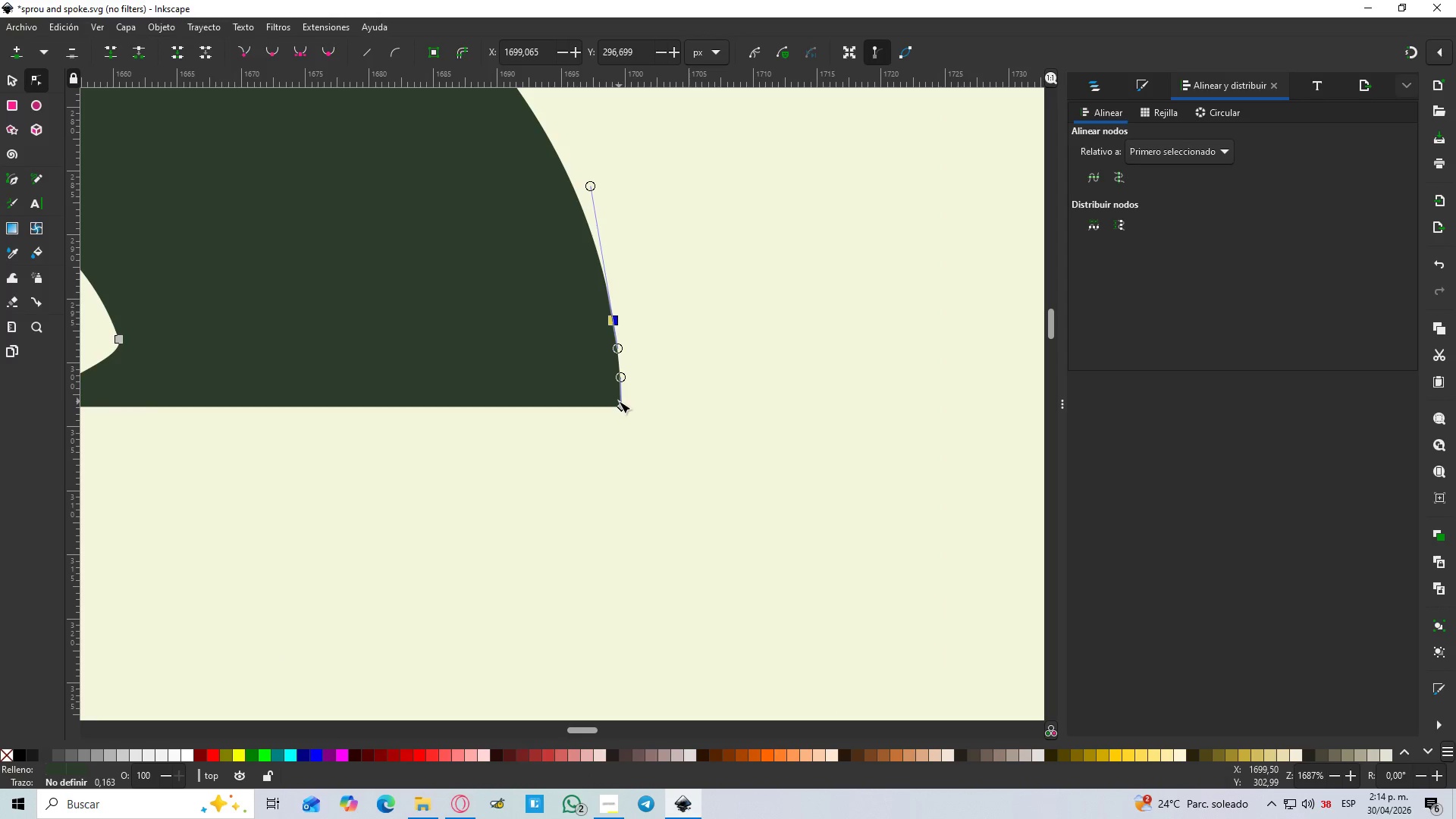 
left_click_drag(start_coordinate=[626, 408], to_coordinate=[704, 408])
 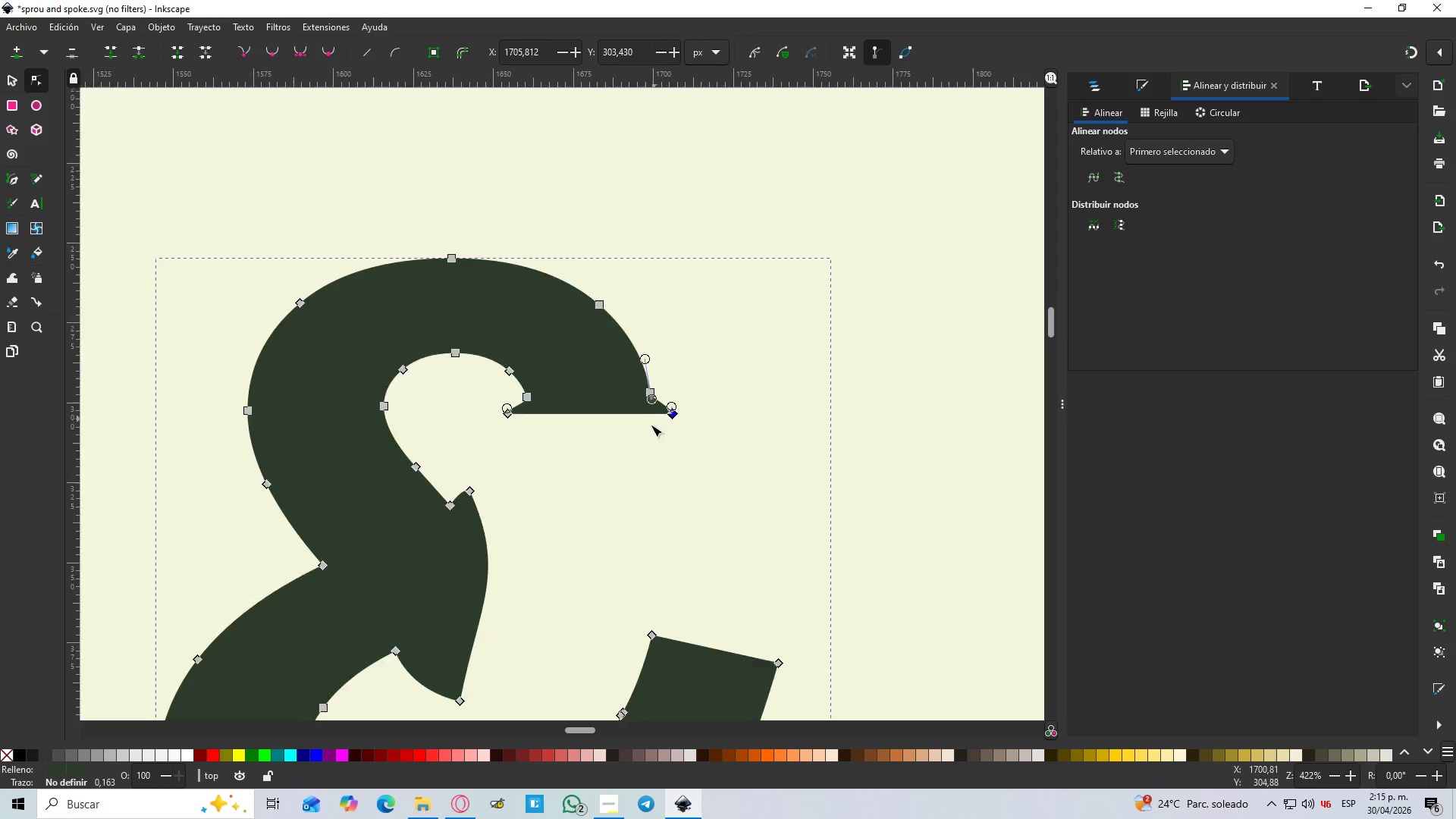 
hold_key(key=ControlLeft, duration=1.36)
 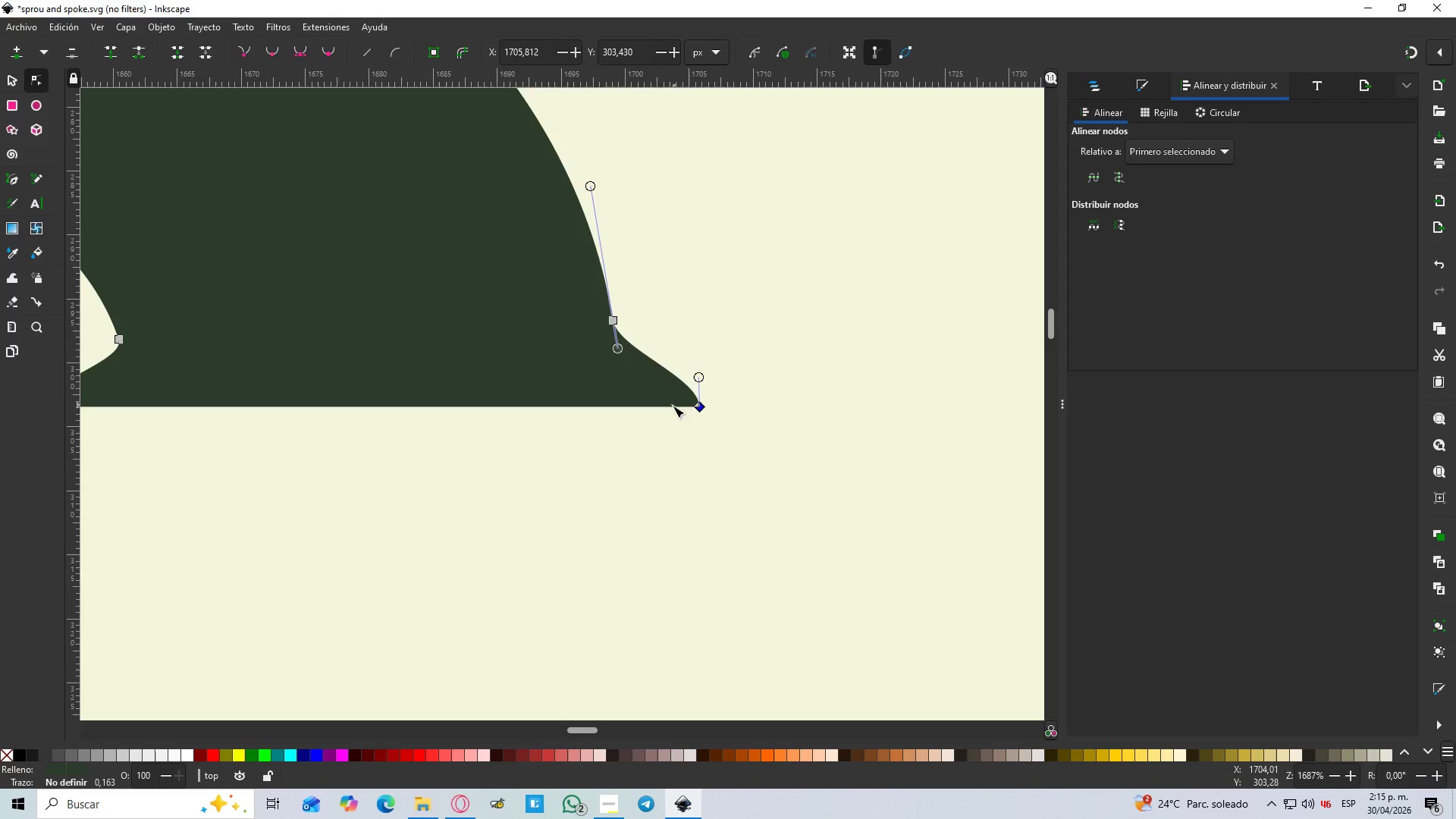 
hold_key(key=ControlLeft, duration=0.92)
 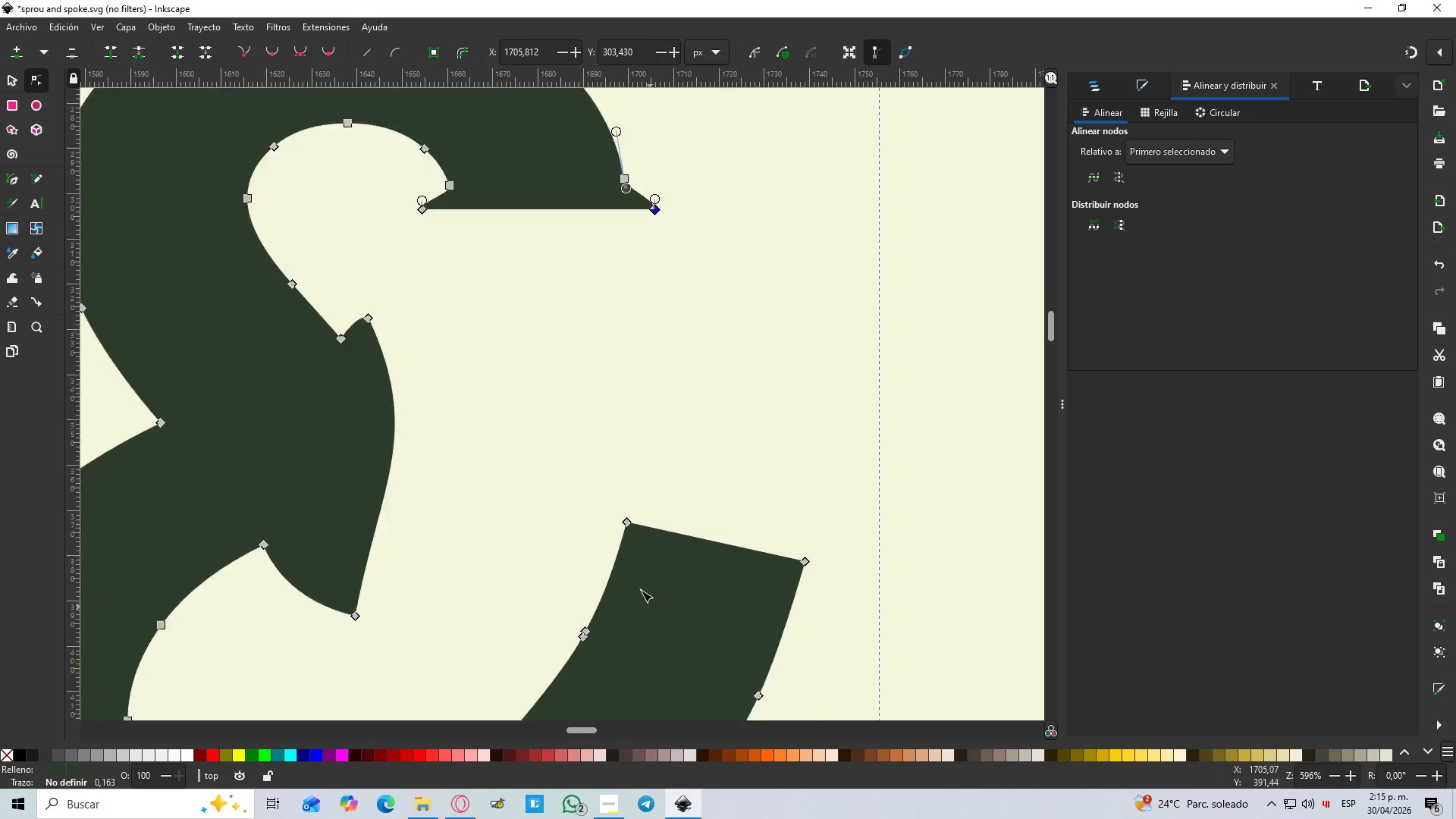 
hold_key(key=ControlLeft, duration=0.78)
 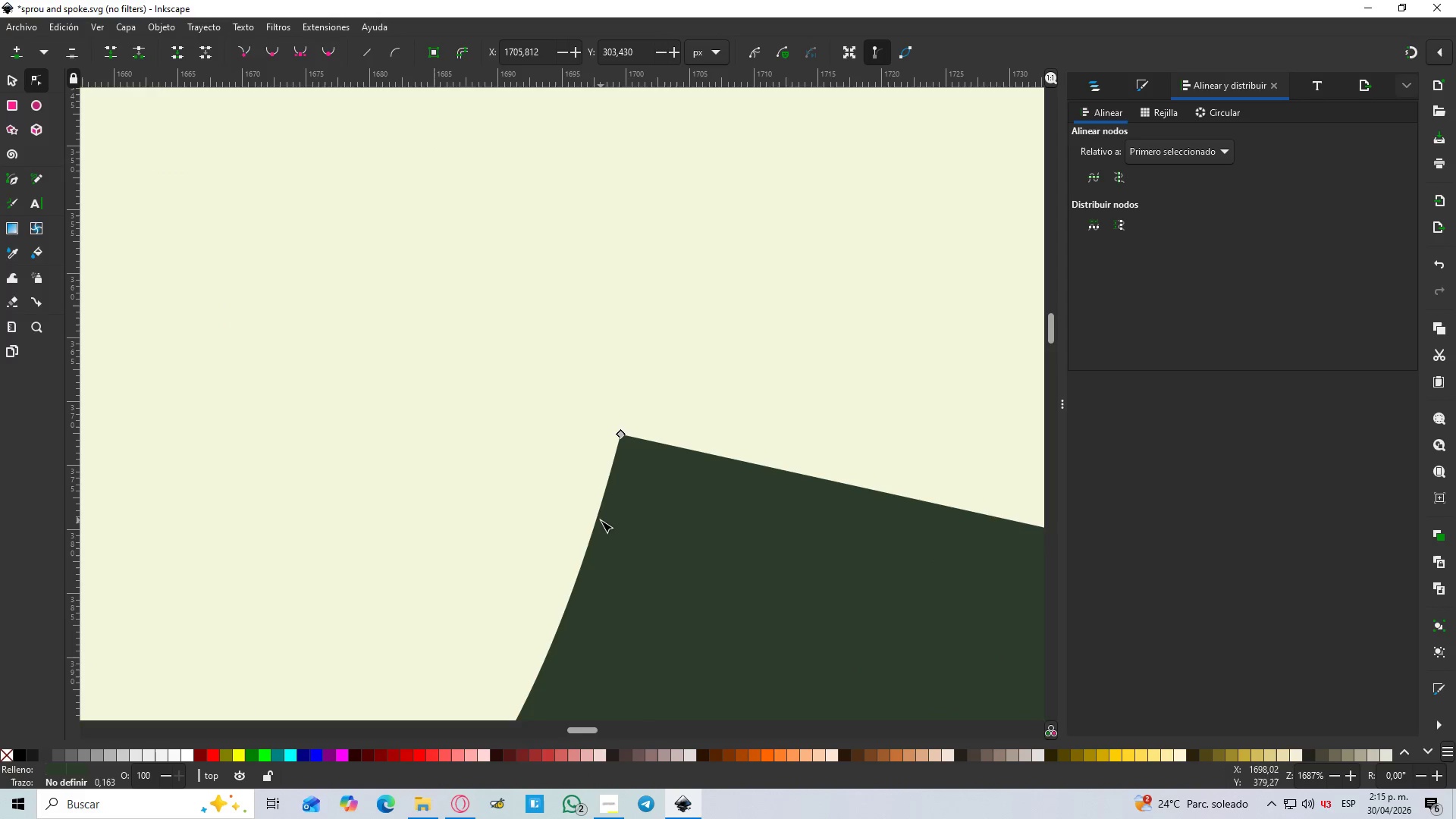 
scroll: coordinate [640, 527], scroll_direction: down, amount: 6.0
 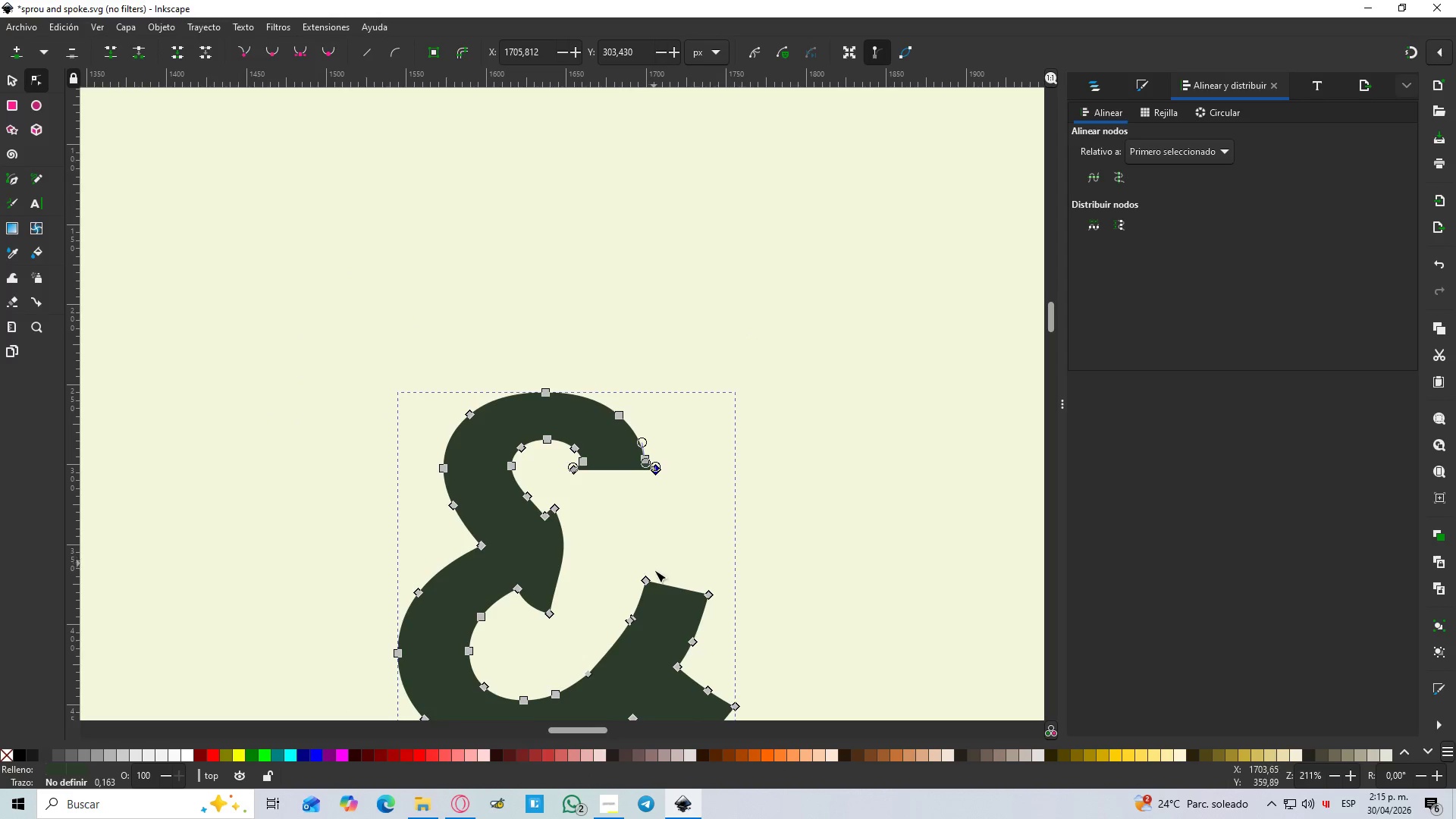 
scroll: coordinate [613, 540], scroll_direction: up, amount: 6.0
 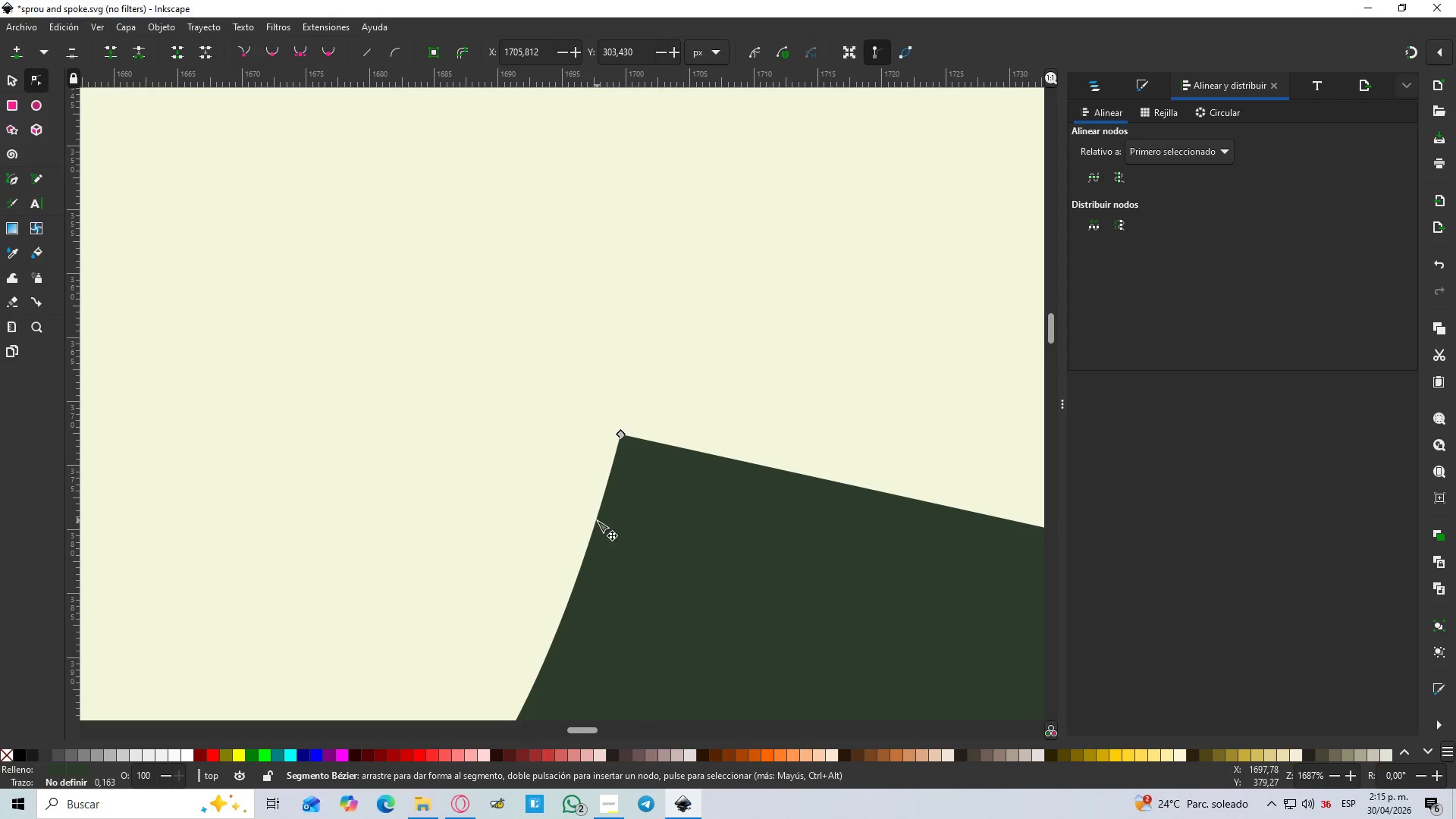 
double_click([596, 520])
 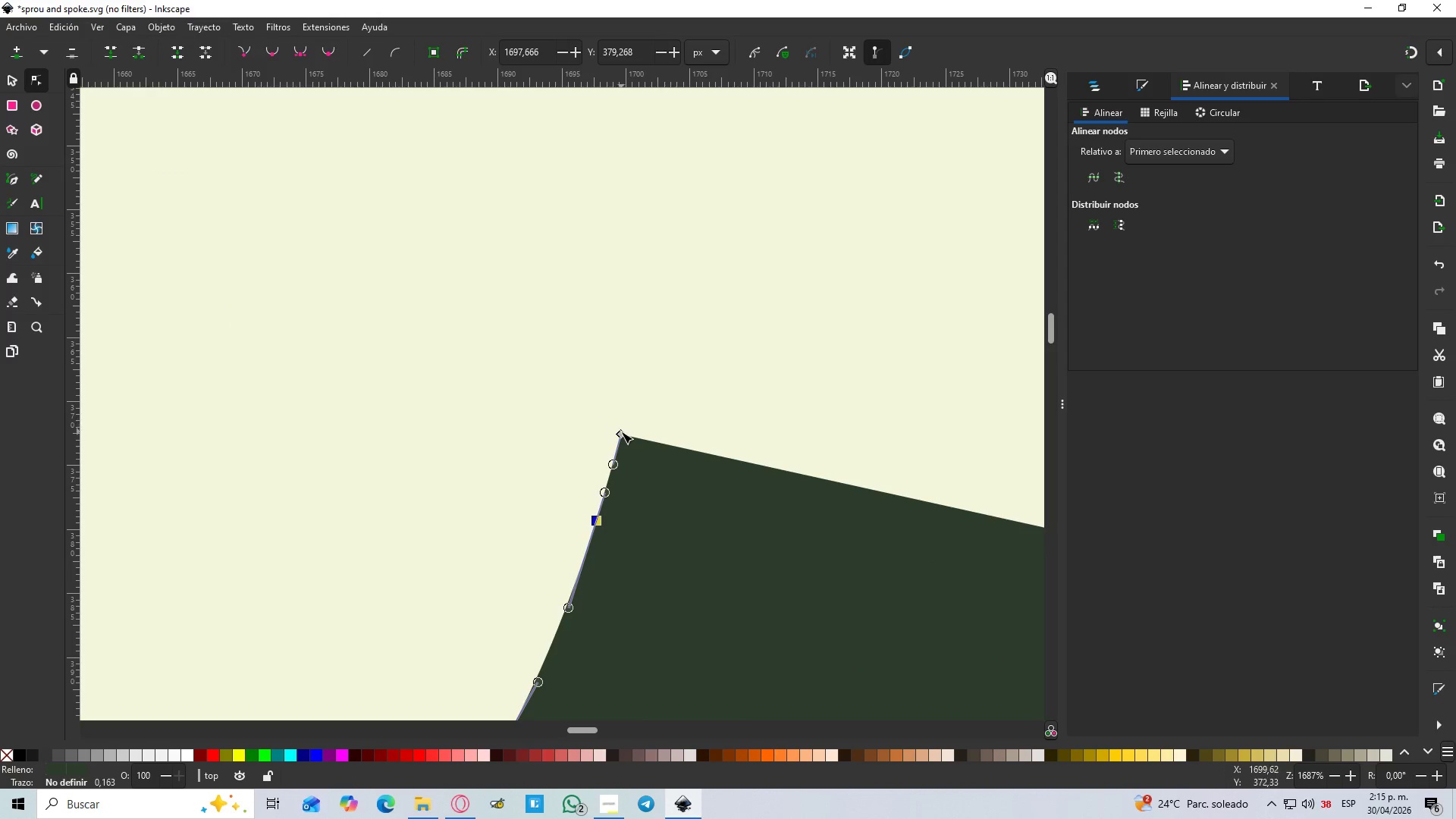 
left_click_drag(start_coordinate=[620, 434], to_coordinate=[501, 381])
 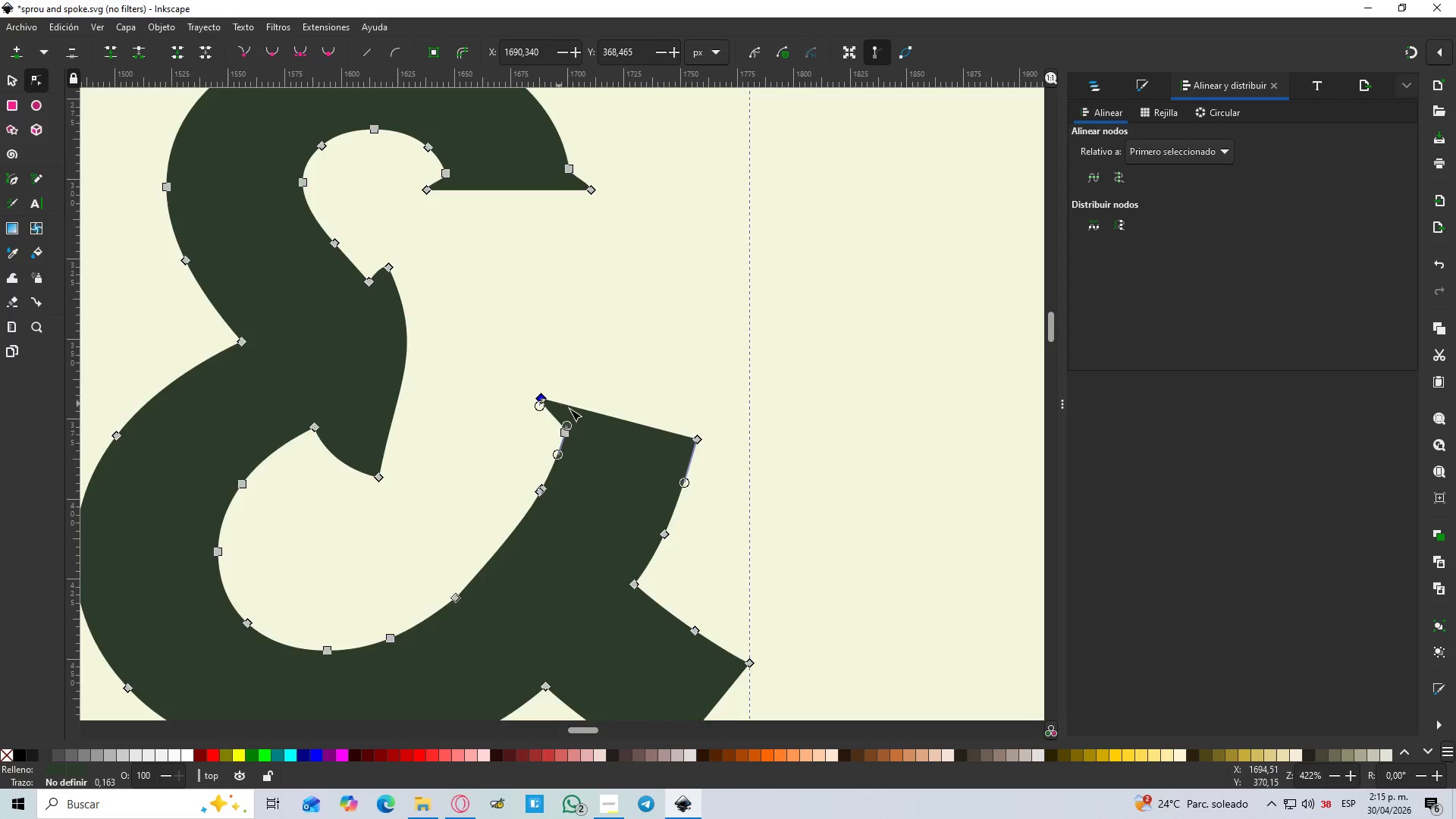 
hold_key(key=ControlLeft, duration=0.77)
 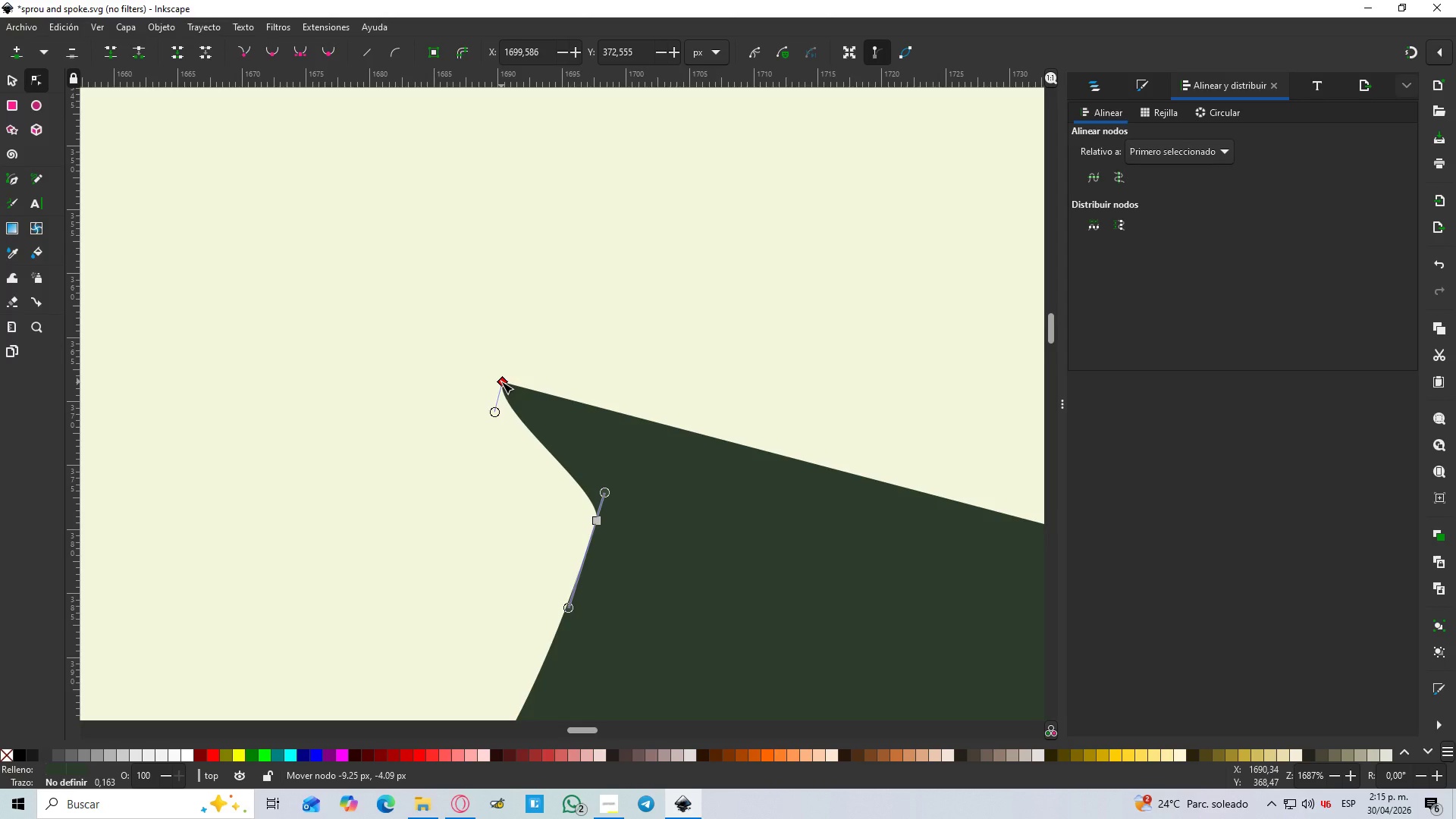 
hold_key(key=ControlLeft, duration=0.5)
scroll: coordinate [556, 403], scroll_direction: down, amount: 5.0
 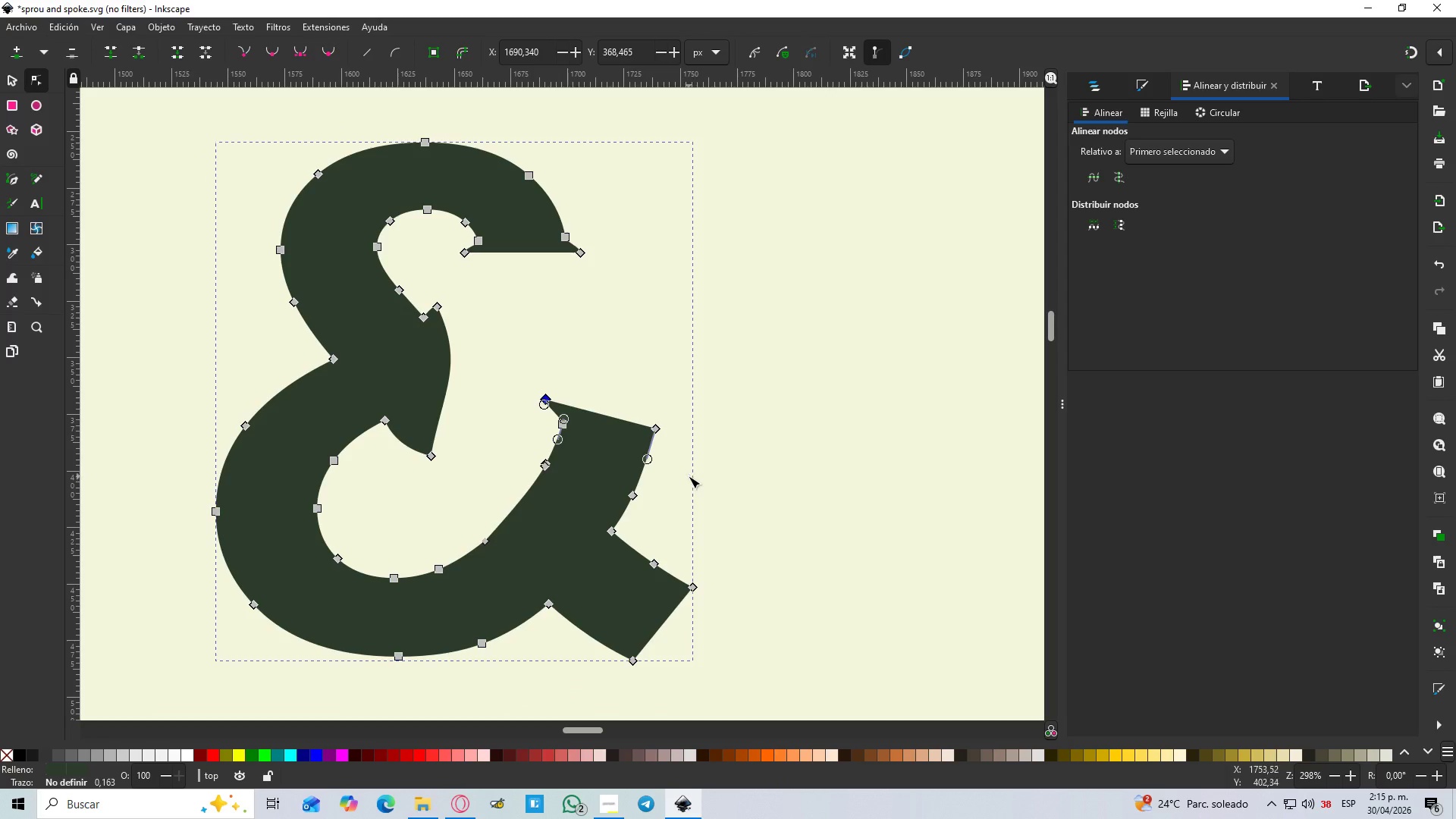 
hold_key(key=ControlLeft, duration=0.8)
scroll: coordinate [588, 418], scroll_direction: up, amount: 5.0
 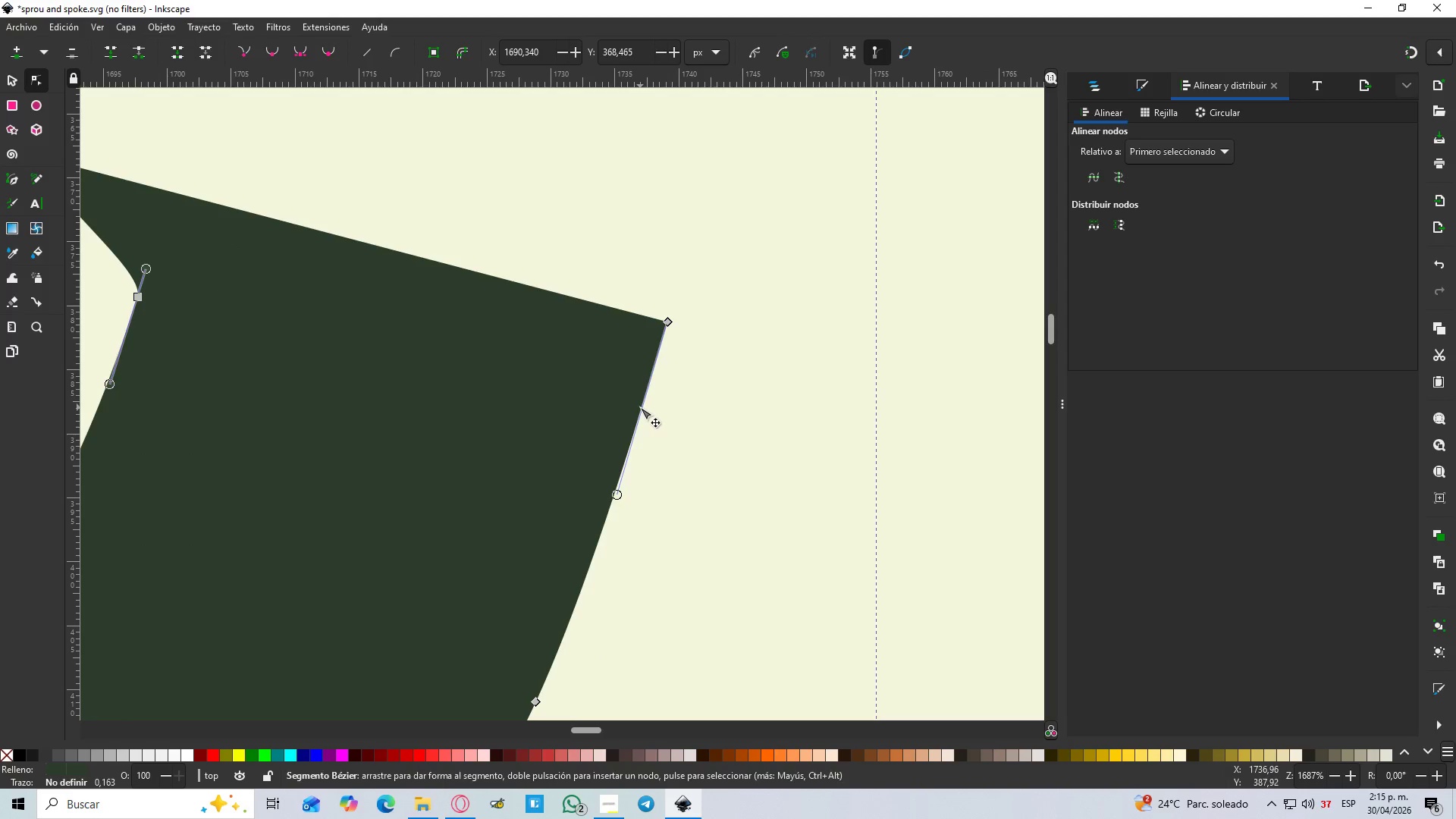 
double_click([639, 411])
 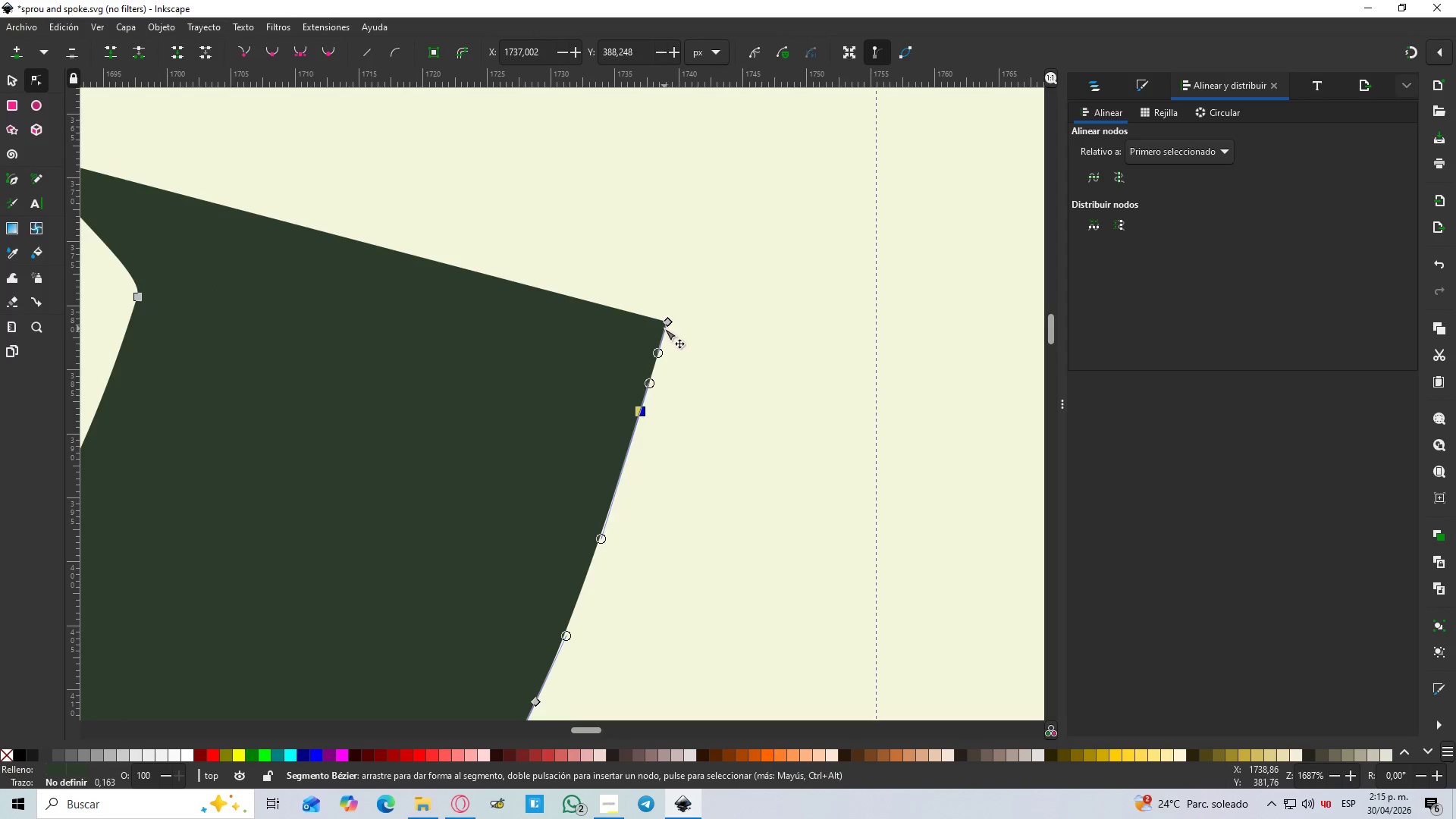 
left_click_drag(start_coordinate=[667, 325], to_coordinate=[766, 342])
 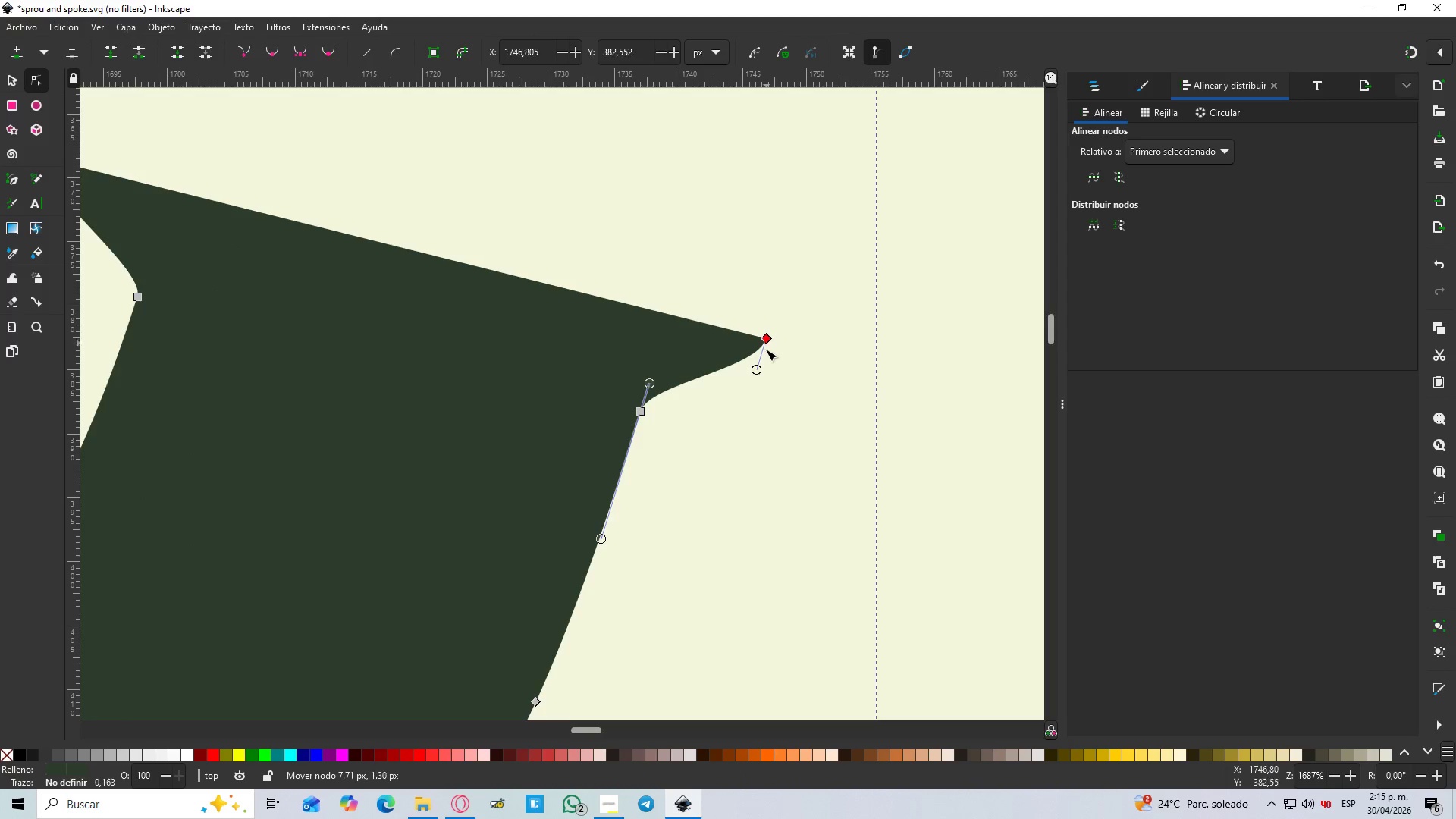 
hold_key(key=ControlLeft, duration=1.5)
scroll: coordinate [753, 369], scroll_direction: down, amount: 4.0
 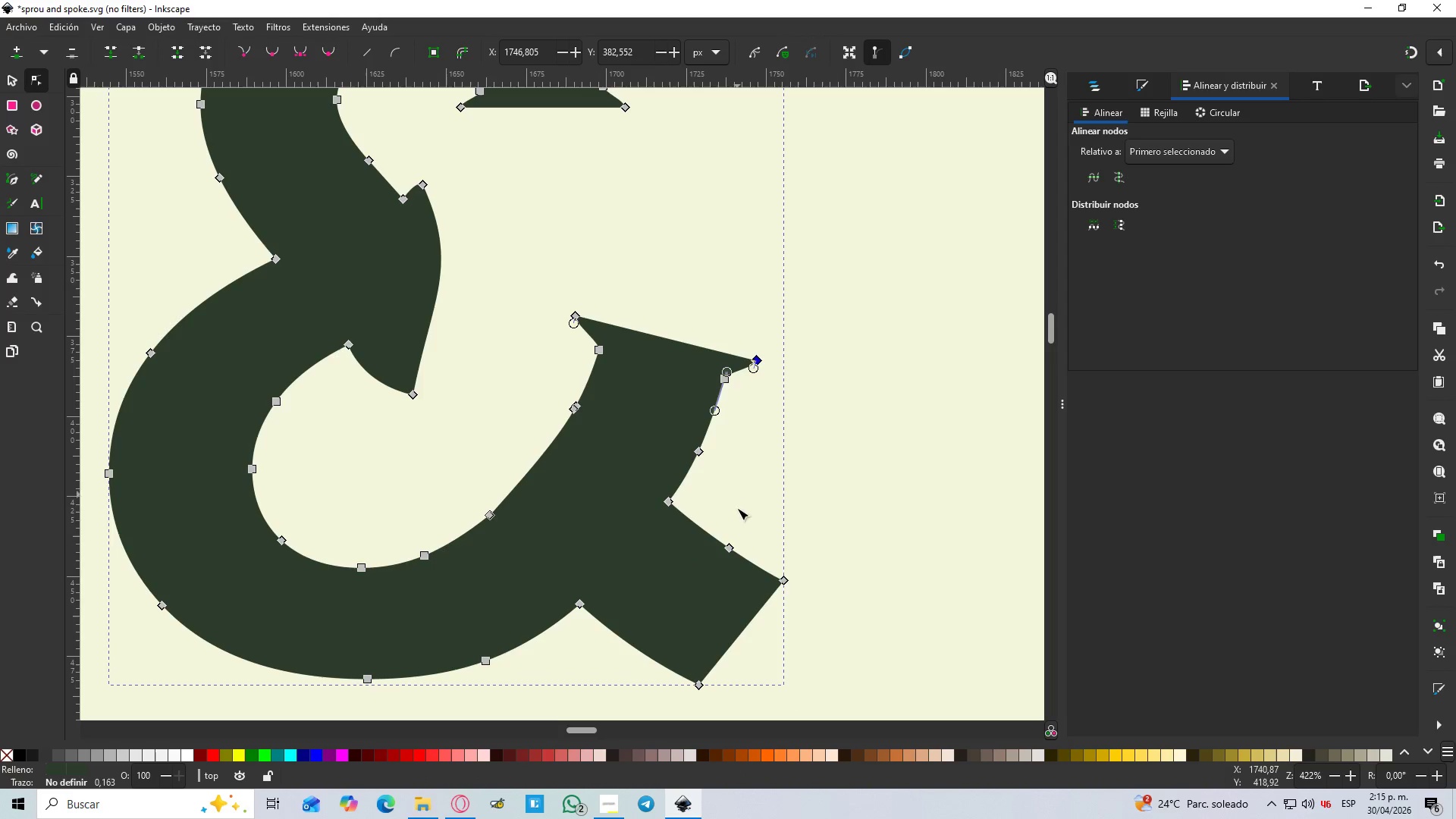 
key(Control+ControlLeft)
 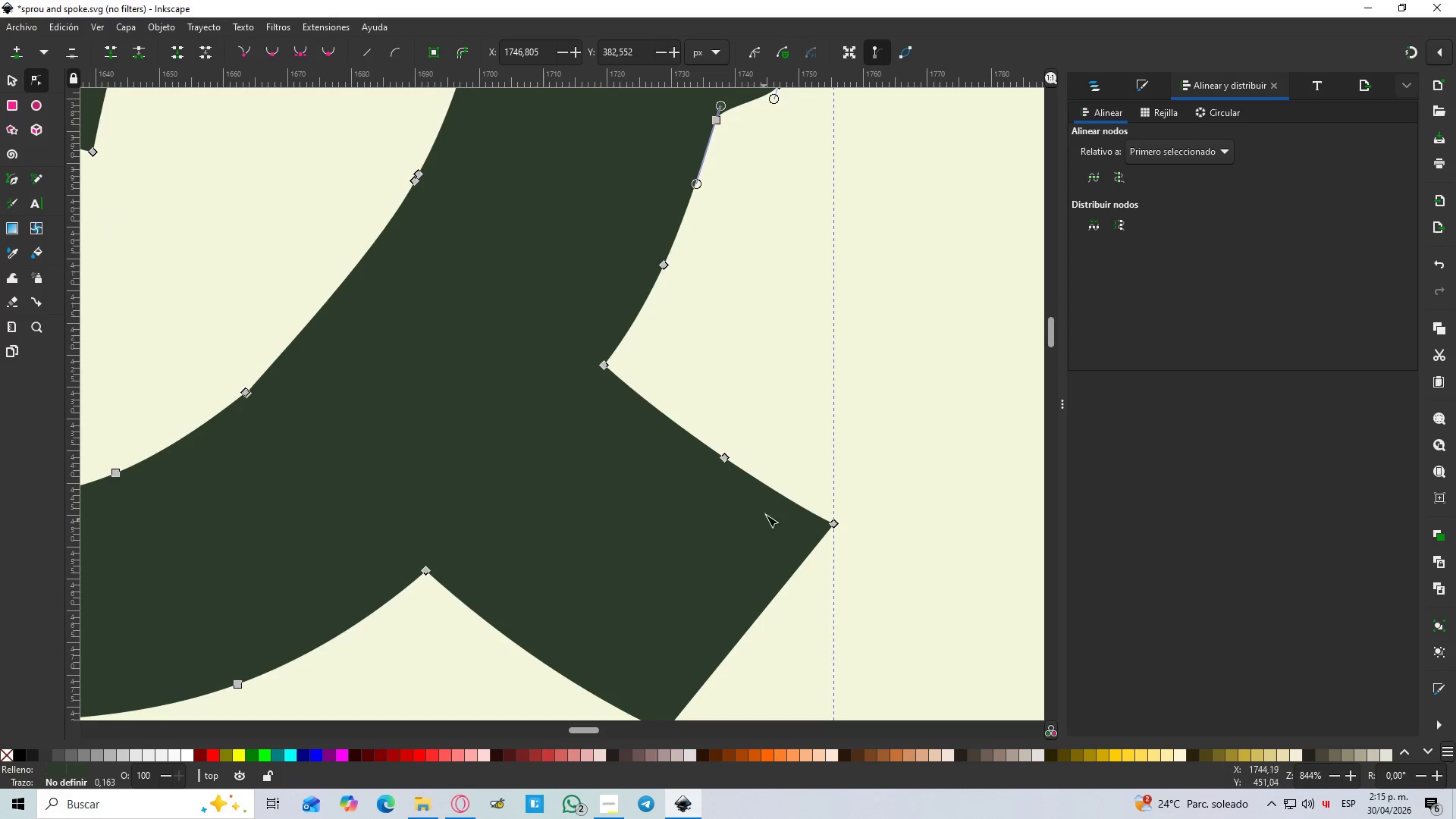 
key(Control+ControlLeft)
 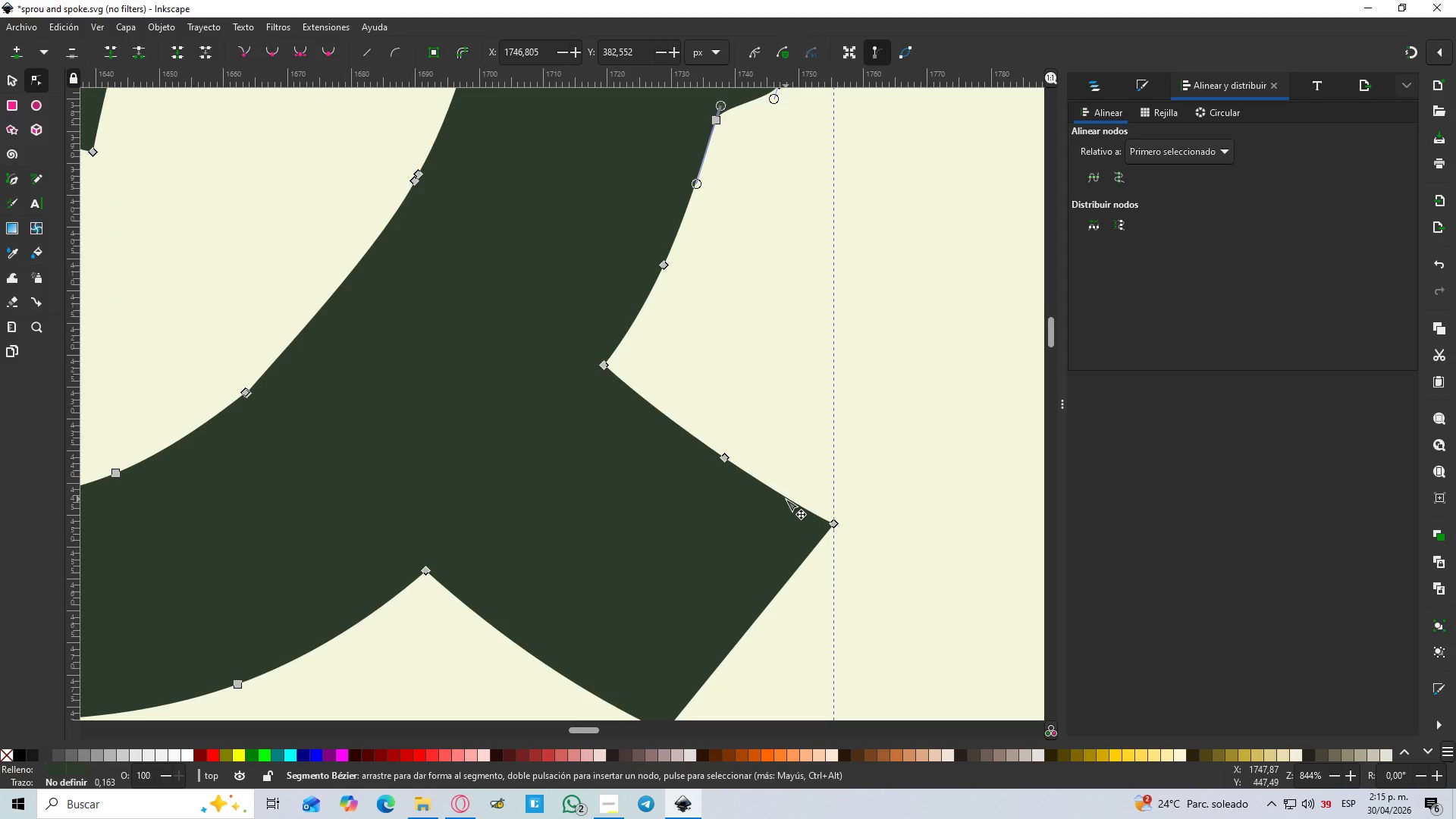 
scroll: coordinate [734, 595], scroll_direction: up, amount: 2.0
 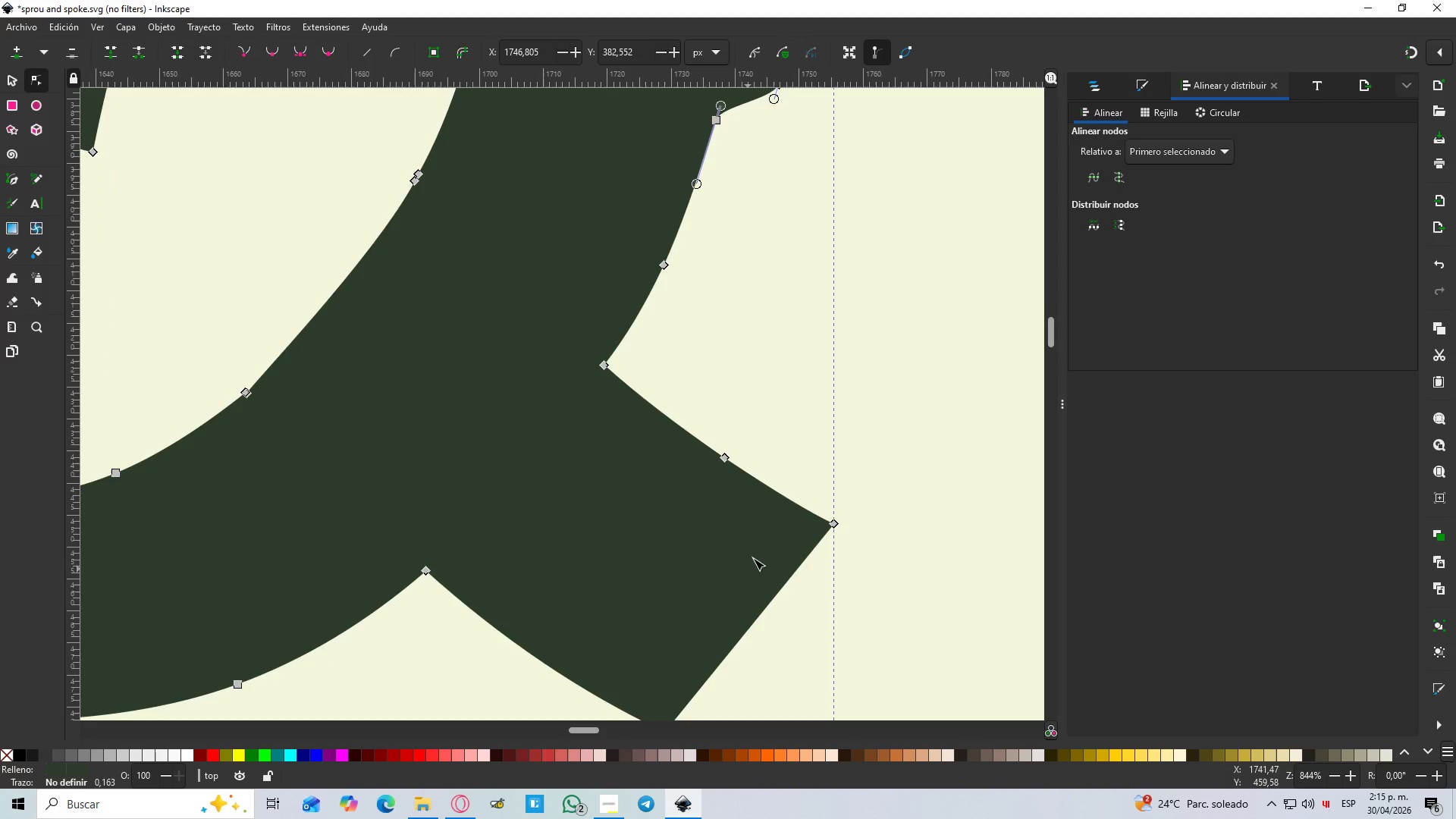 
double_click([786, 499])
 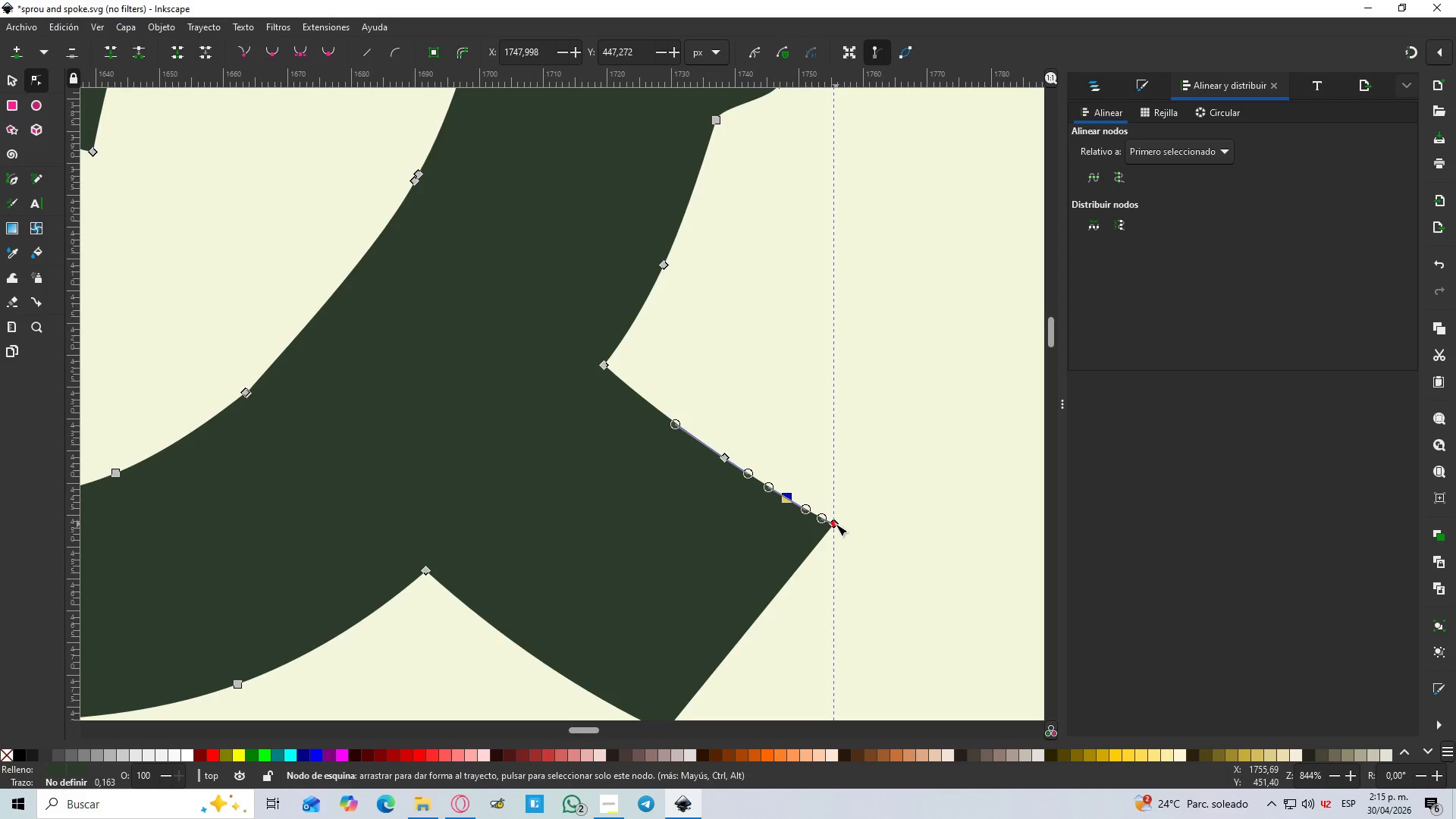 
left_click_drag(start_coordinate=[836, 524], to_coordinate=[880, 484])
 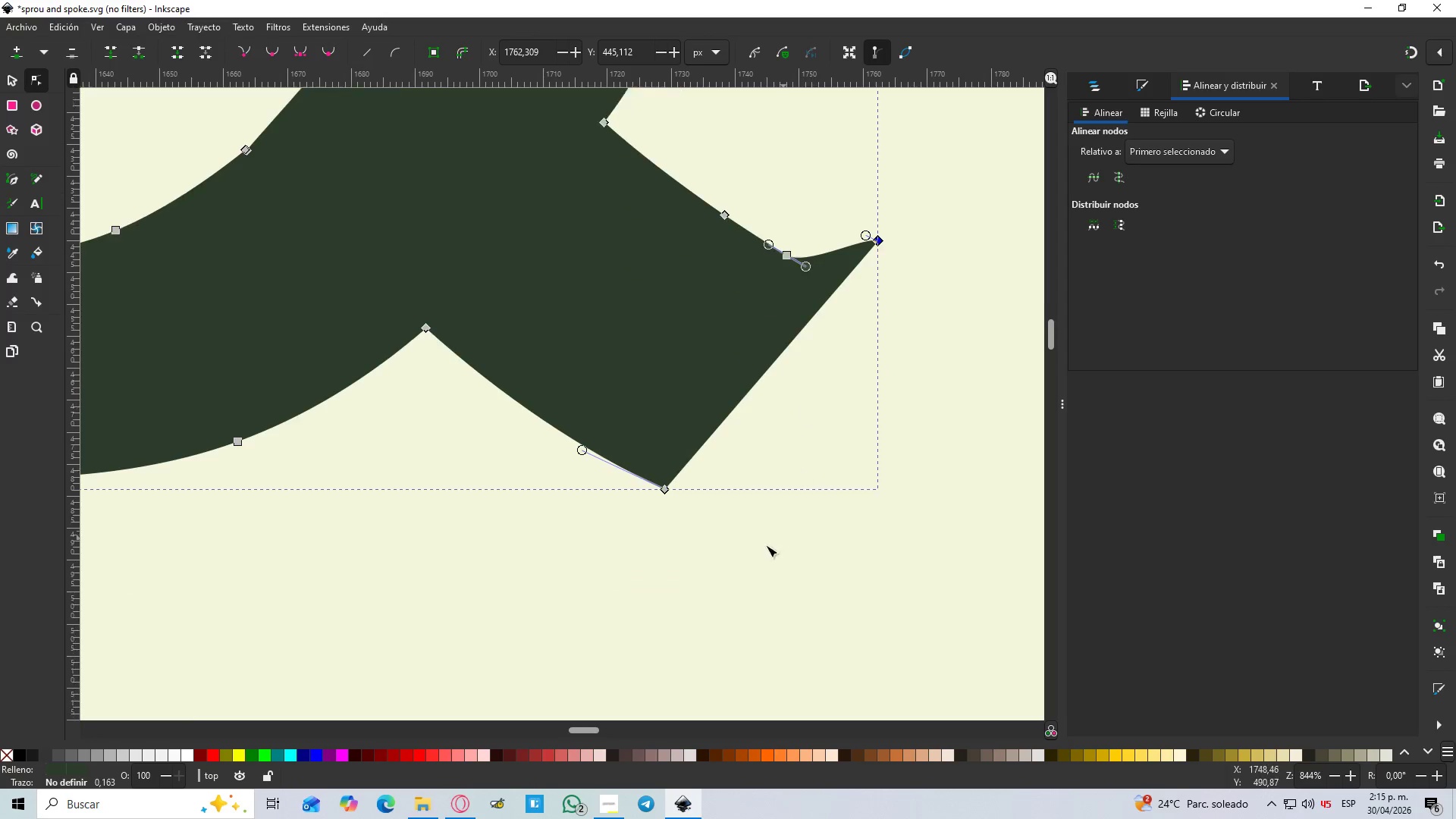 
hold_key(key=ControlLeft, duration=0.77)
 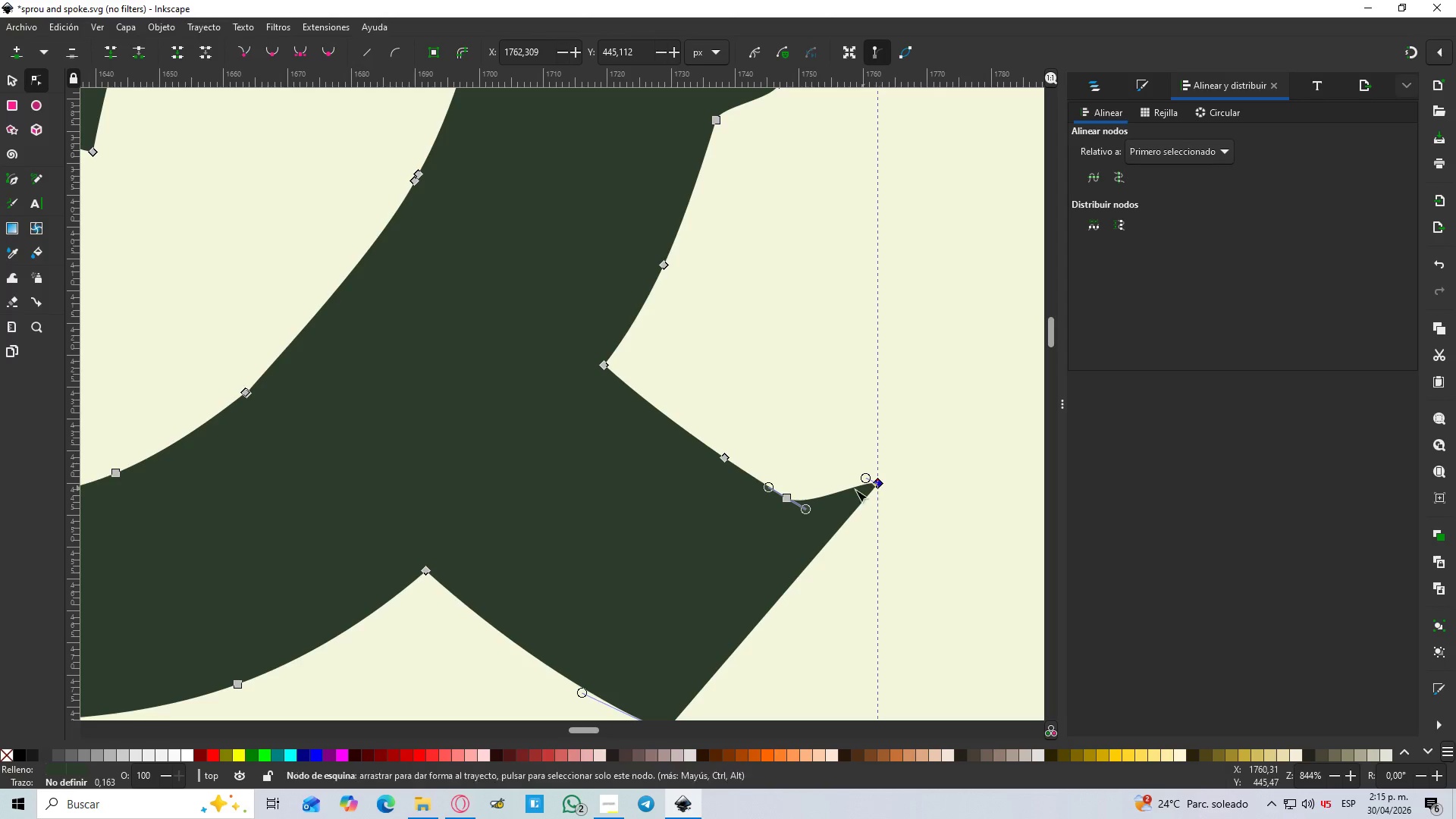 
scroll: coordinate [789, 535], scroll_direction: down, amount: 5.0
 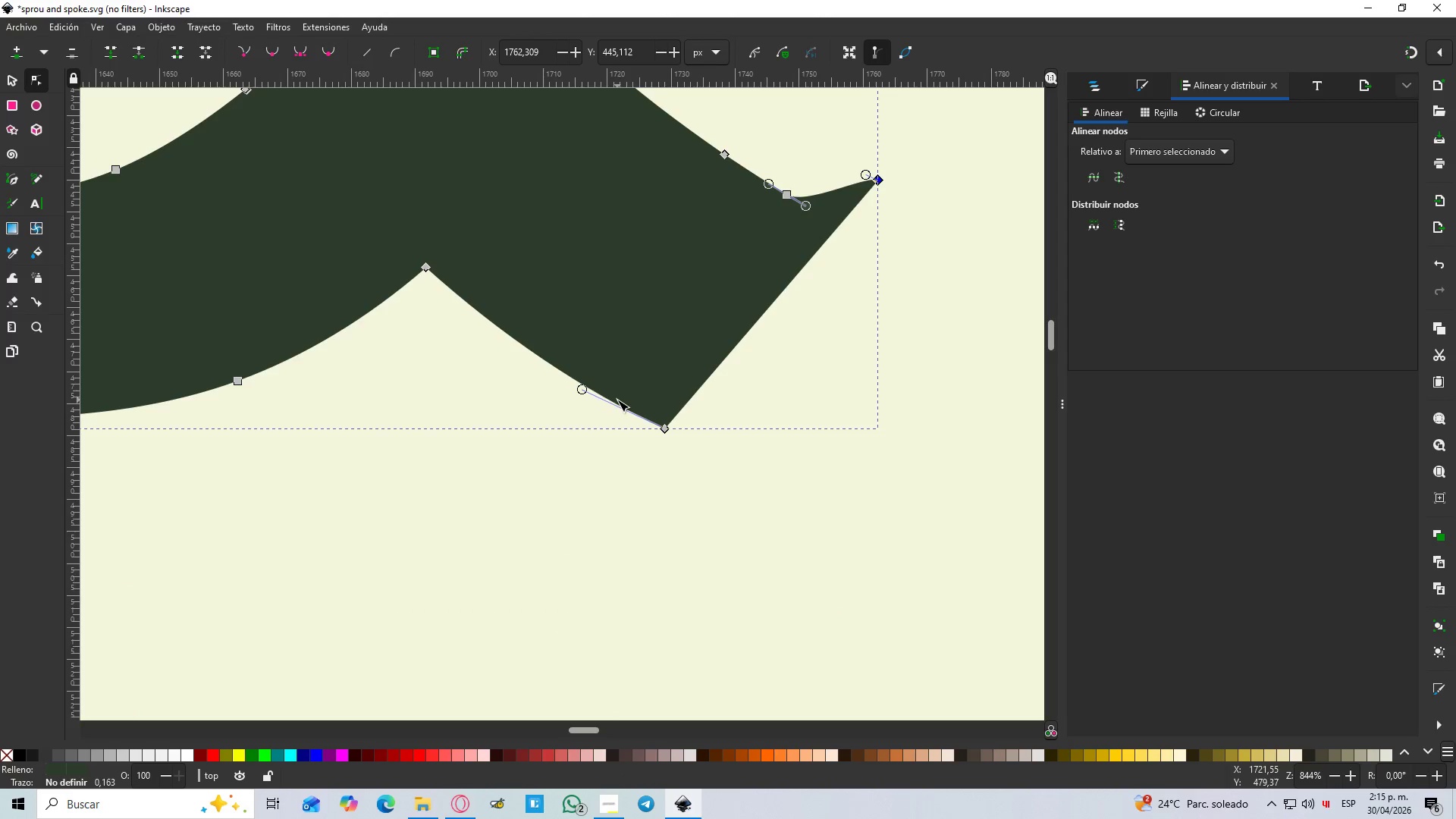 
double_click([613, 401])
 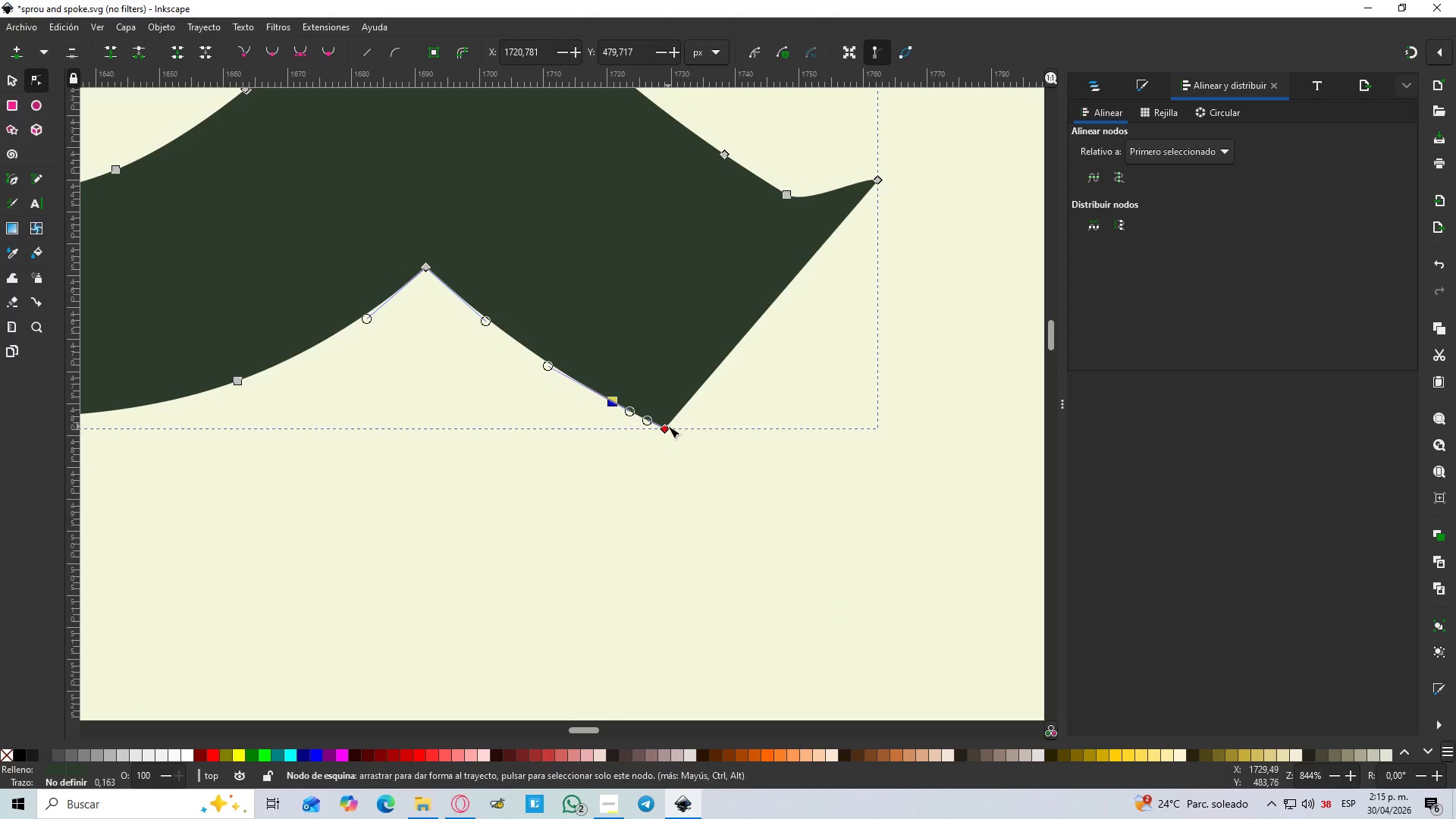 
left_click_drag(start_coordinate=[668, 426], to_coordinate=[615, 497])
 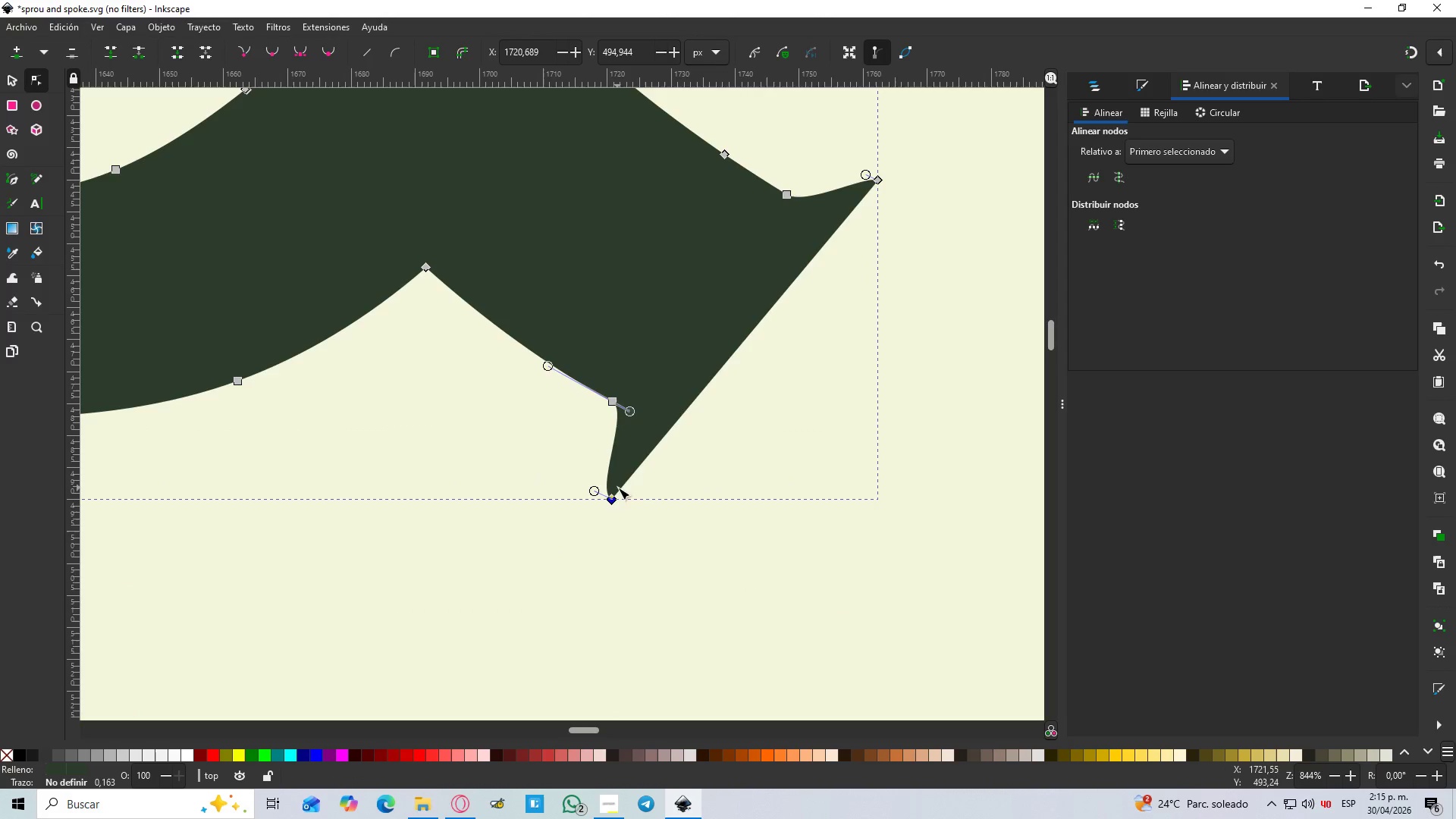 
hold_key(key=ControlLeft, duration=0.72)
scroll: coordinate [623, 485], scroll_direction: down, amount: 5.0
 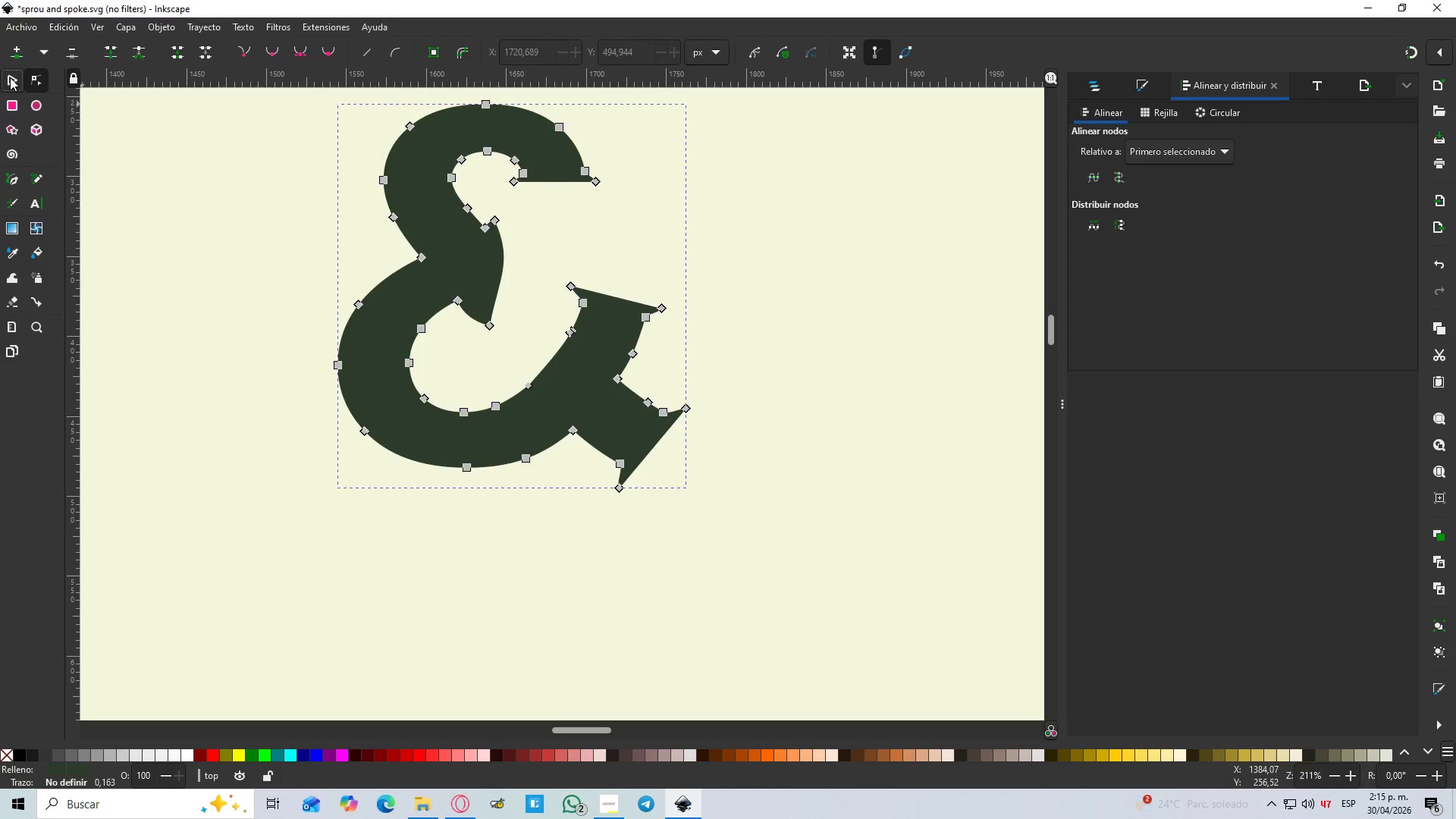 
double_click([708, 532])
 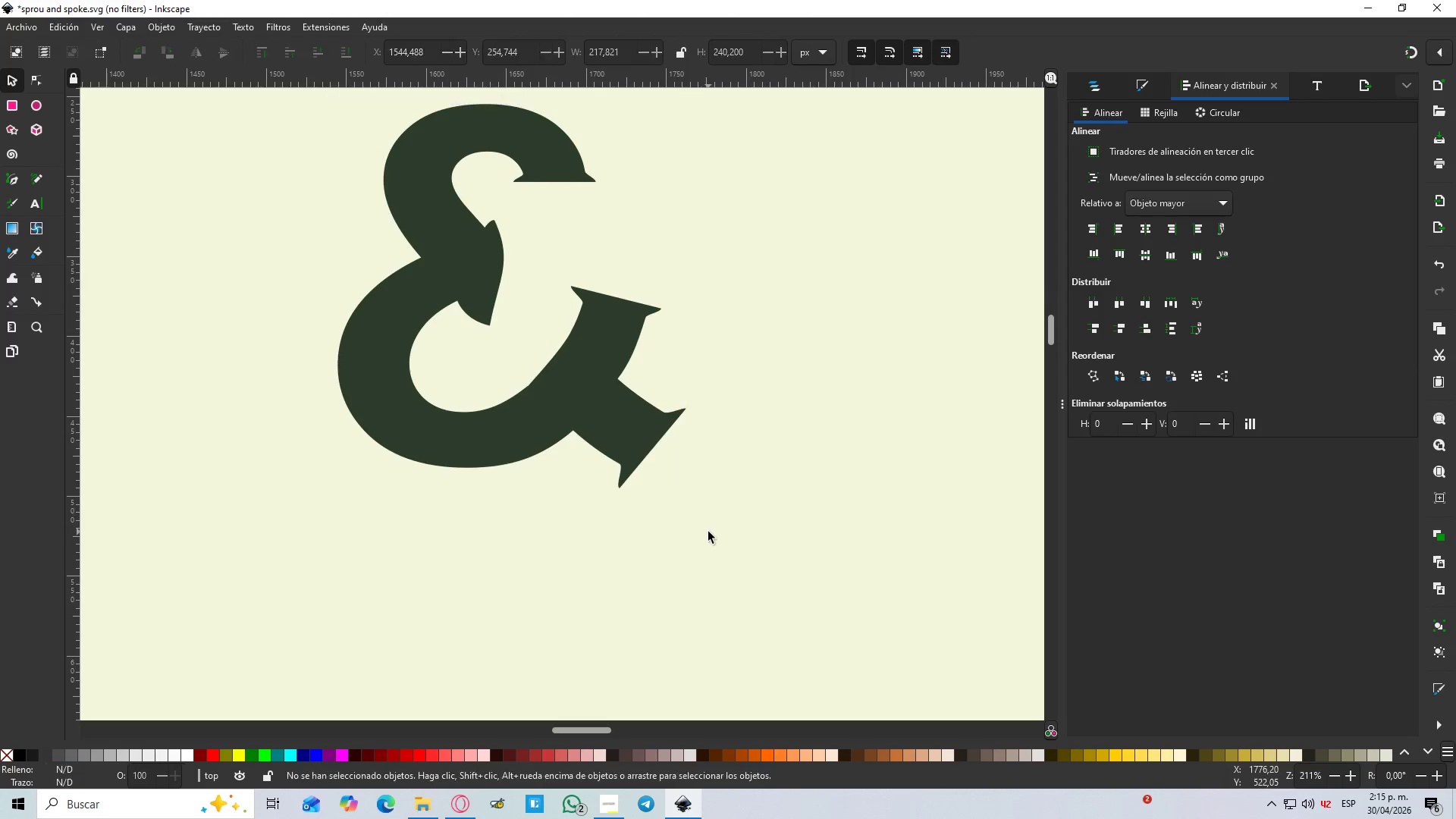 
hold_key(key=ControlLeft, duration=1.05)
scroll: coordinate [708, 532], scroll_direction: down, amount: 4.0
 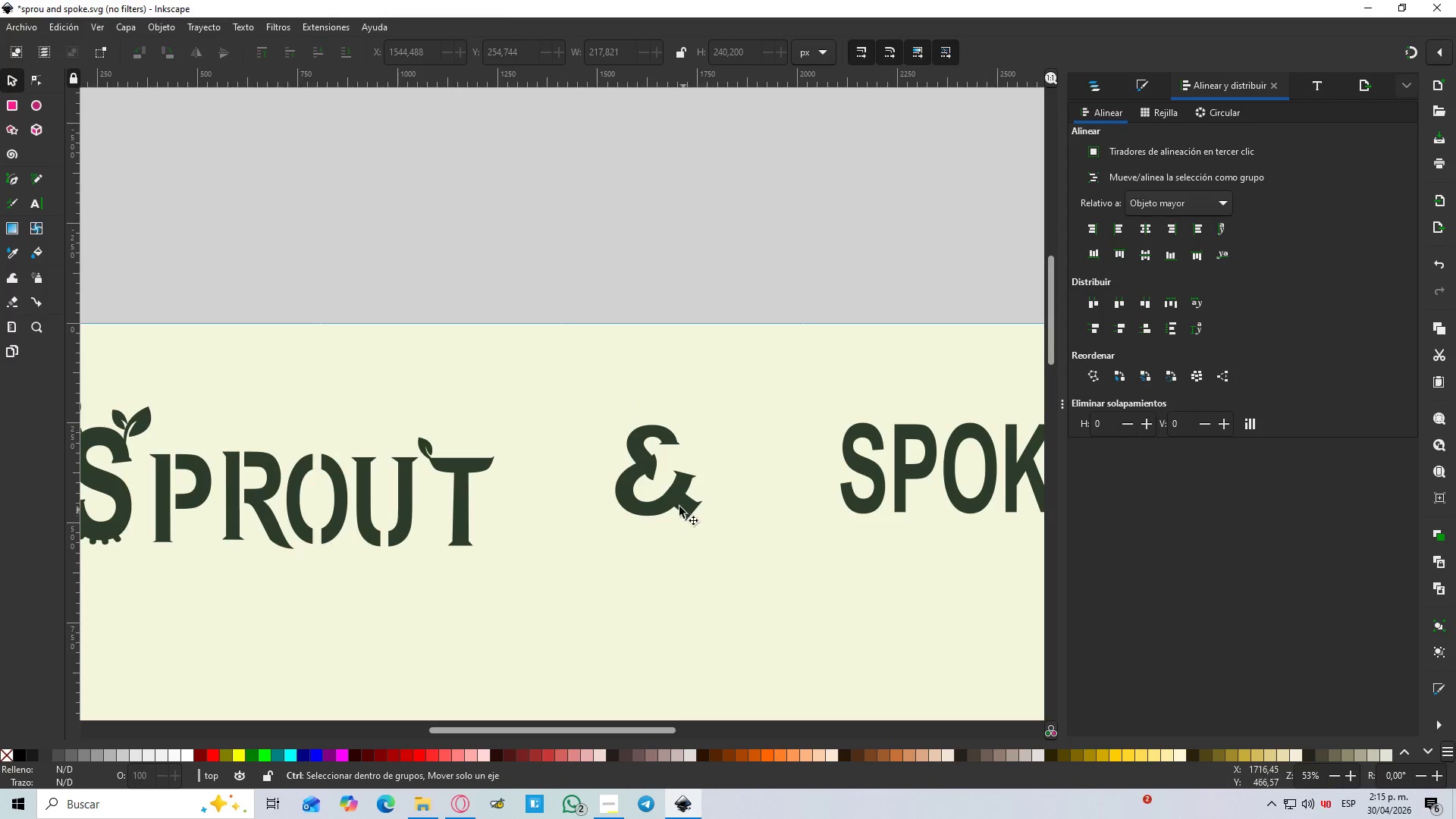 
left_click_drag(start_coordinate=[670, 490], to_coordinate=[592, 522])
 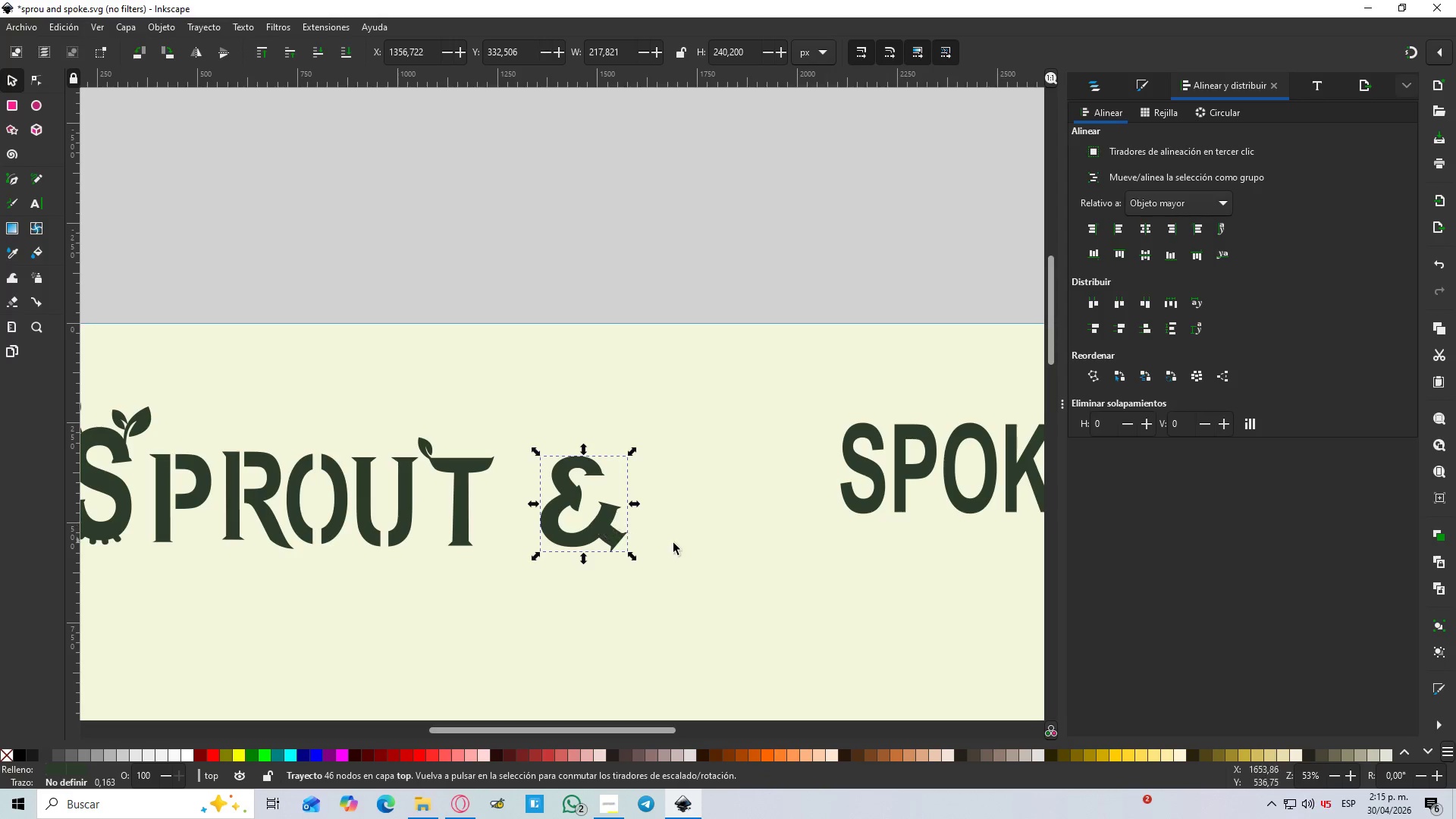 
left_click([675, 544])
 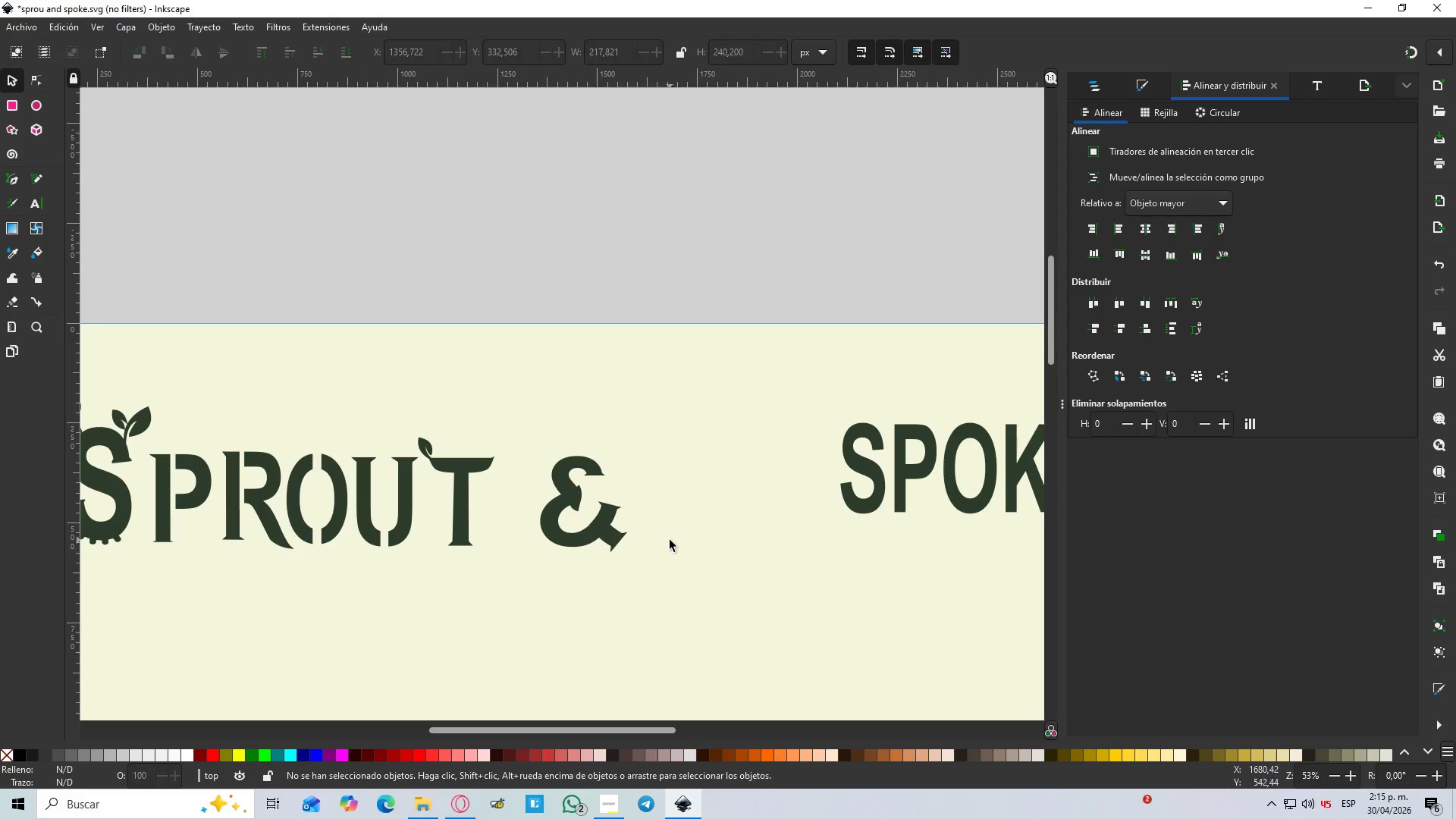 
key(Control+ControlLeft)
 